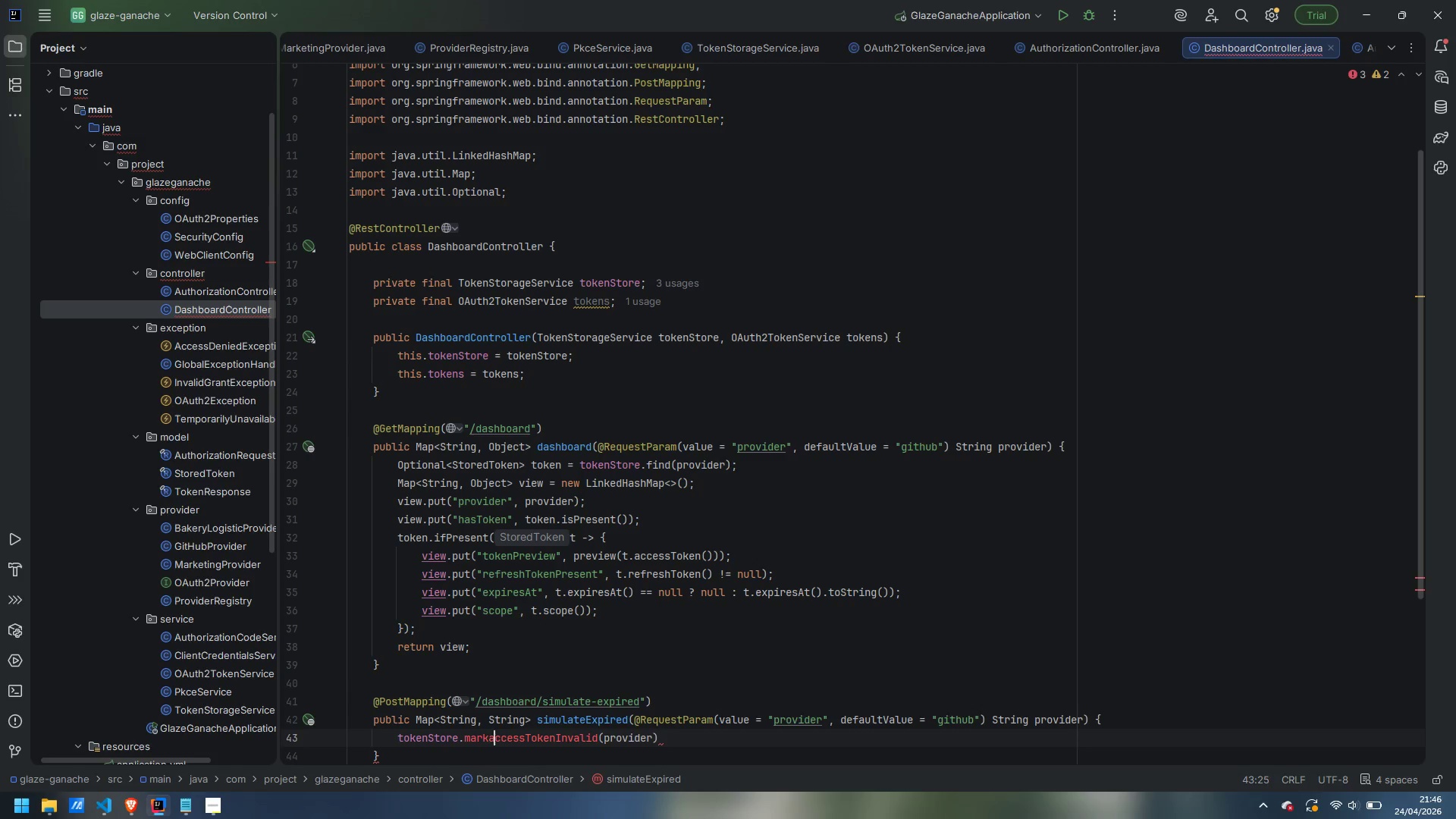 
key(Backspace)
 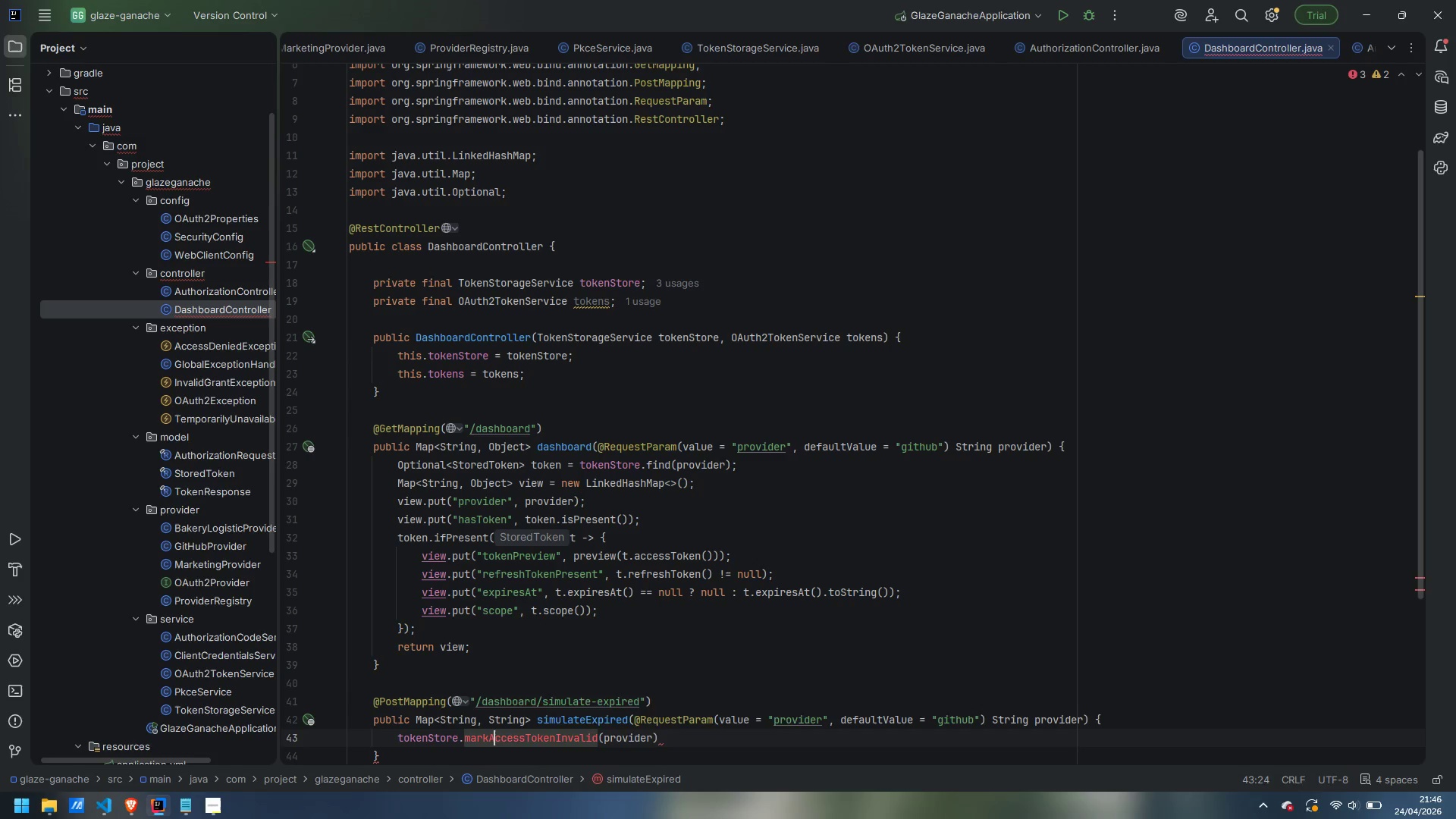 
key(Shift+ShiftLeft)
 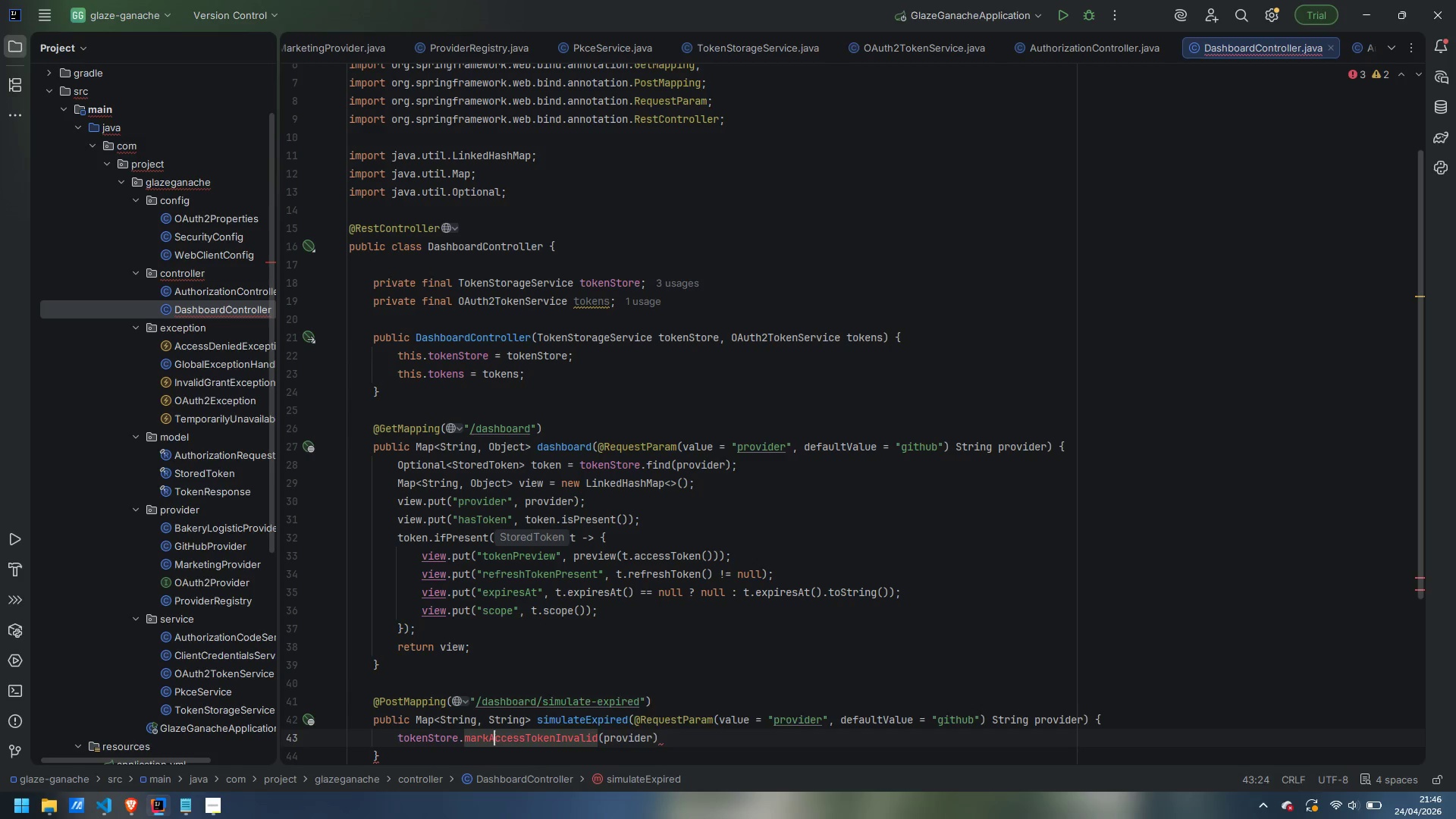 
key(Shift+A)
 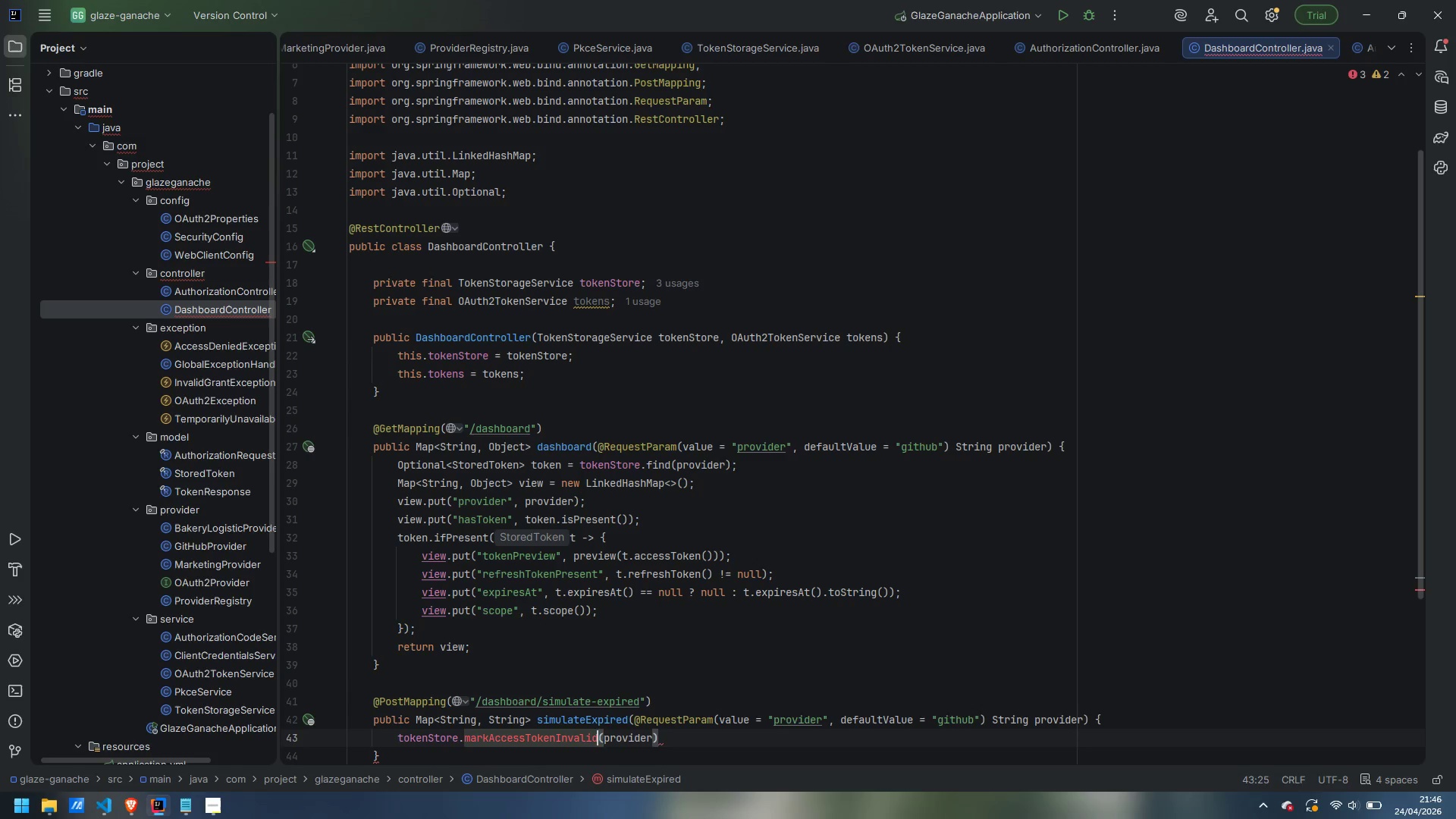 
key(Control+ArrowRight)
 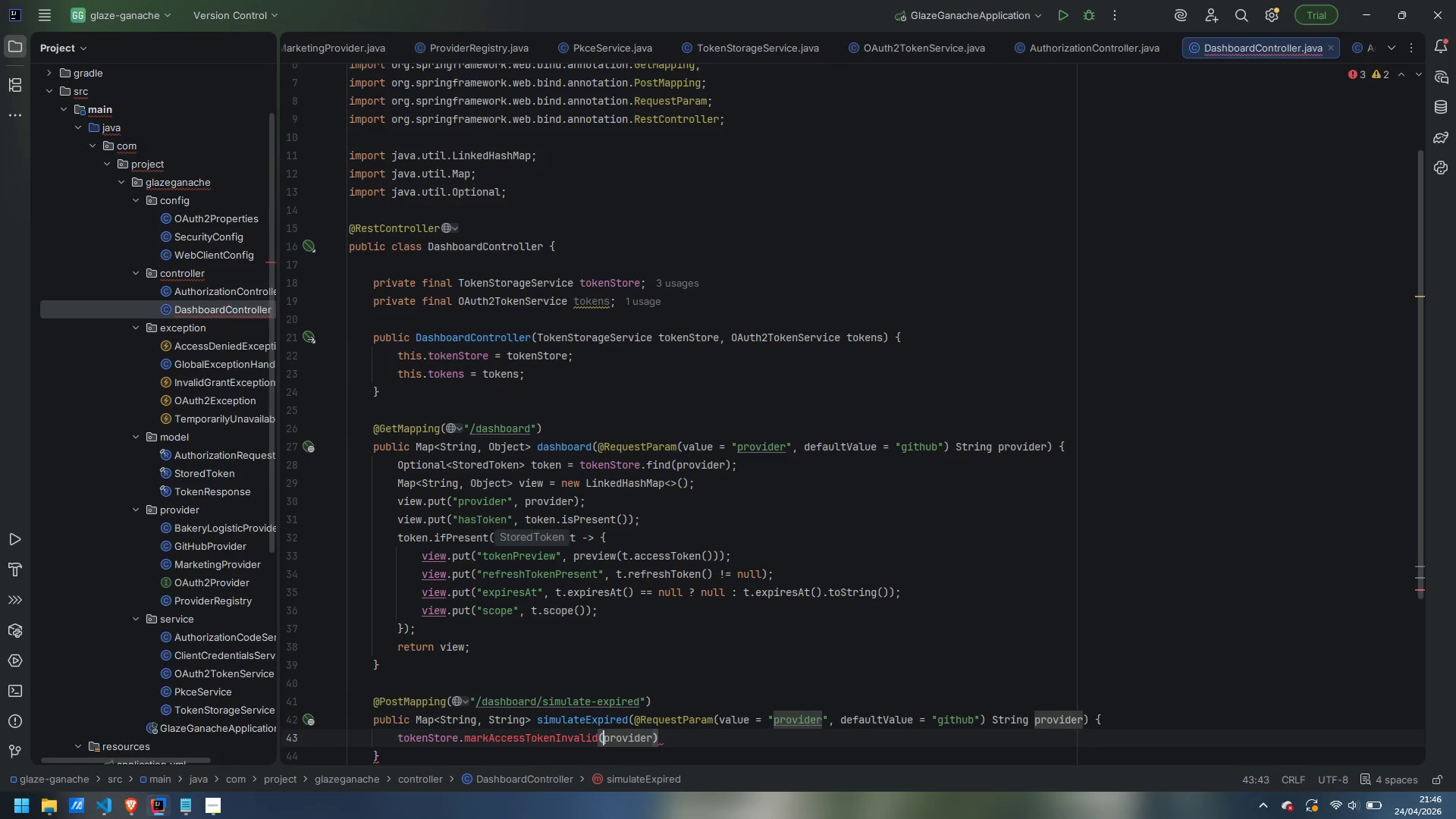 
key(Control+ArrowRight)
 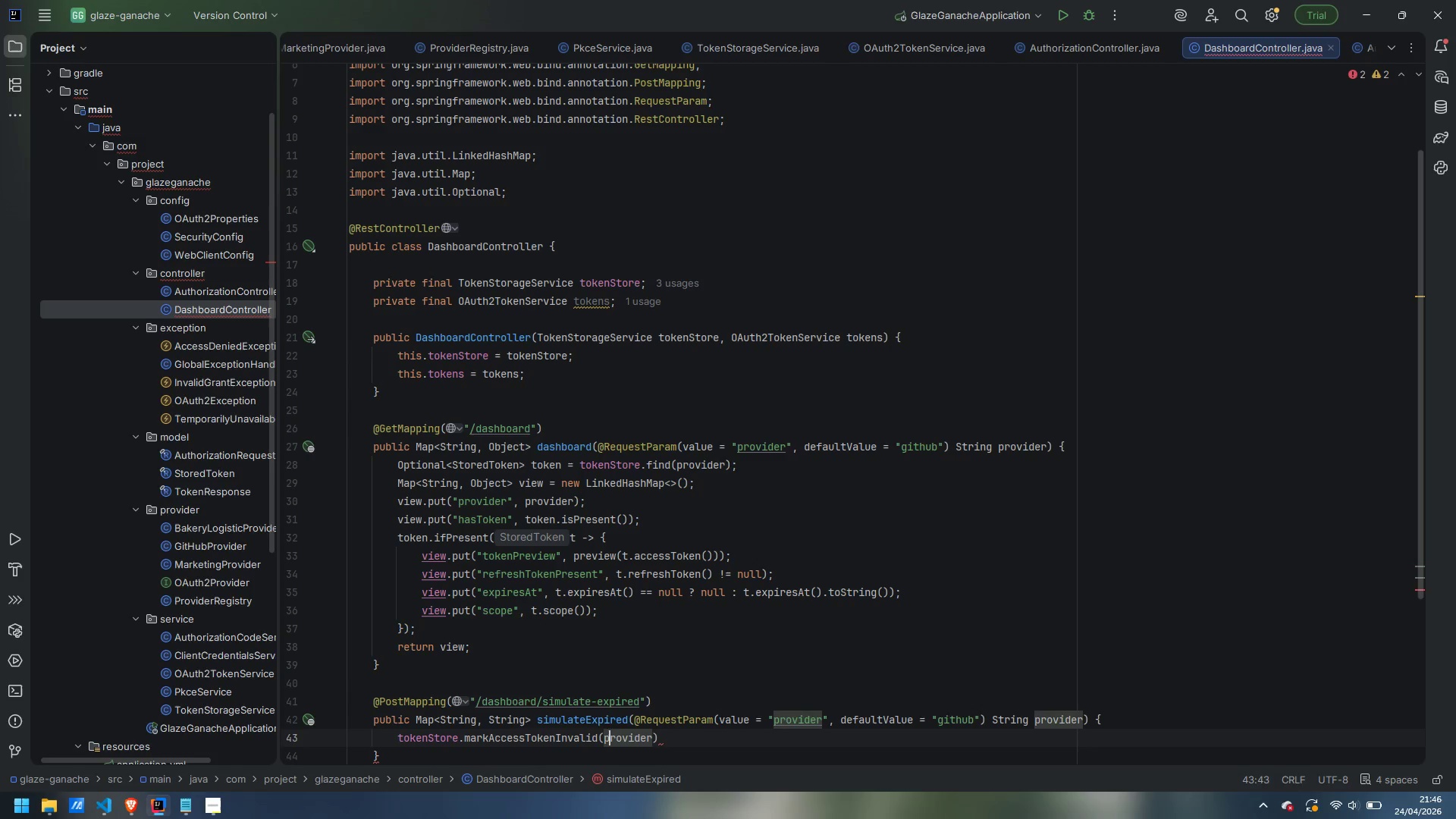 
key(ArrowRight)
 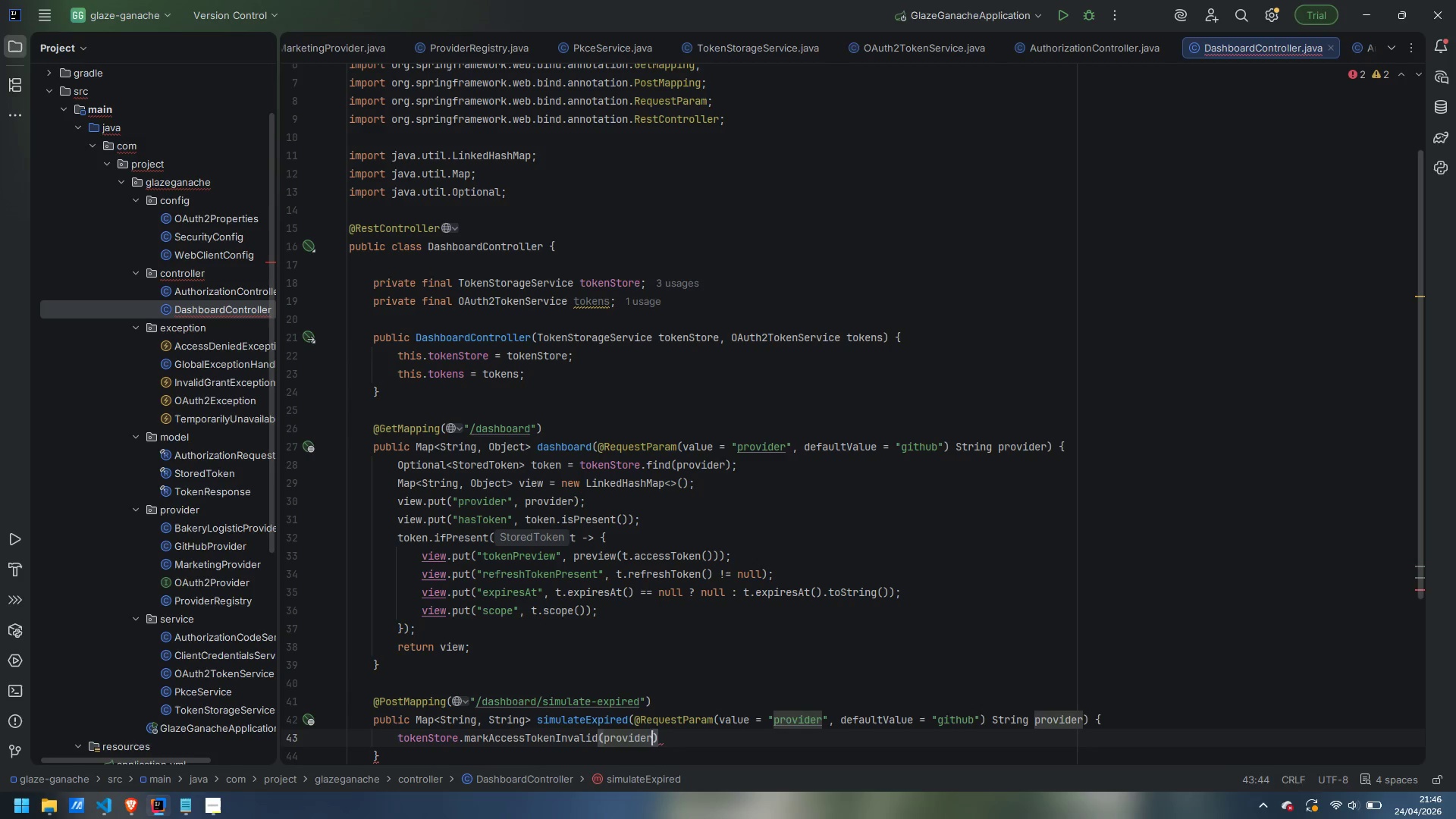 
key(Control+ArrowRight)
 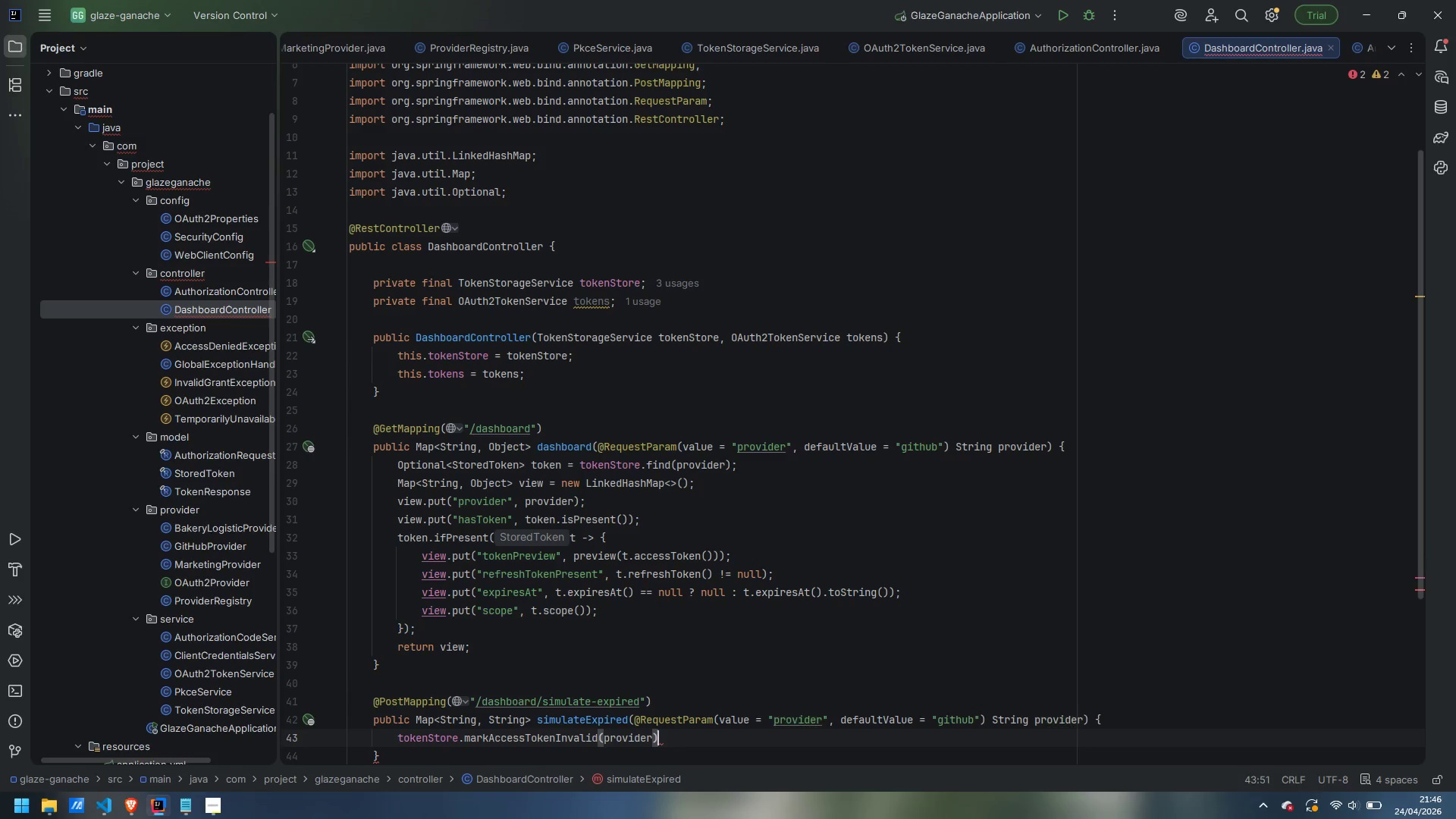 
key(Control+ArrowRight)
 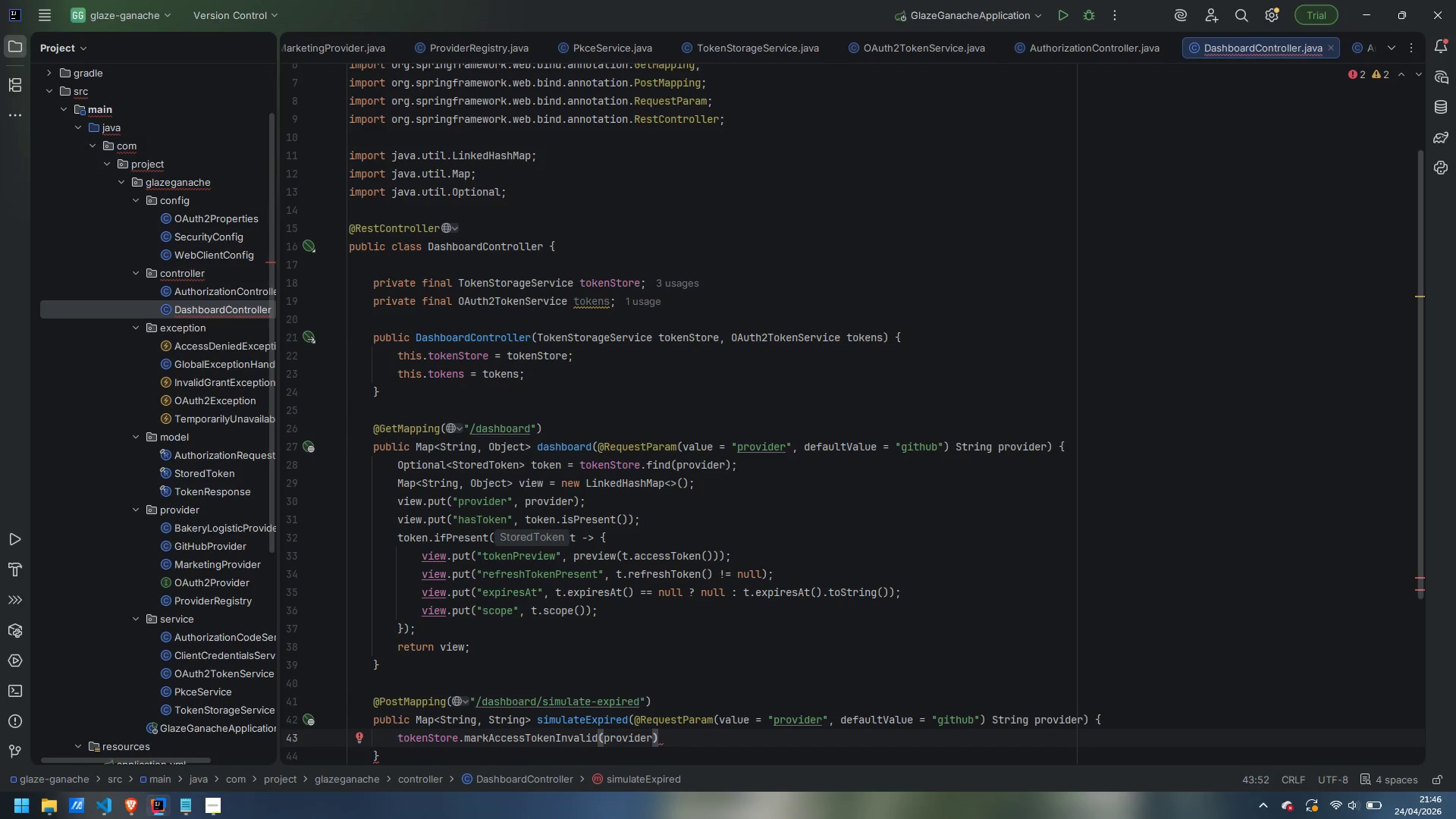 
key(Semicolon)
 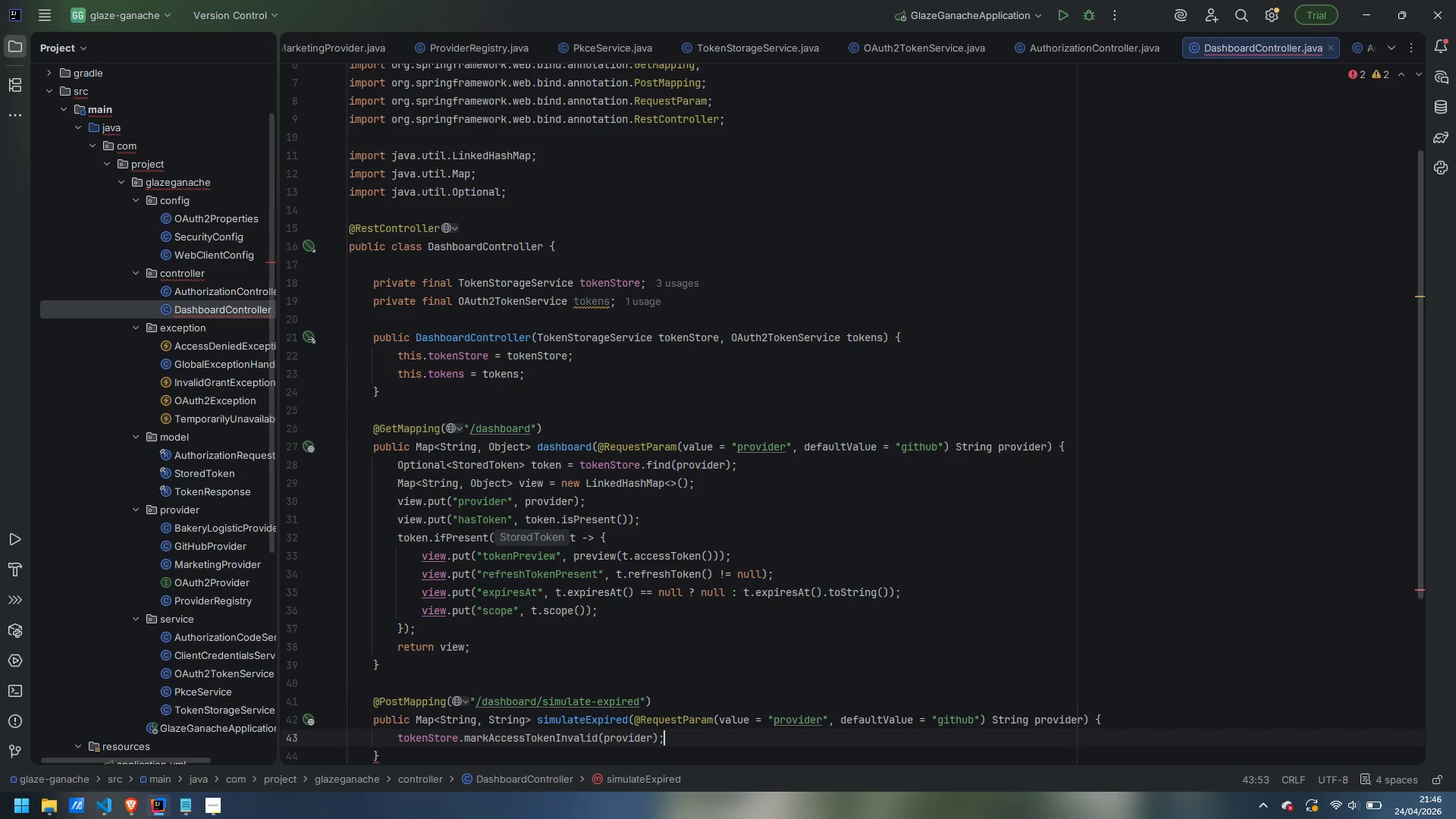 
key(Enter)
 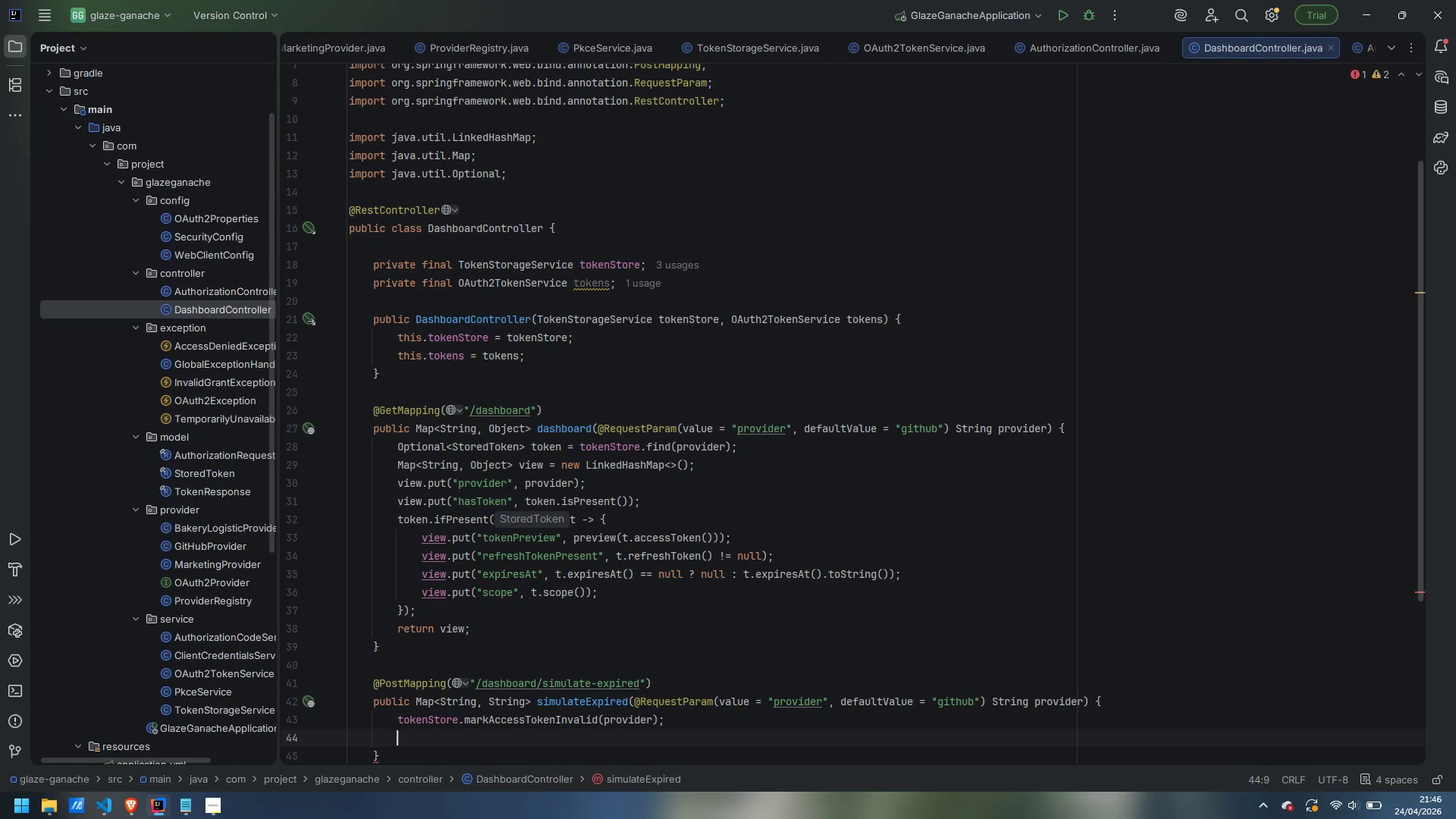 
type(return Map.of)
 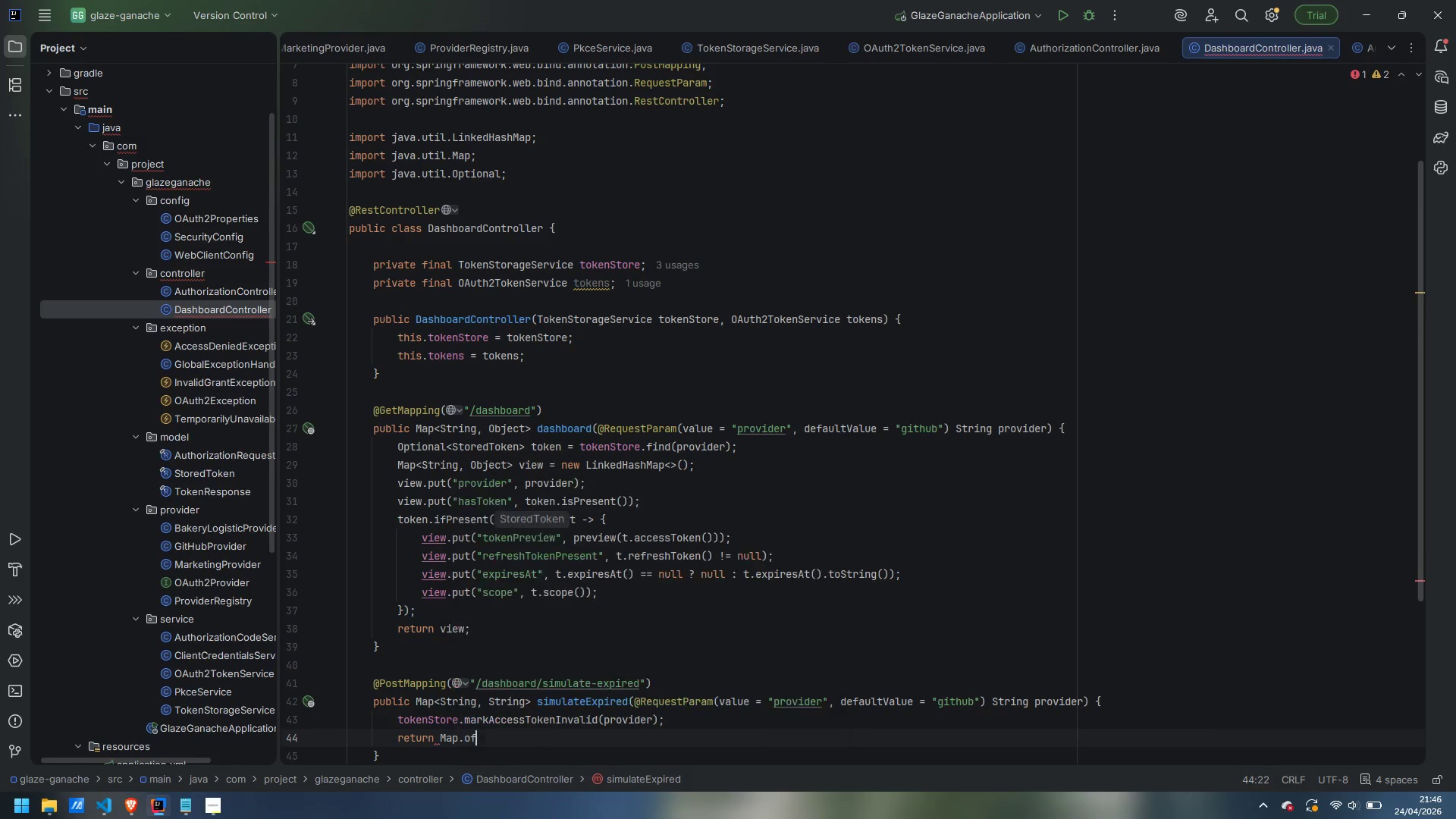 
key(Enter)
 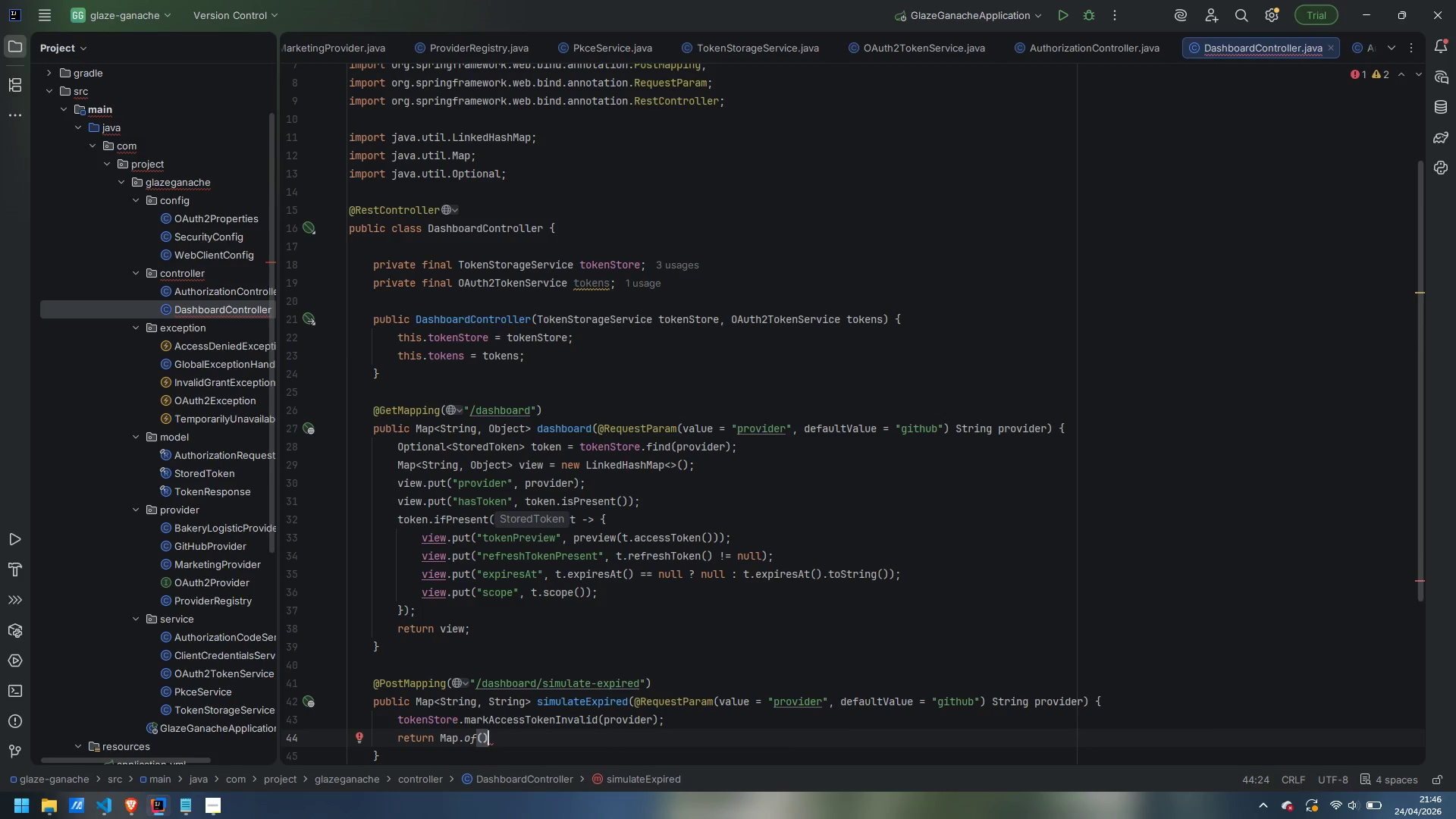 
key(ArrowLeft)
 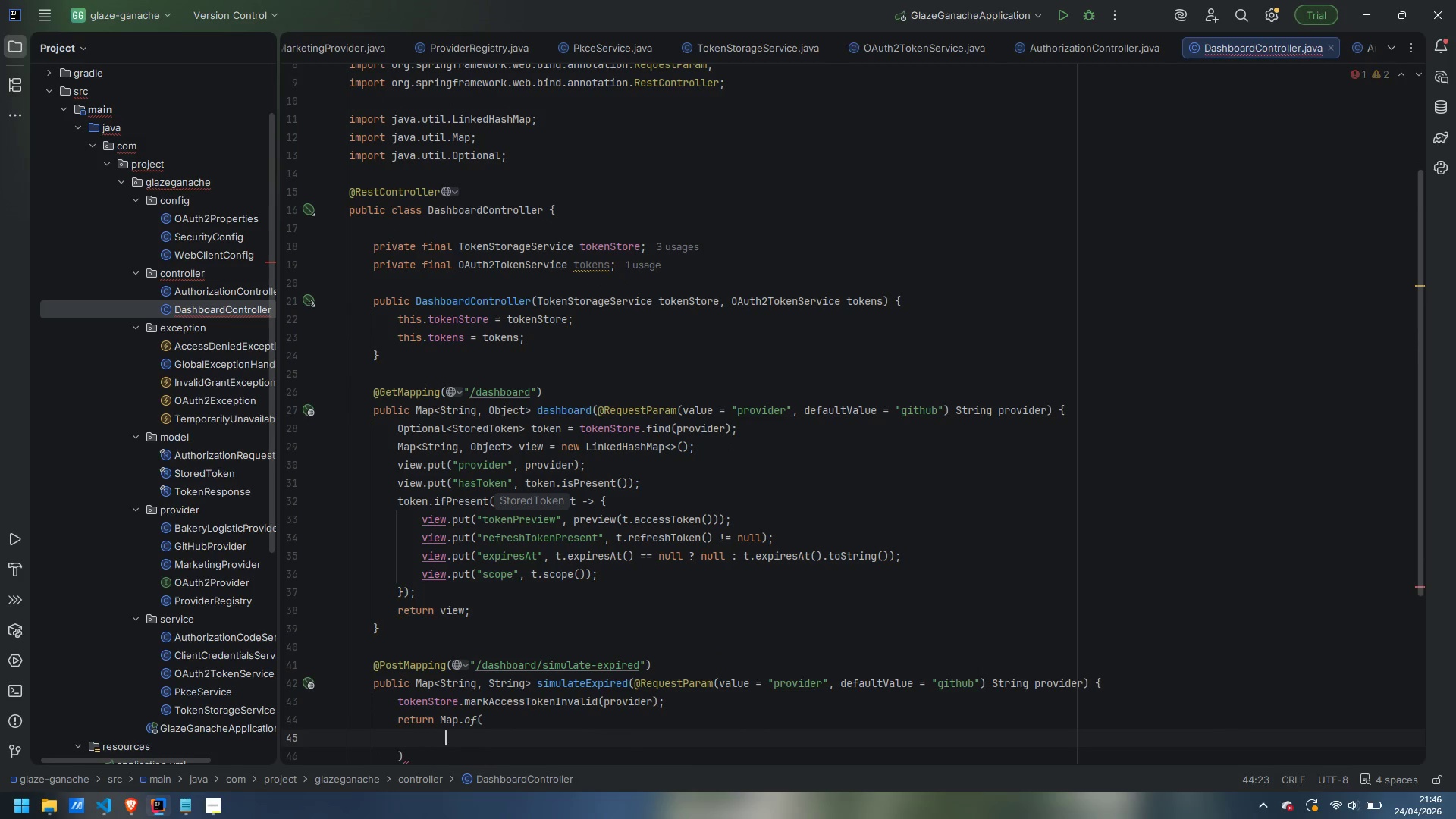 
key(Enter)
 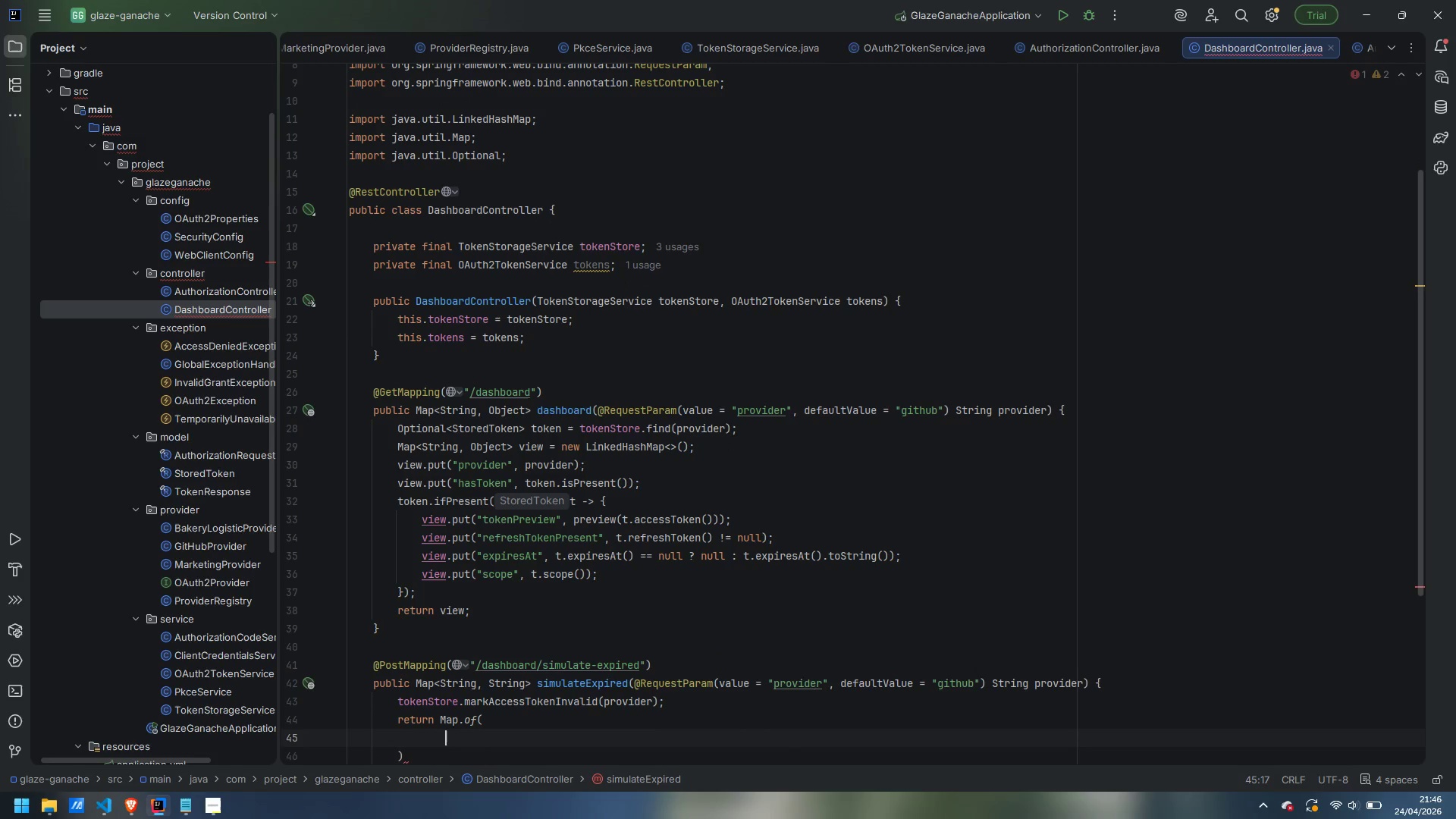 
type("status)
 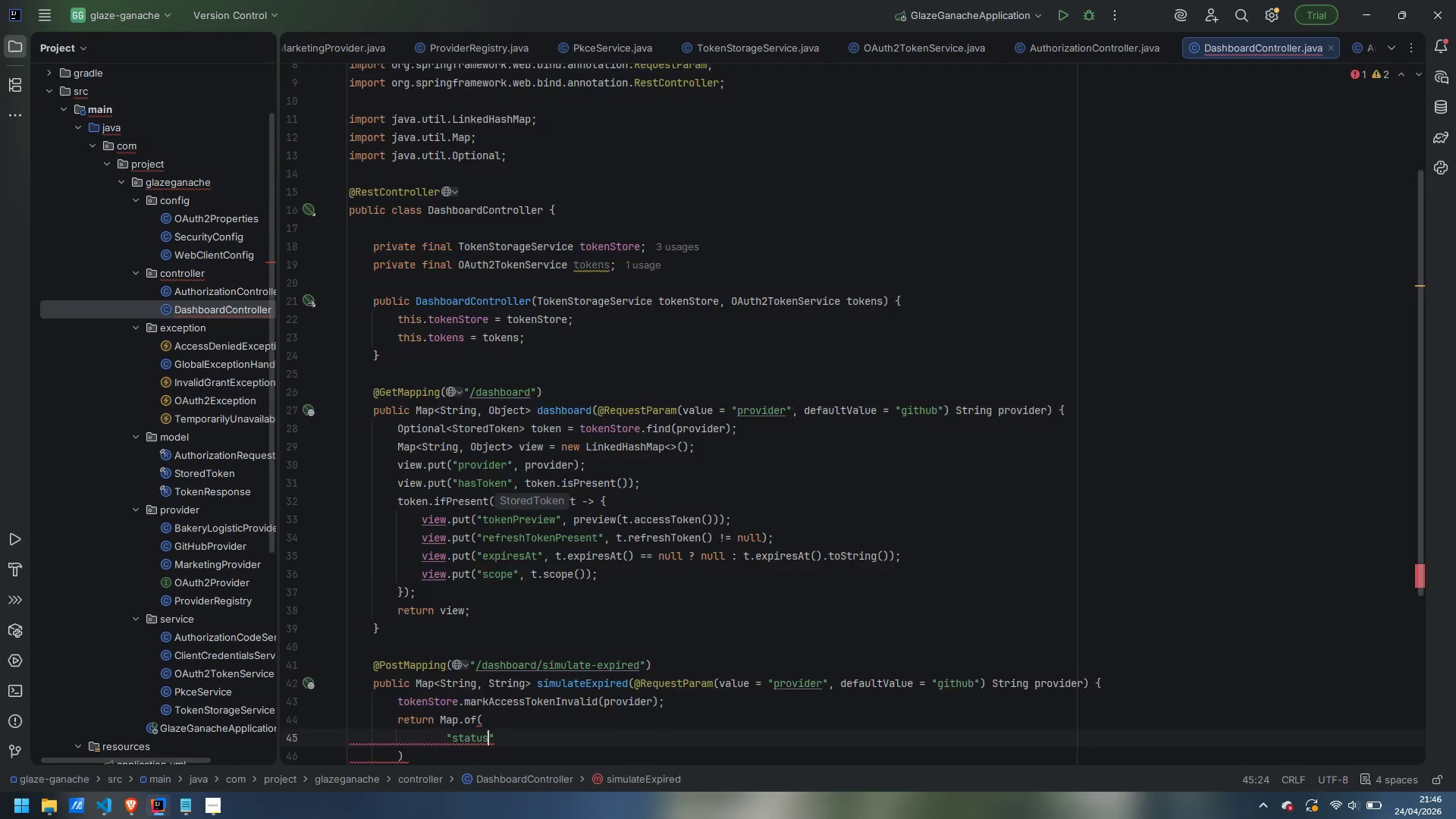 
key(ArrowDown)
 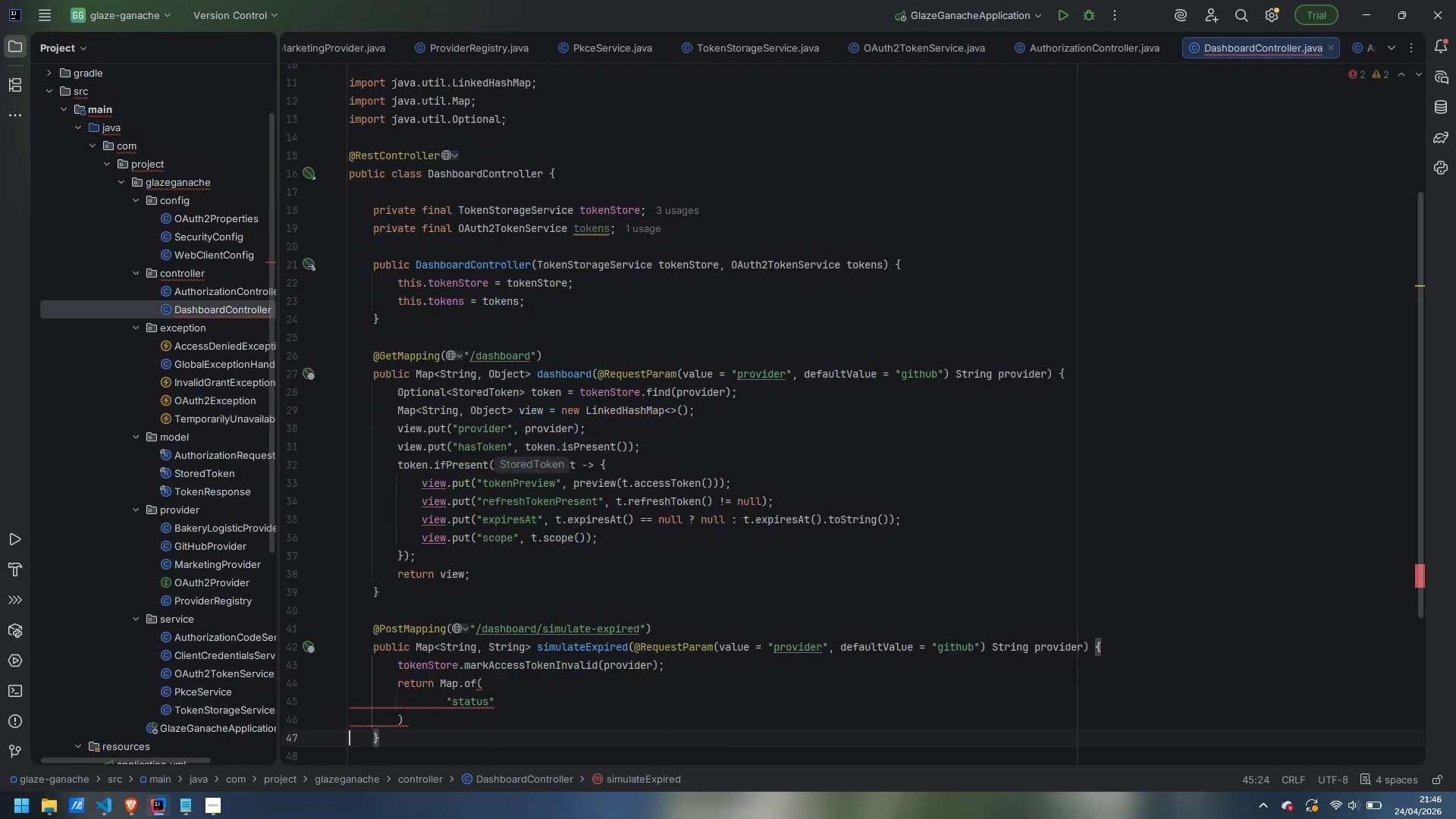 
key(ArrowRight)
 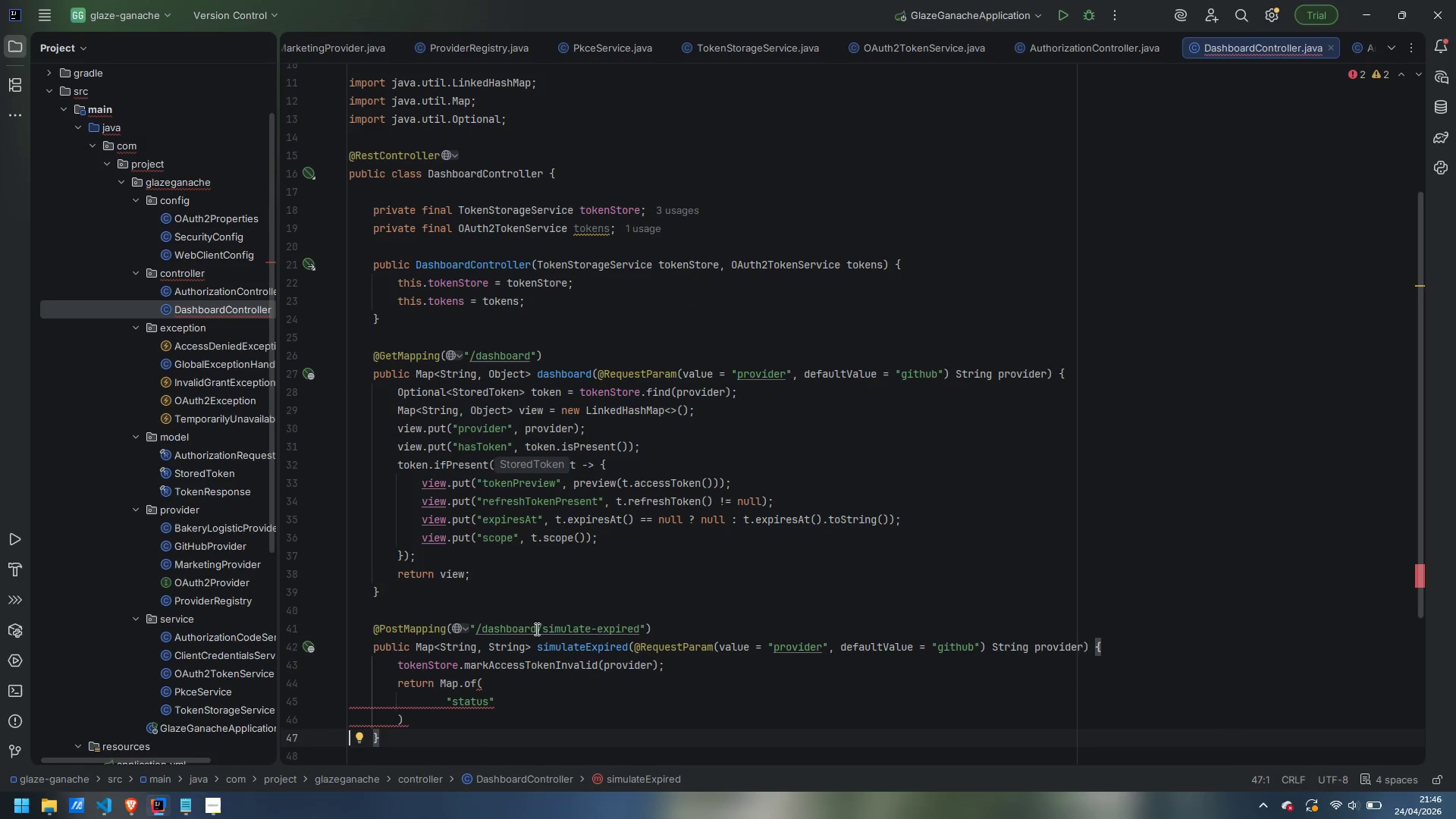 
left_click([516, 702])
 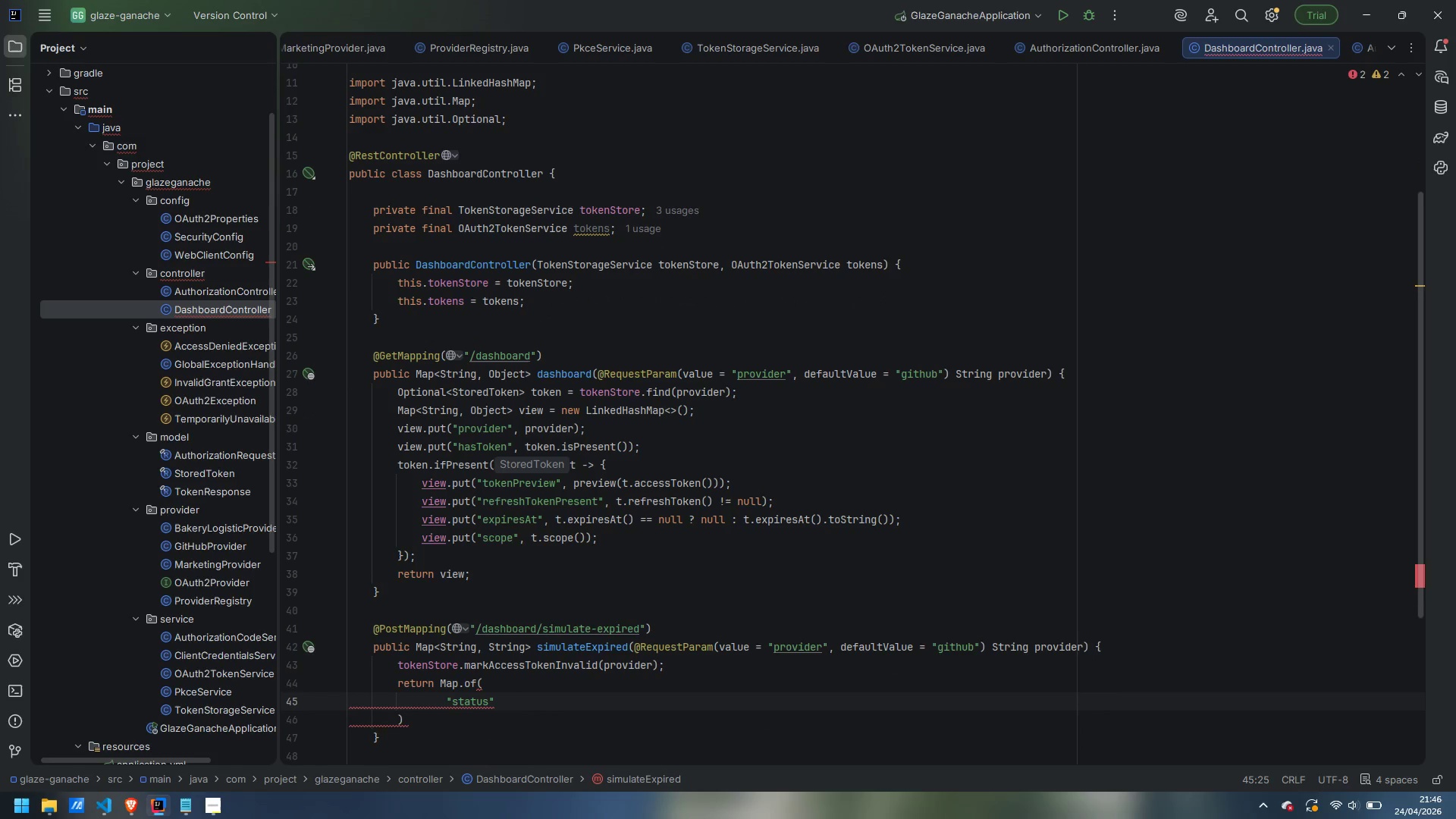 
type(, "ok)
 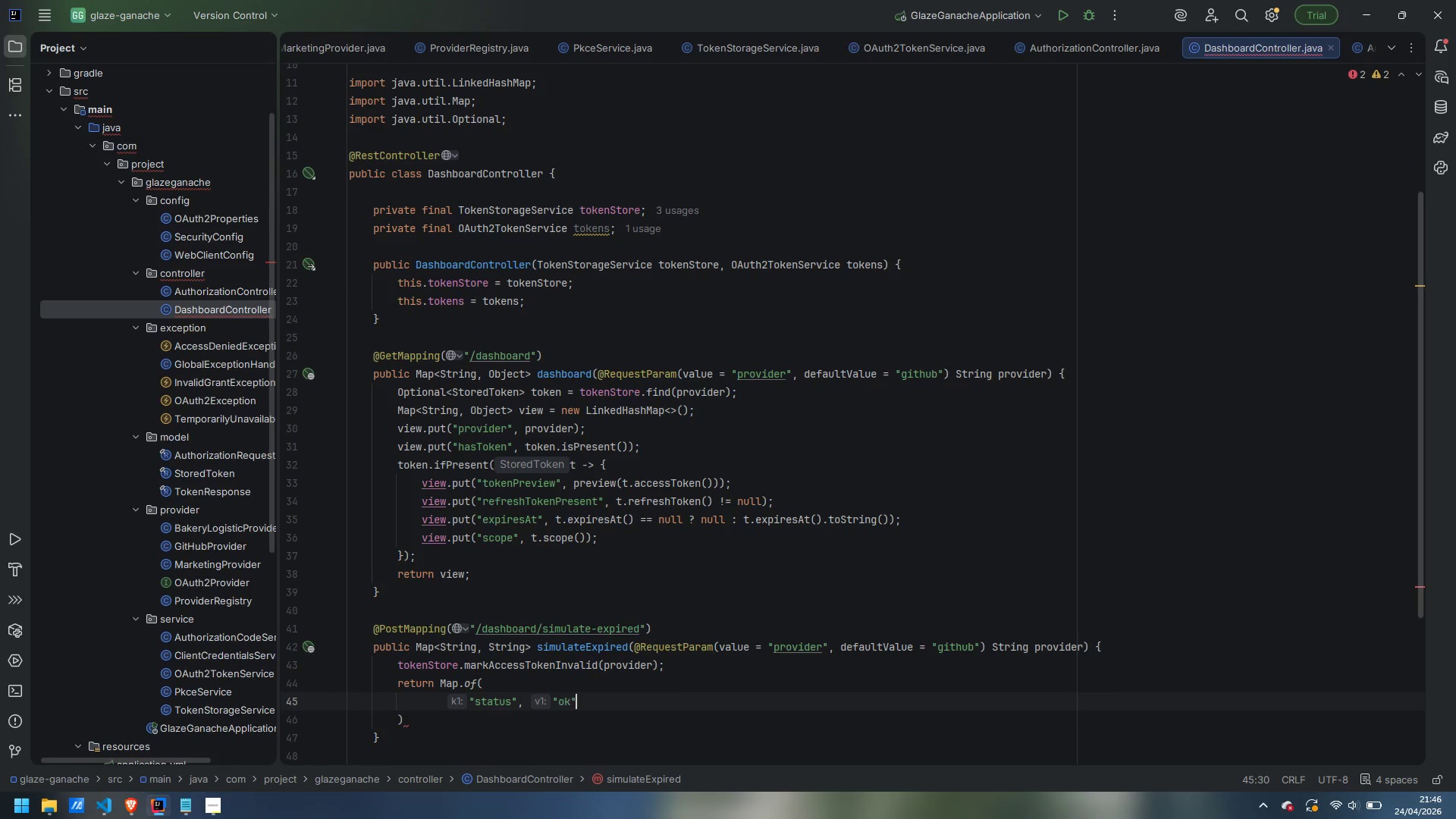 
 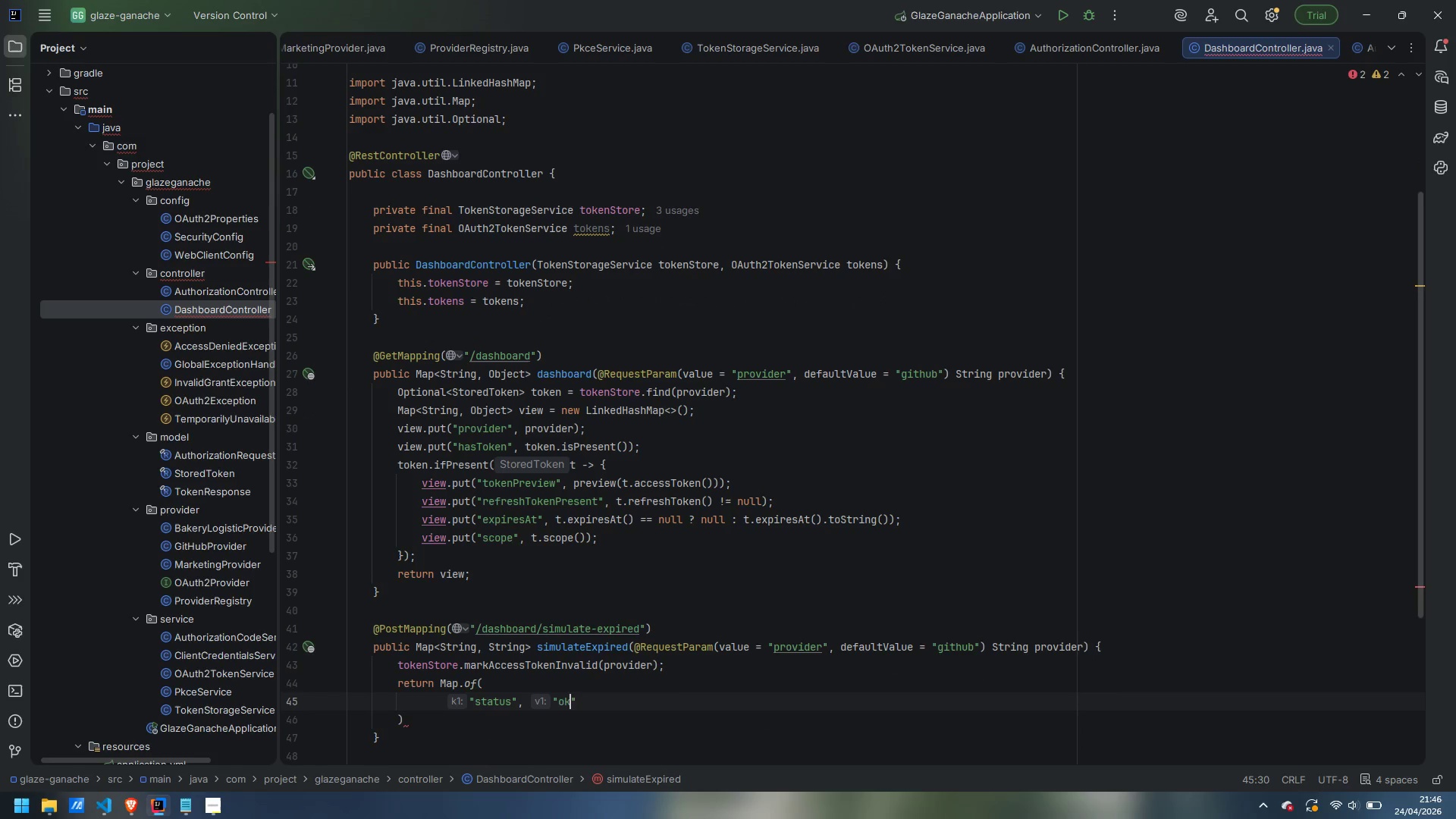 
key(ArrowRight)
 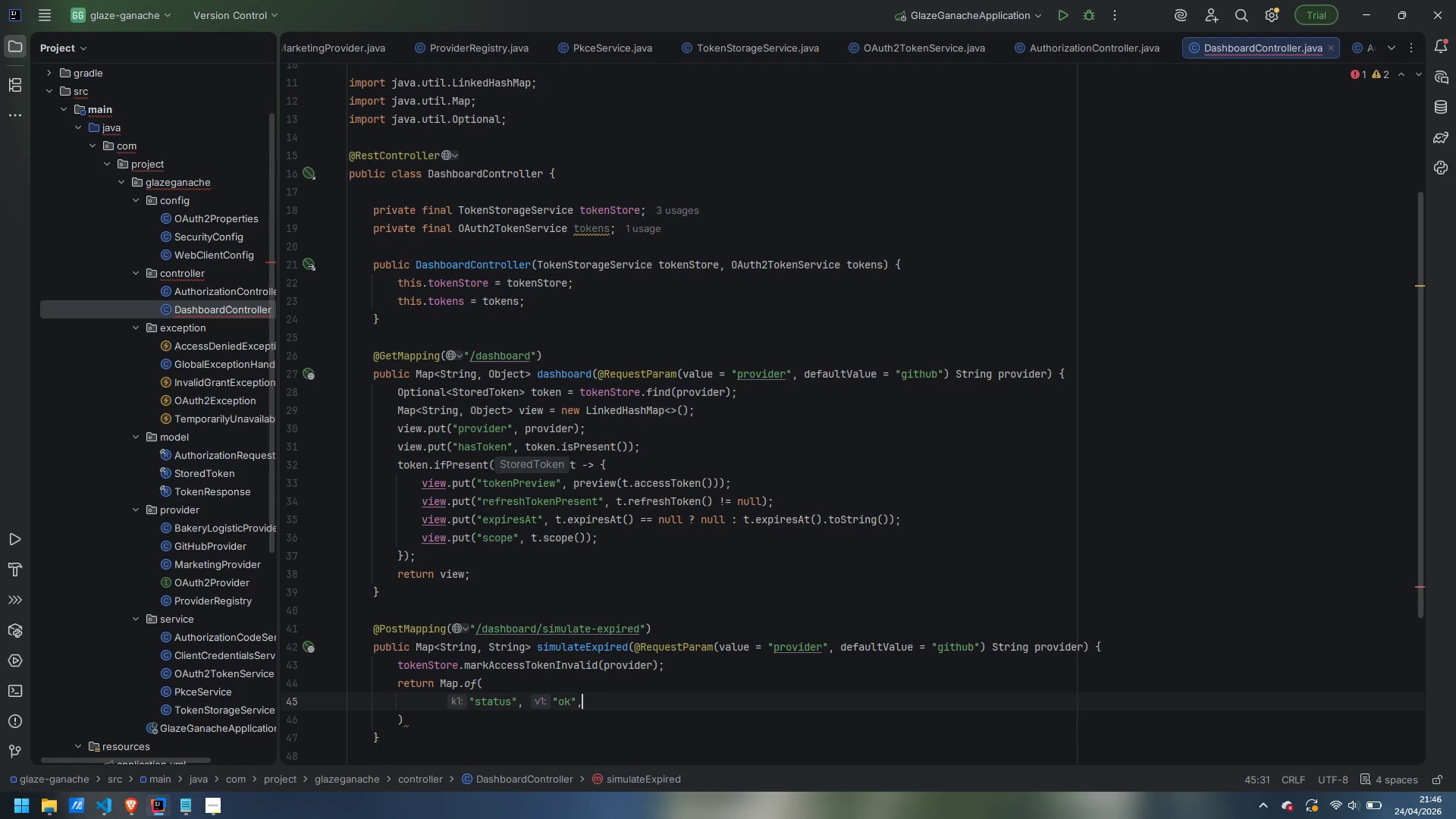 
key(Comma)
 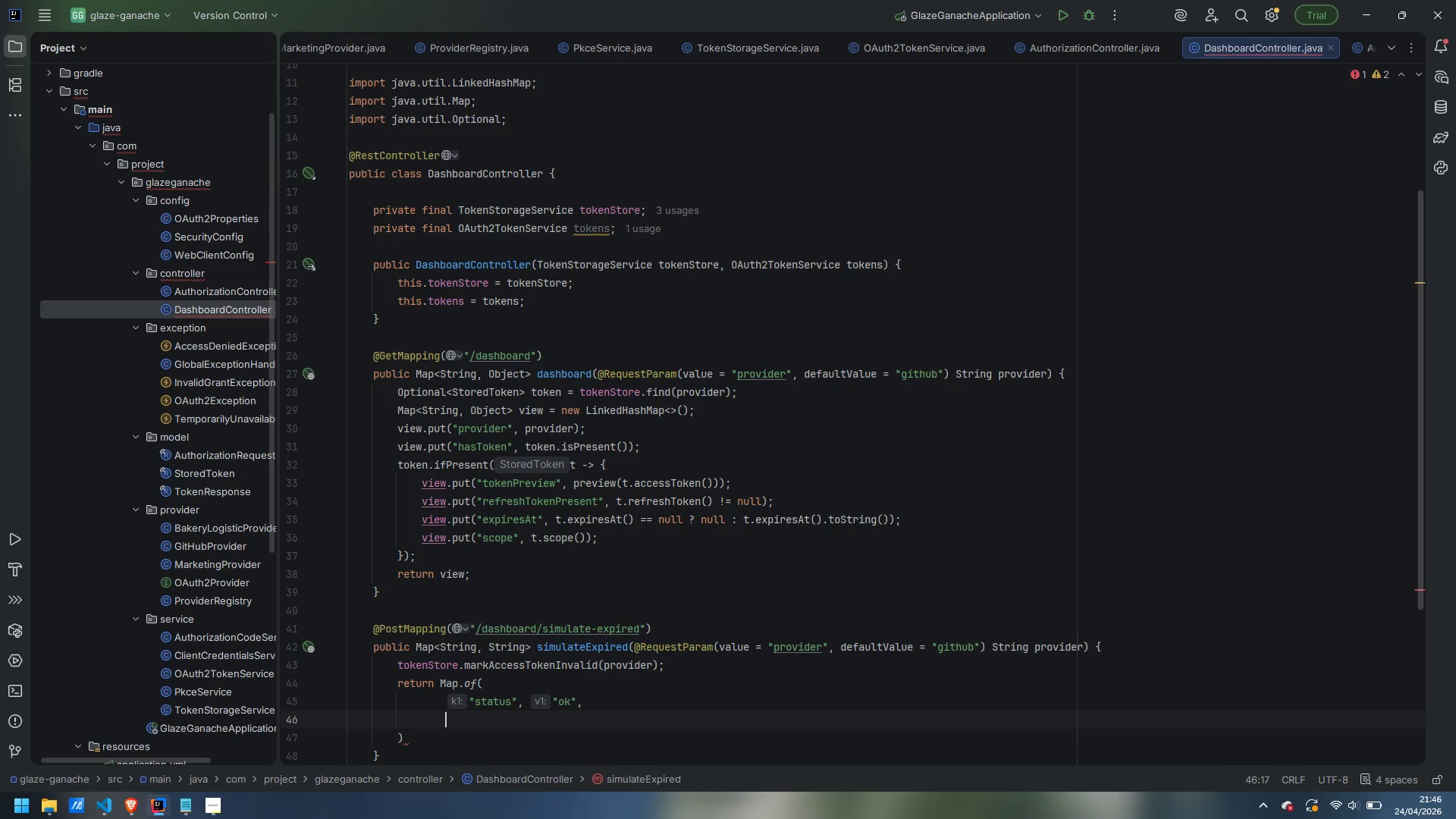 
key(Enter)
 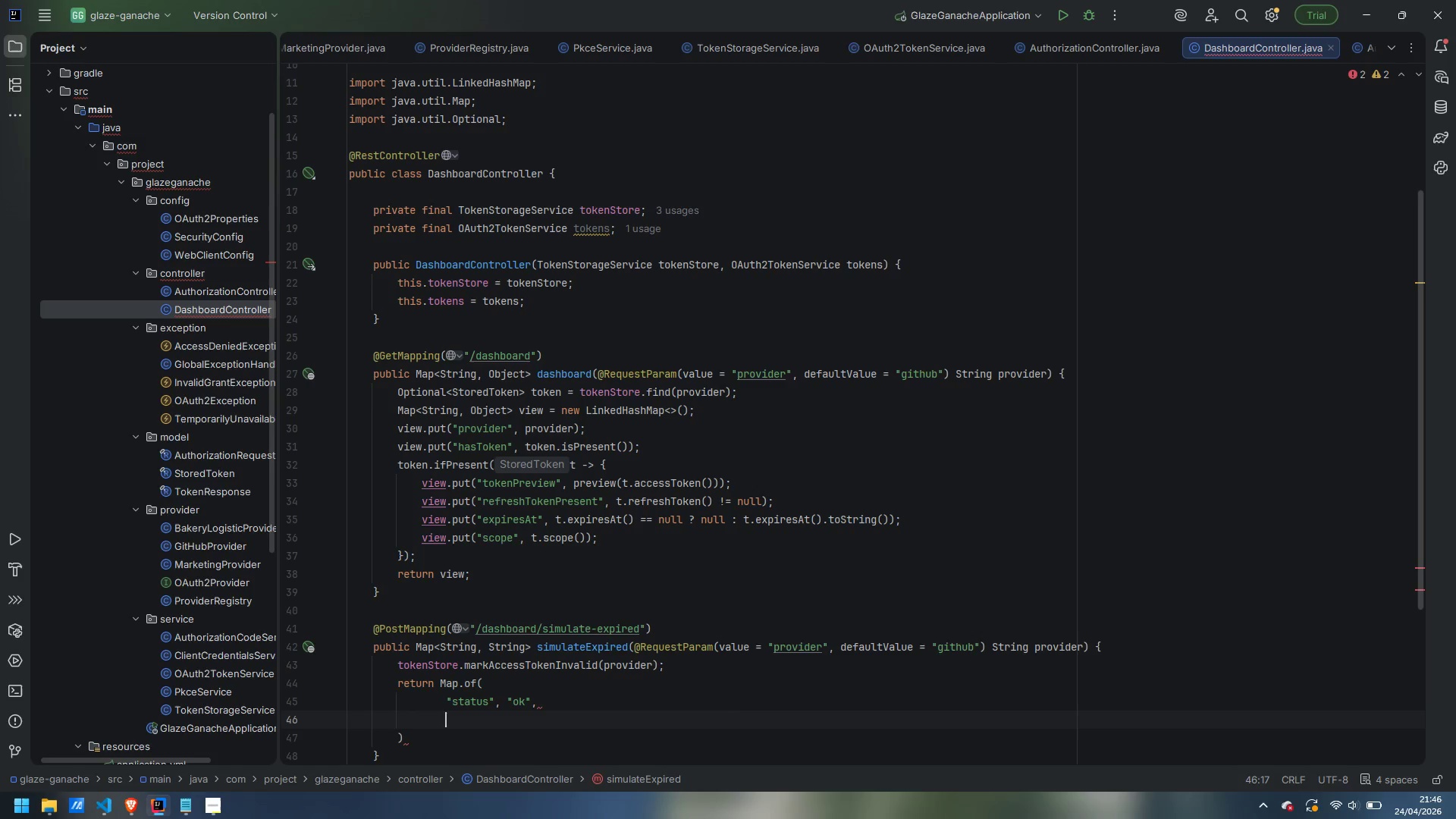 
type("message)
 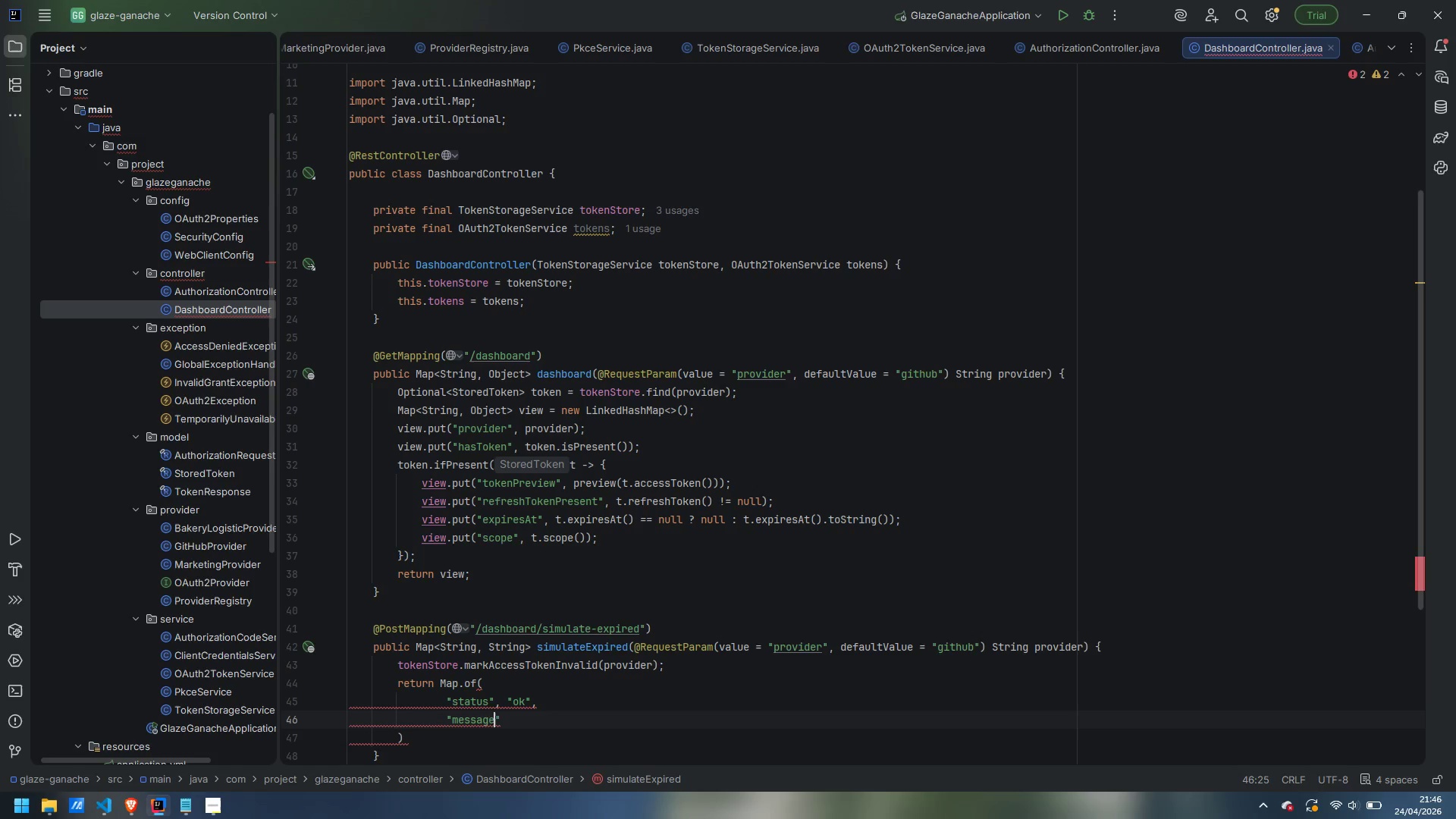 
key(ArrowRight)
 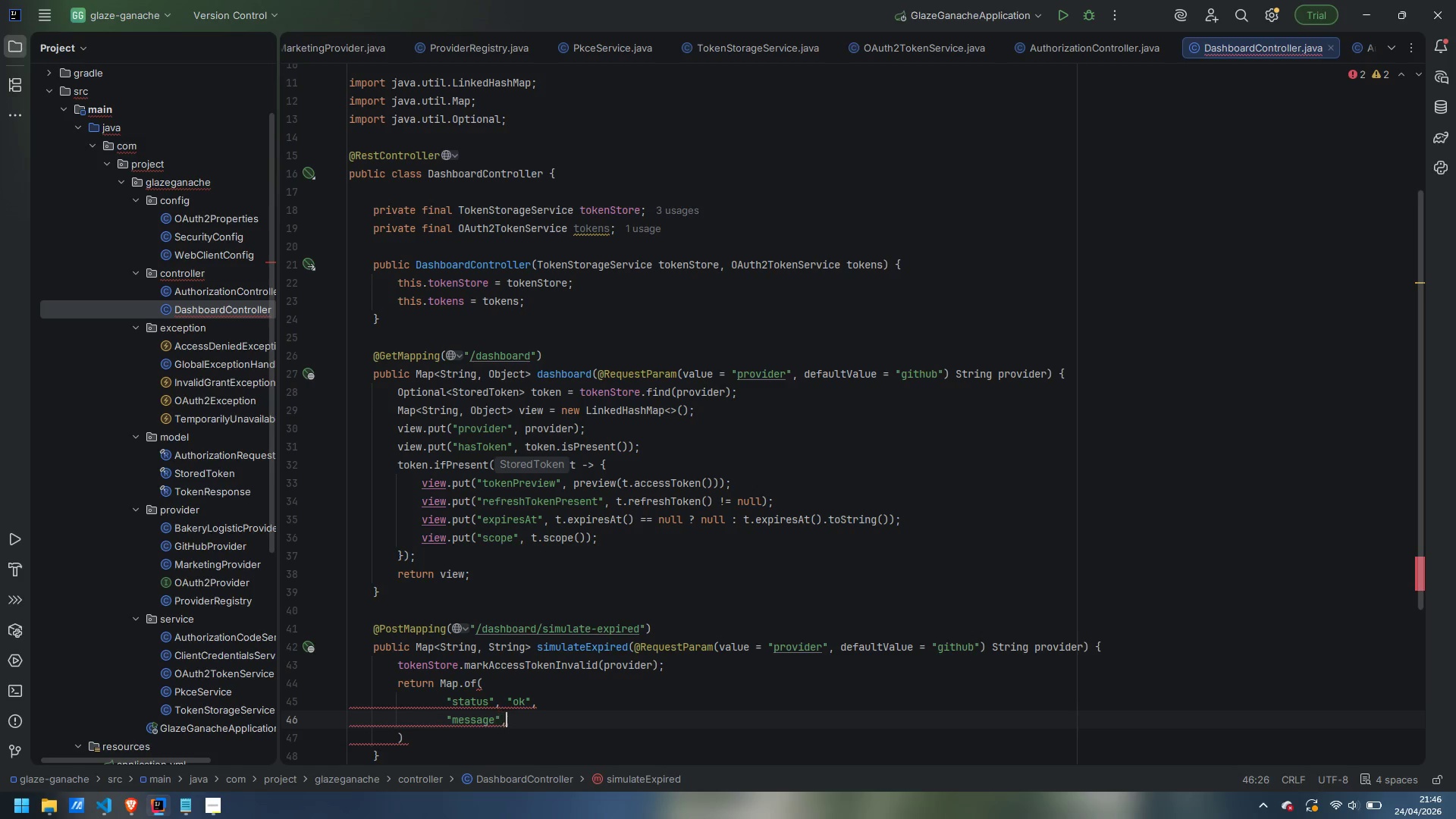 
key(Comma)
 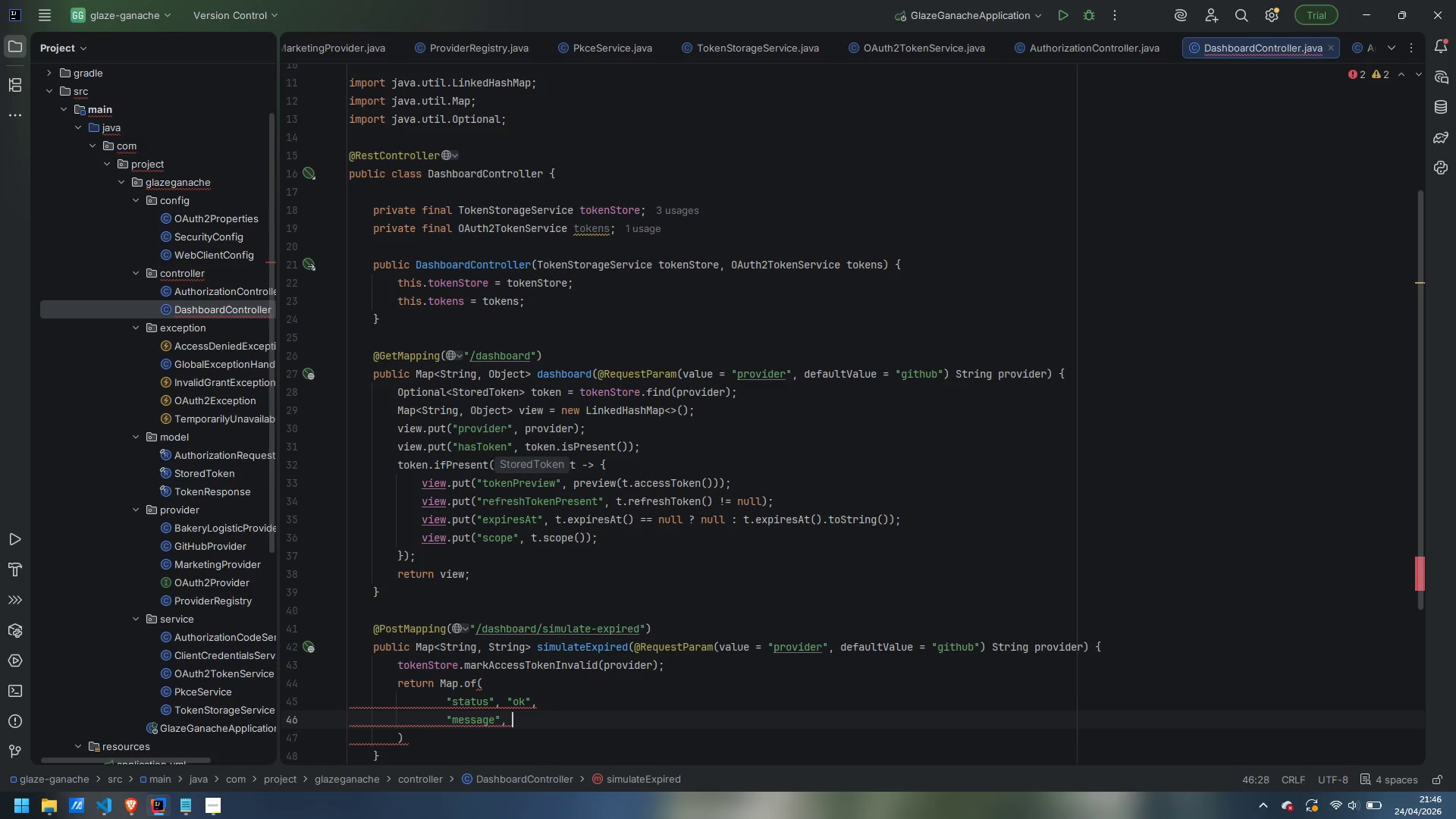 
key(Space)
 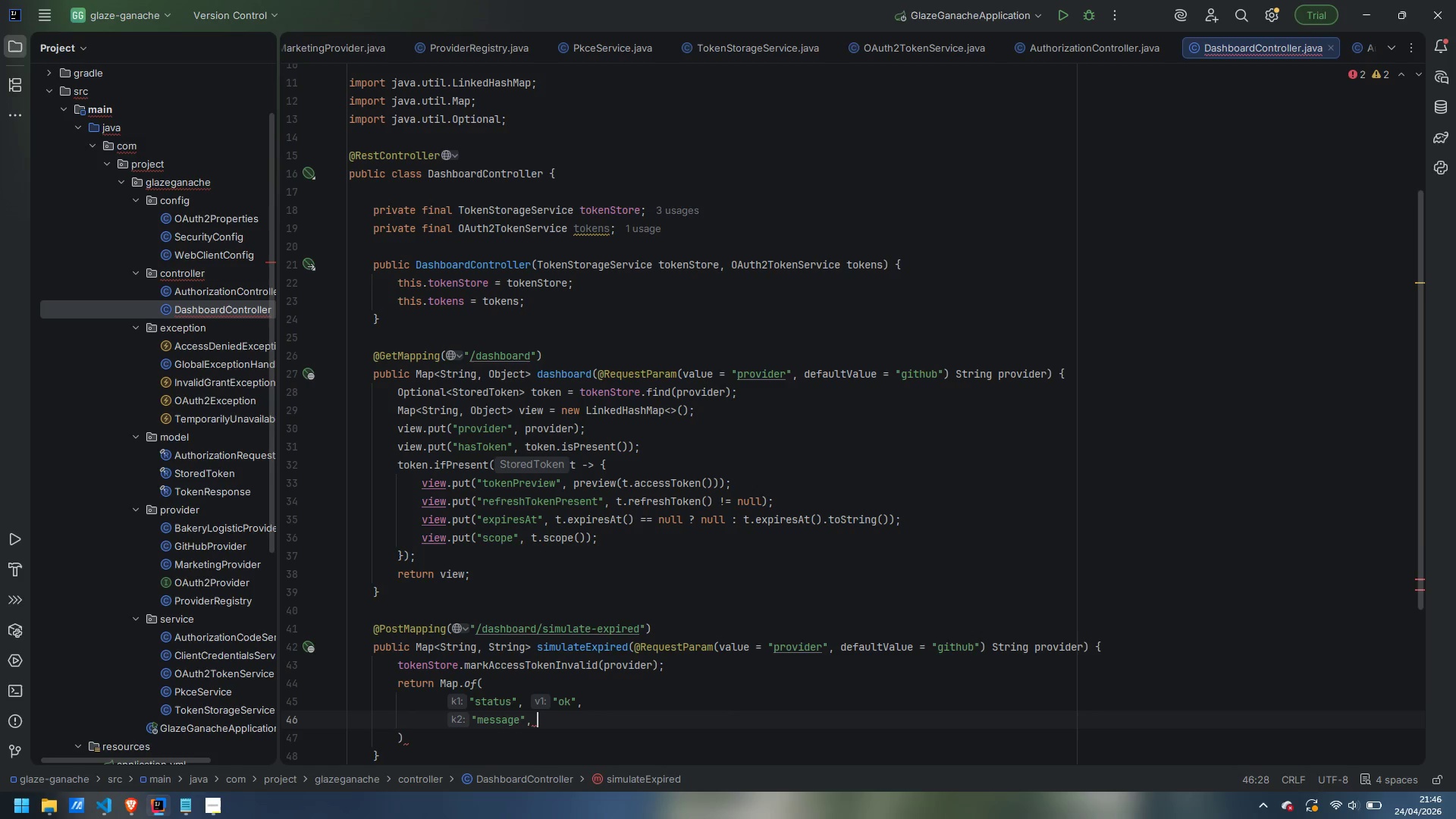 
key(Shift+Enter)
 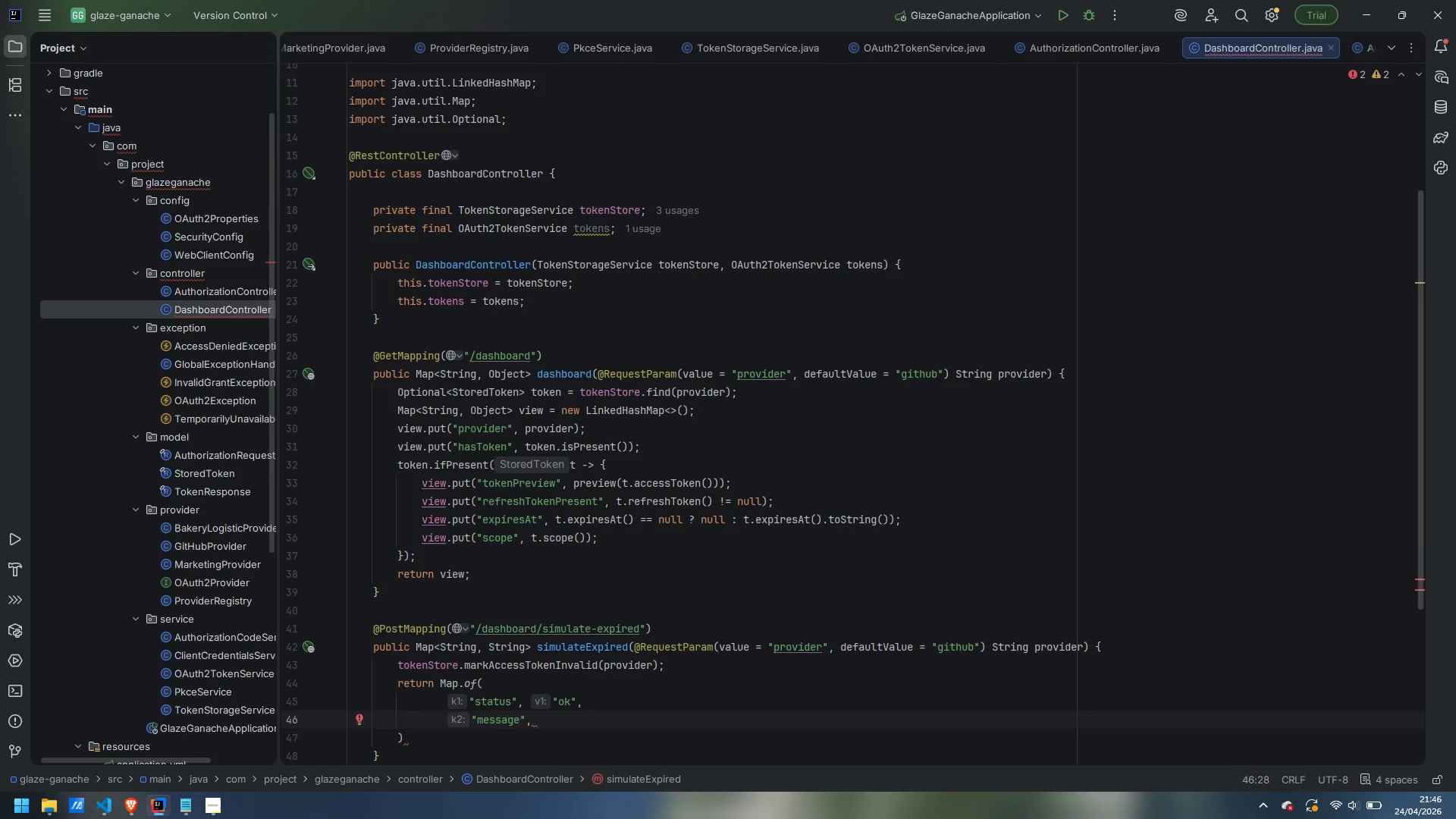 
type("Accesstoken )
 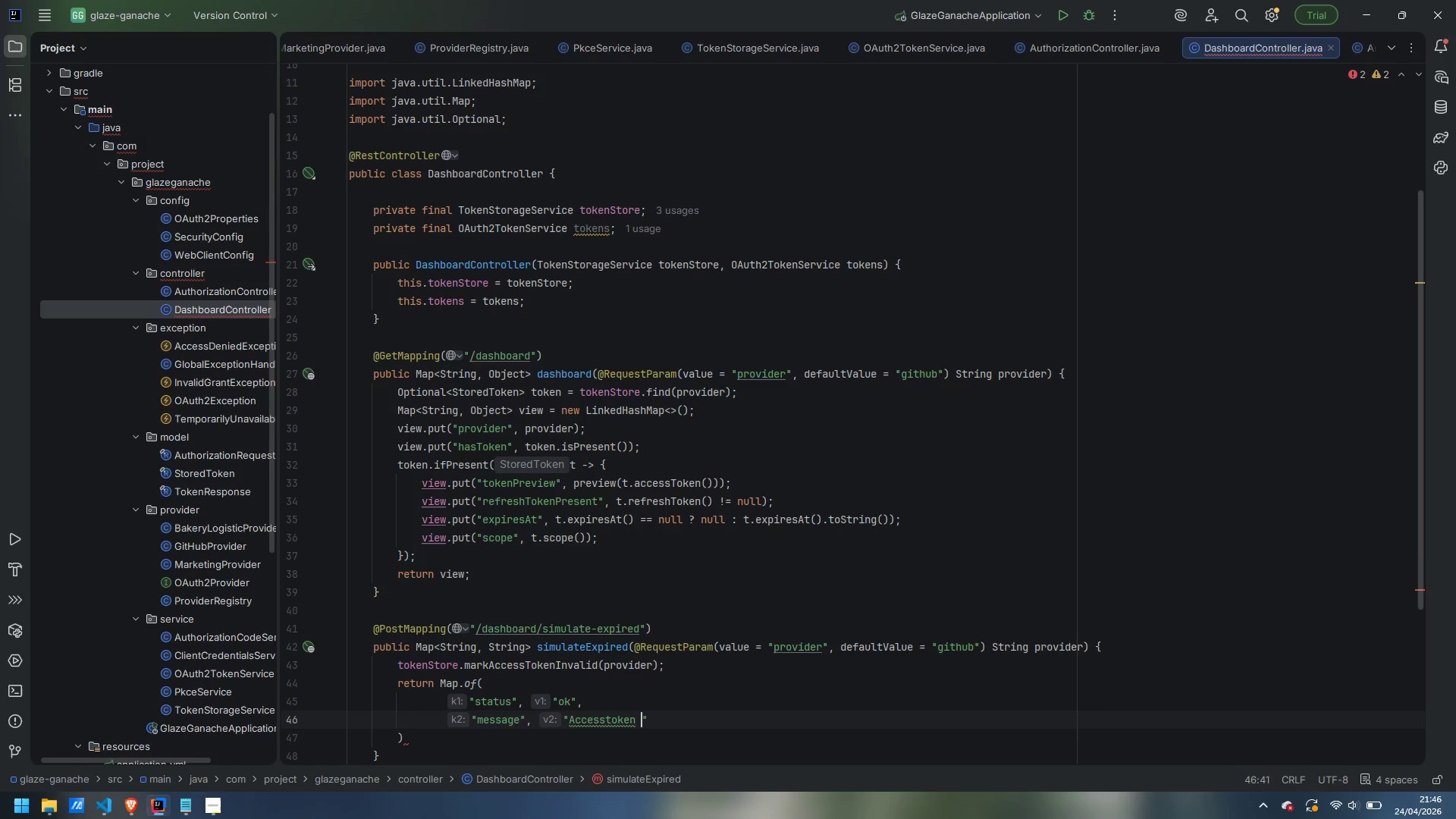 
key(Control+ControlLeft)
 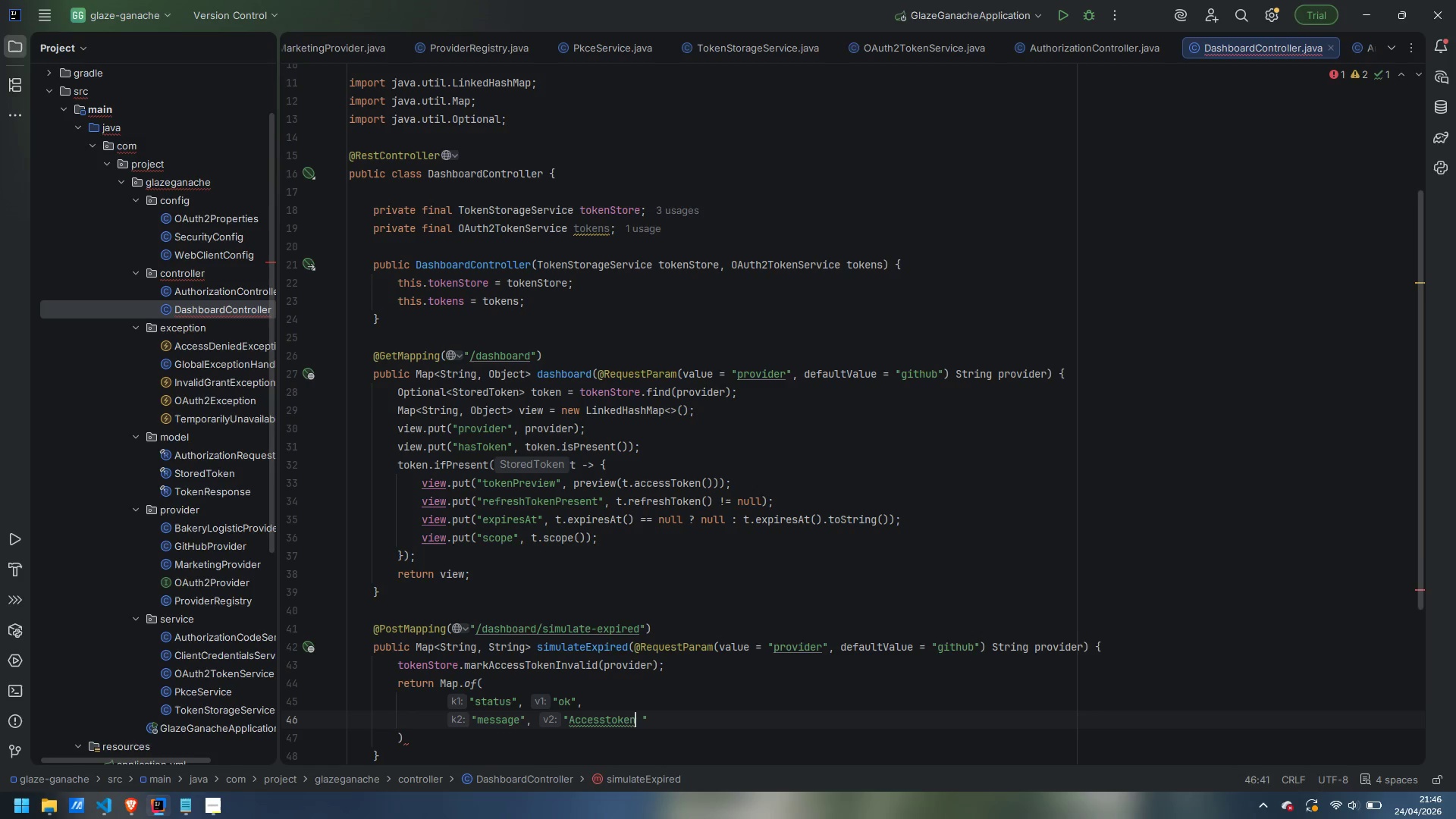 
key(ArrowLeft)
 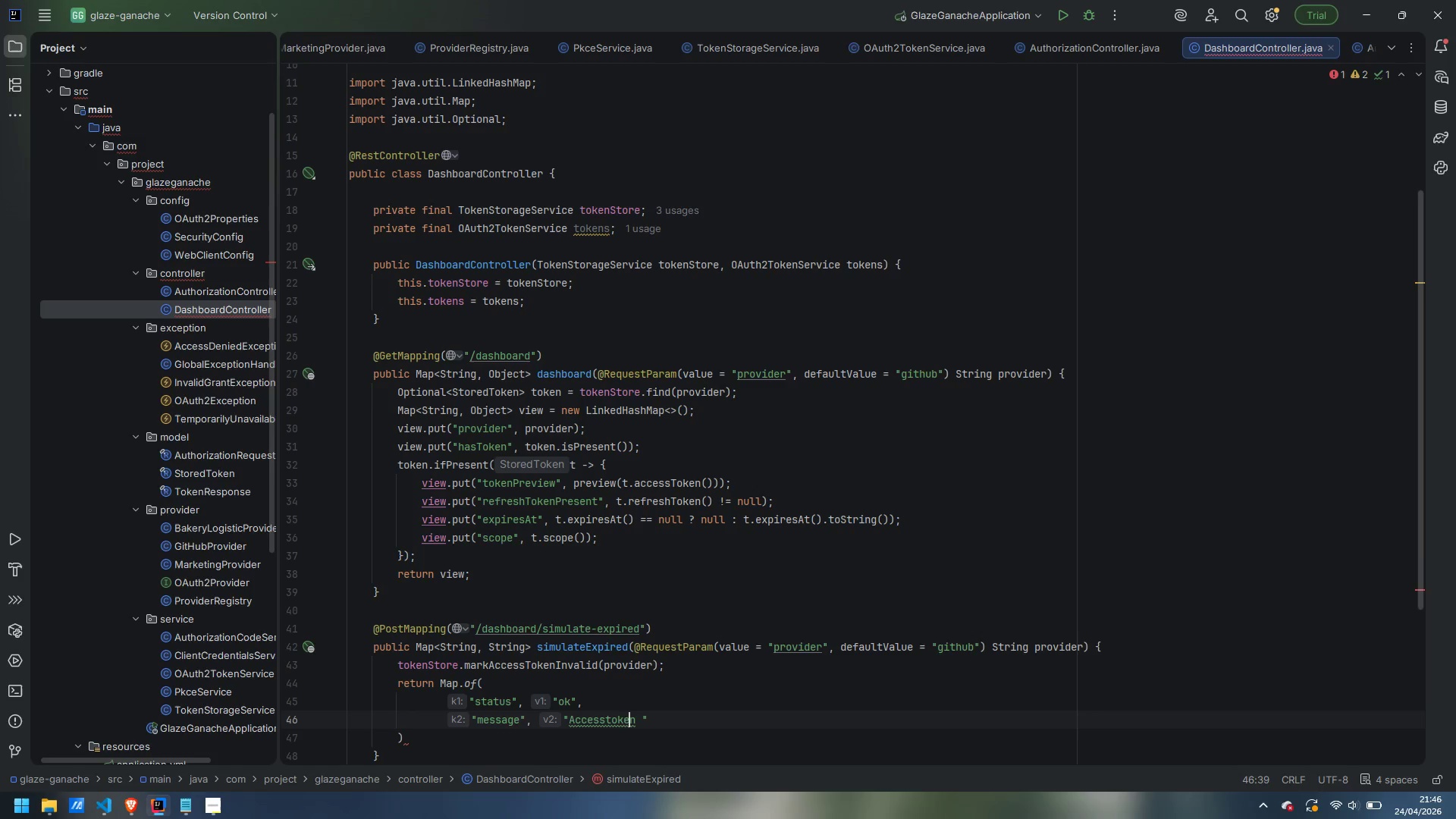 
key(ArrowLeft)
 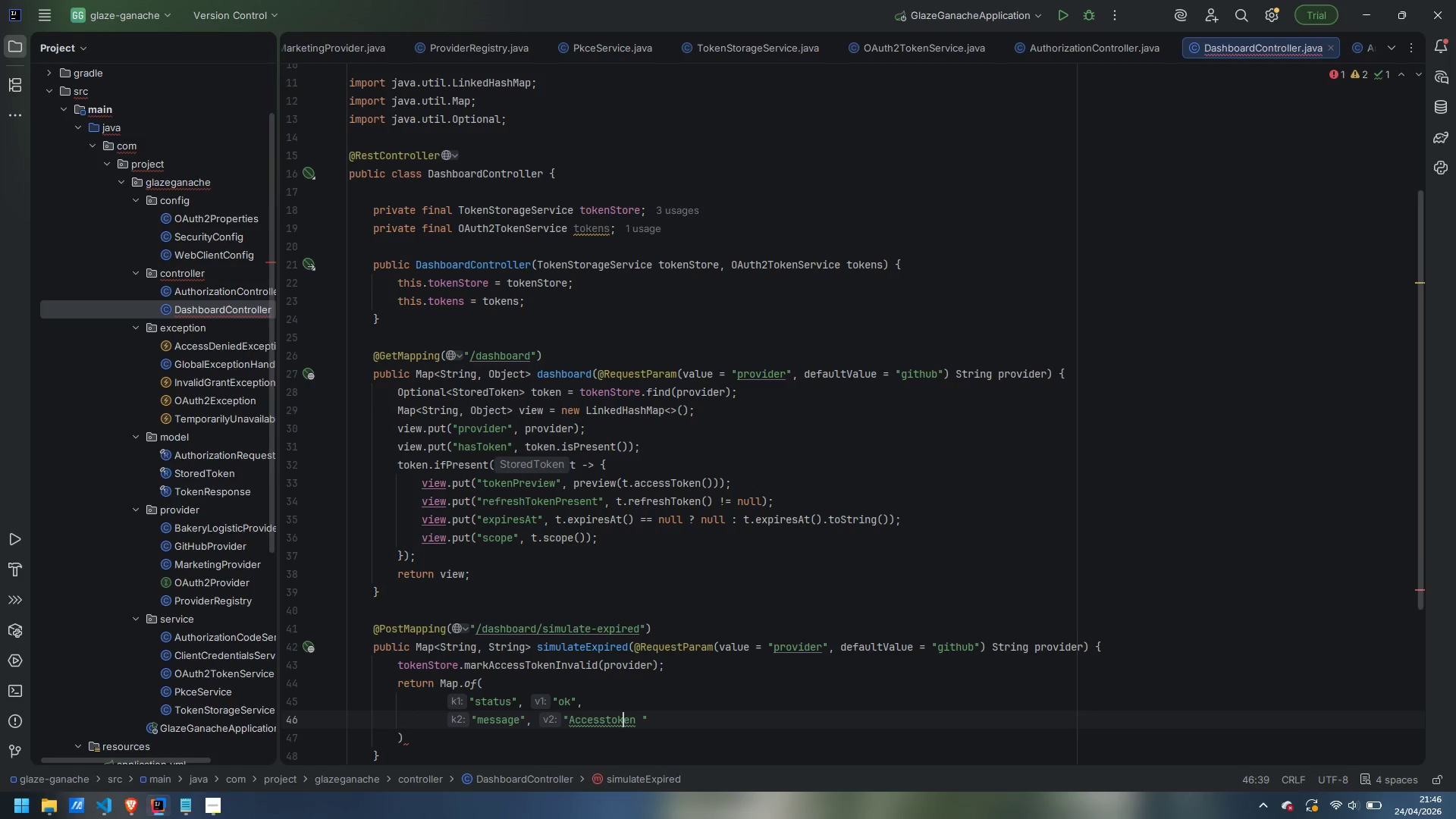 
key(ArrowLeft)
 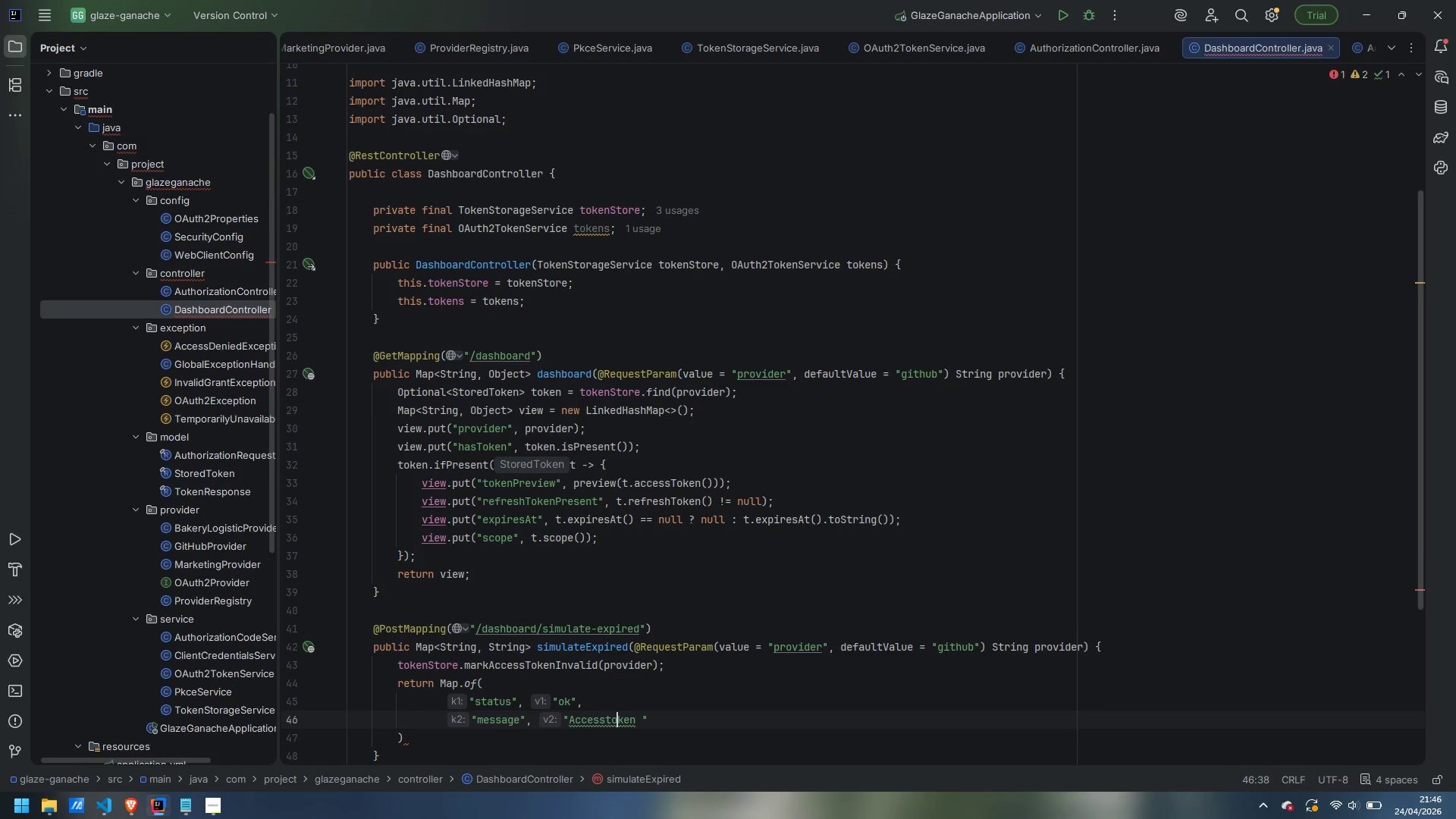 
key(ArrowLeft)
 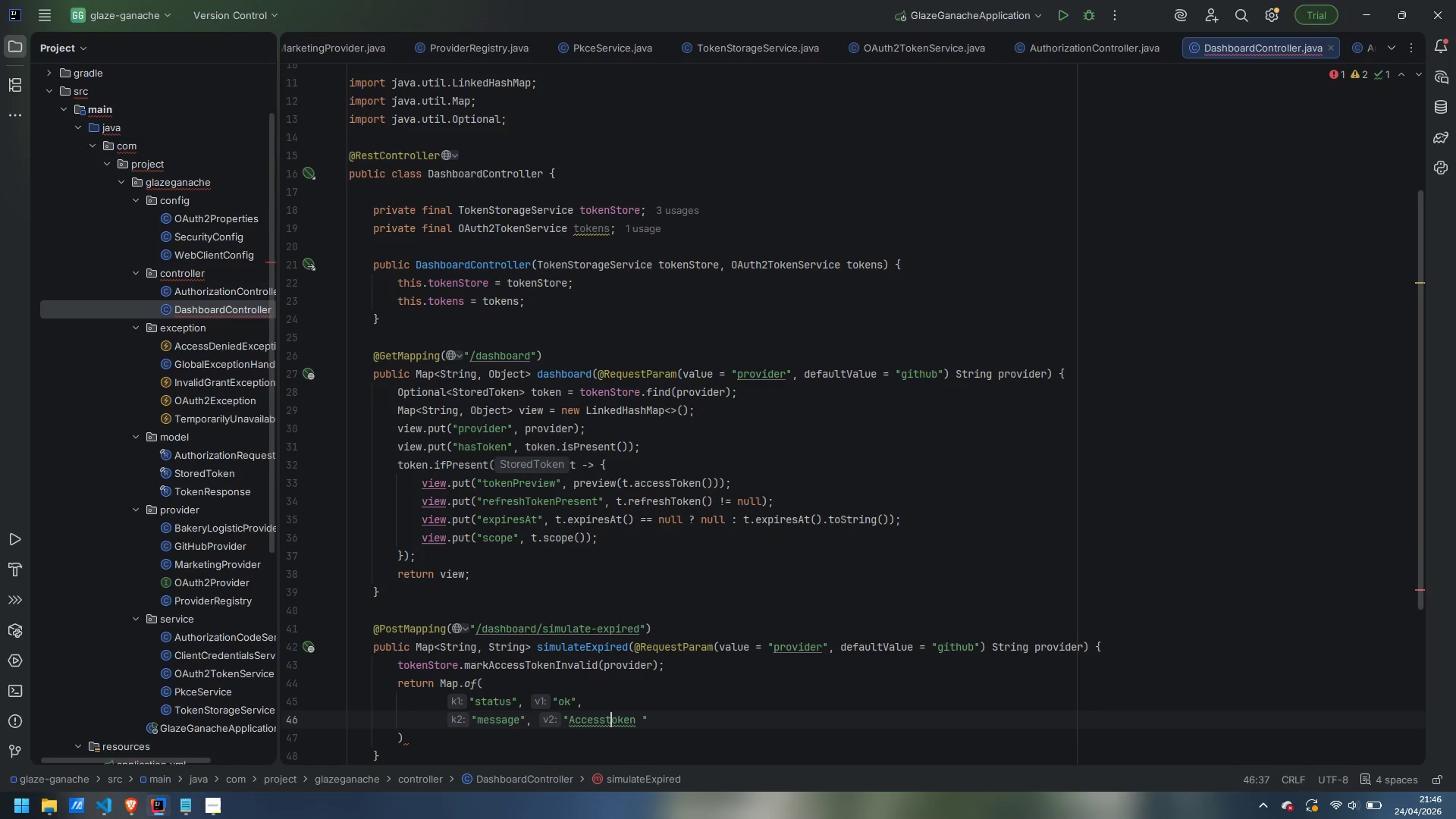 
key(ArrowLeft)
 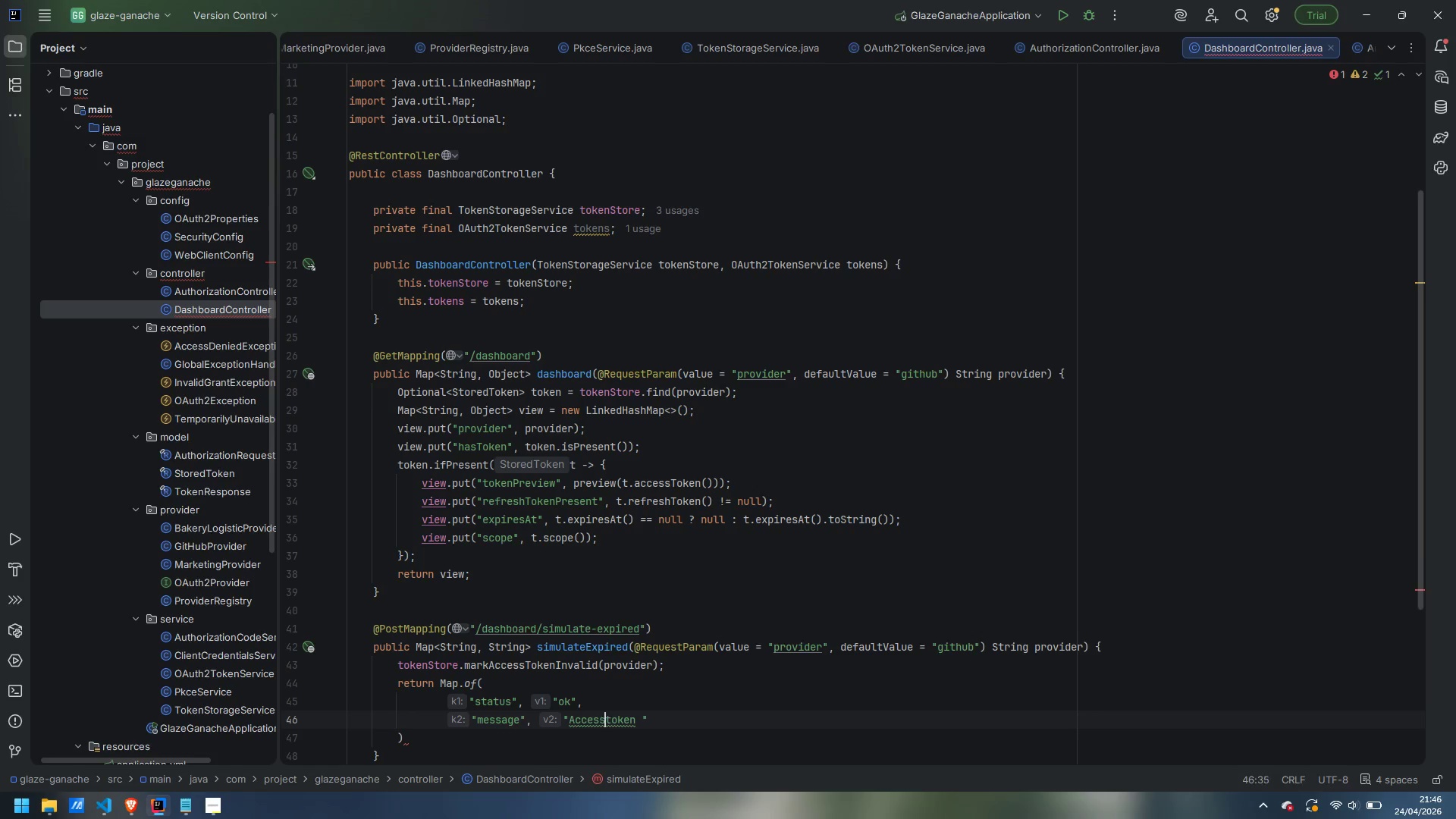 
key(ArrowLeft)
 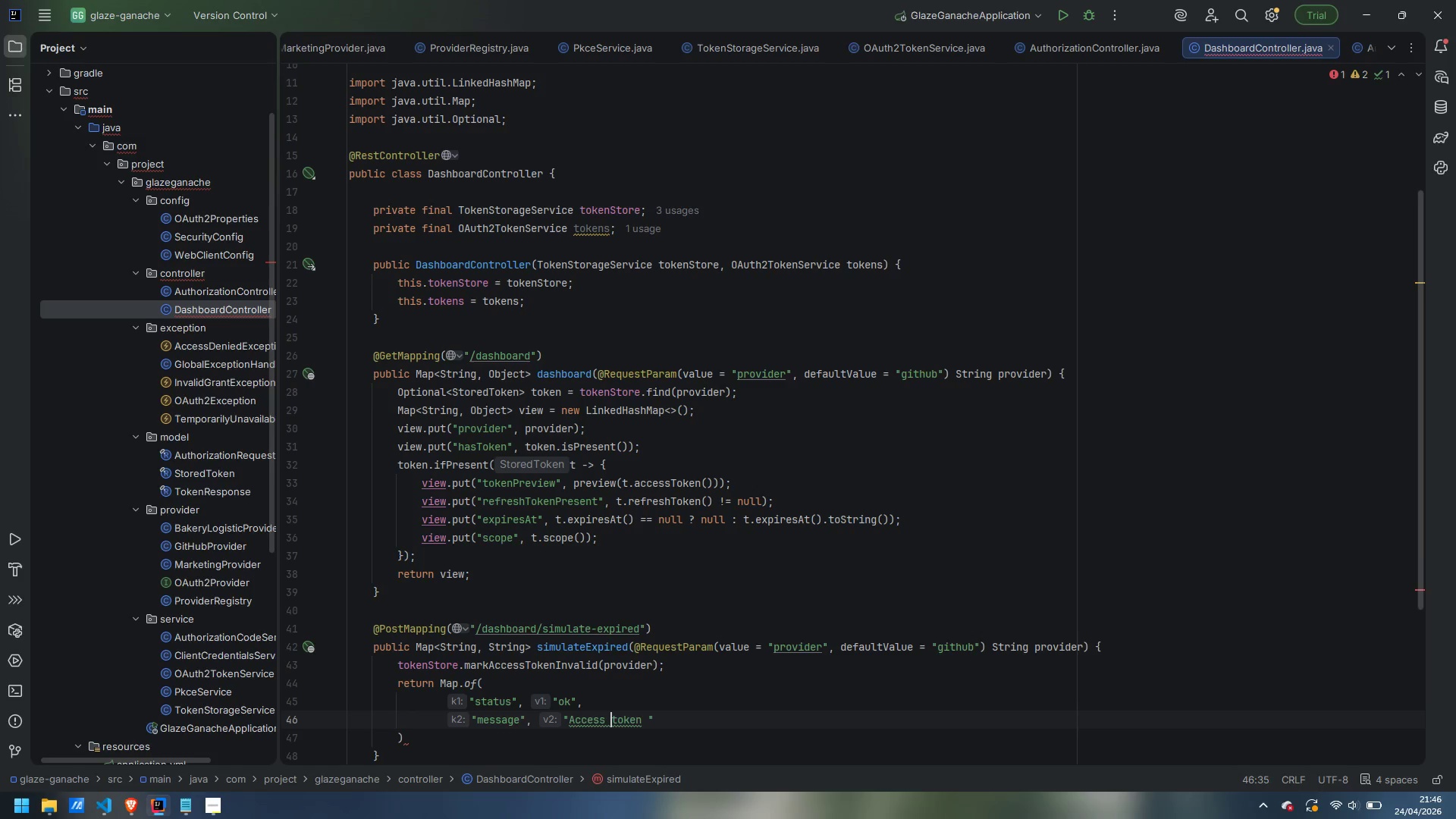 
key(Space)
 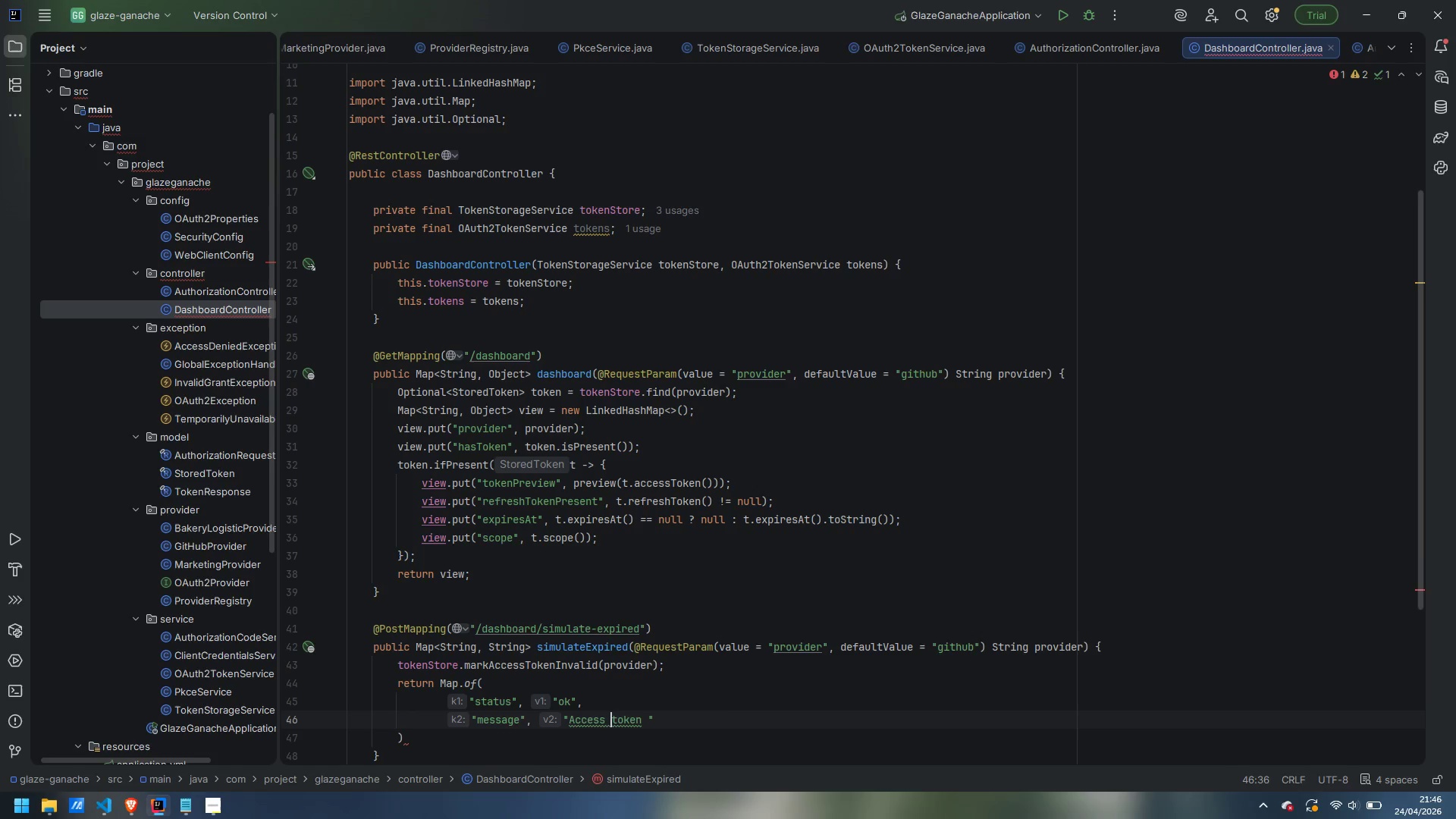 
key(Control+ControlLeft)
 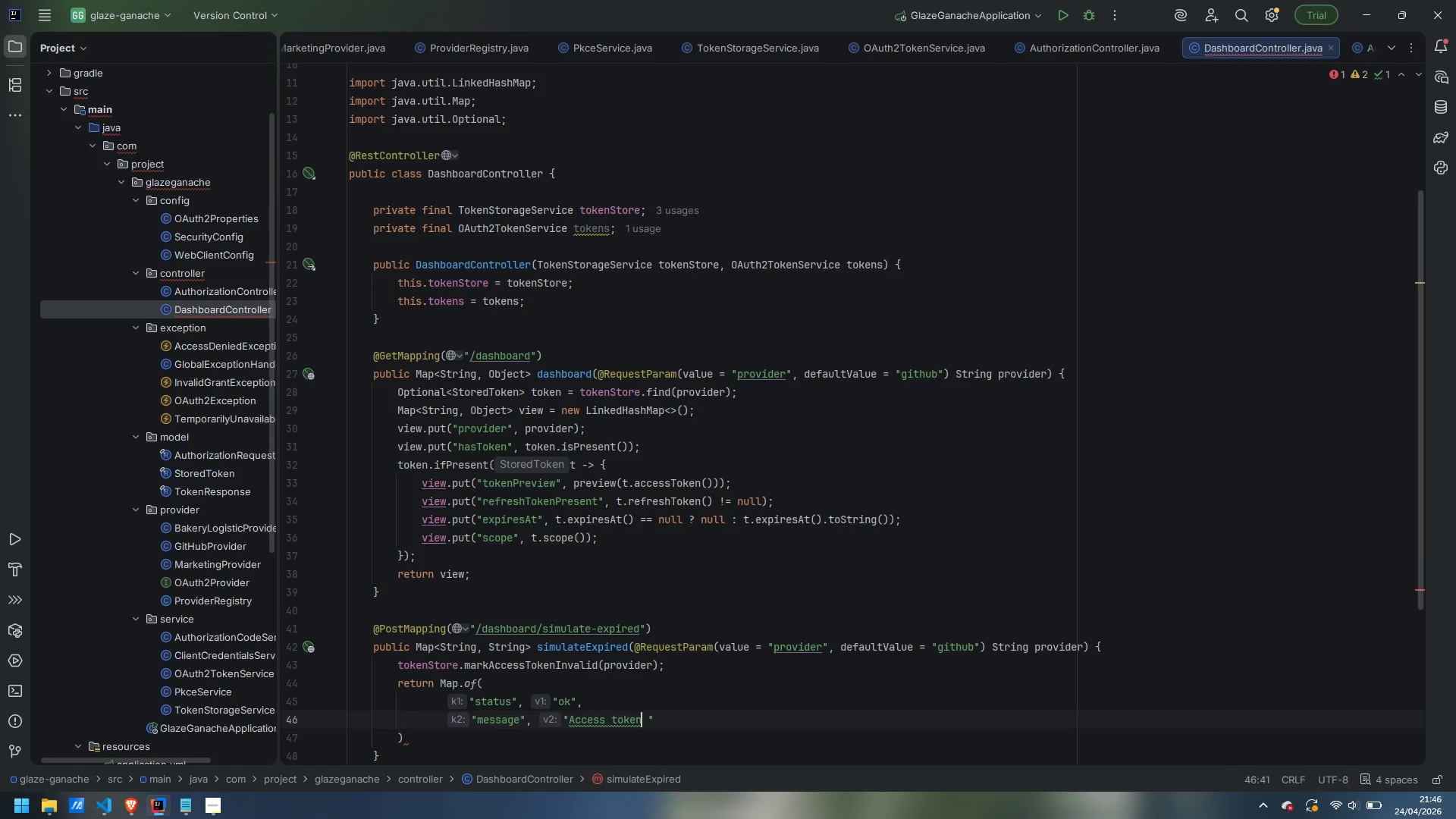 
key(Control+ArrowRight)
 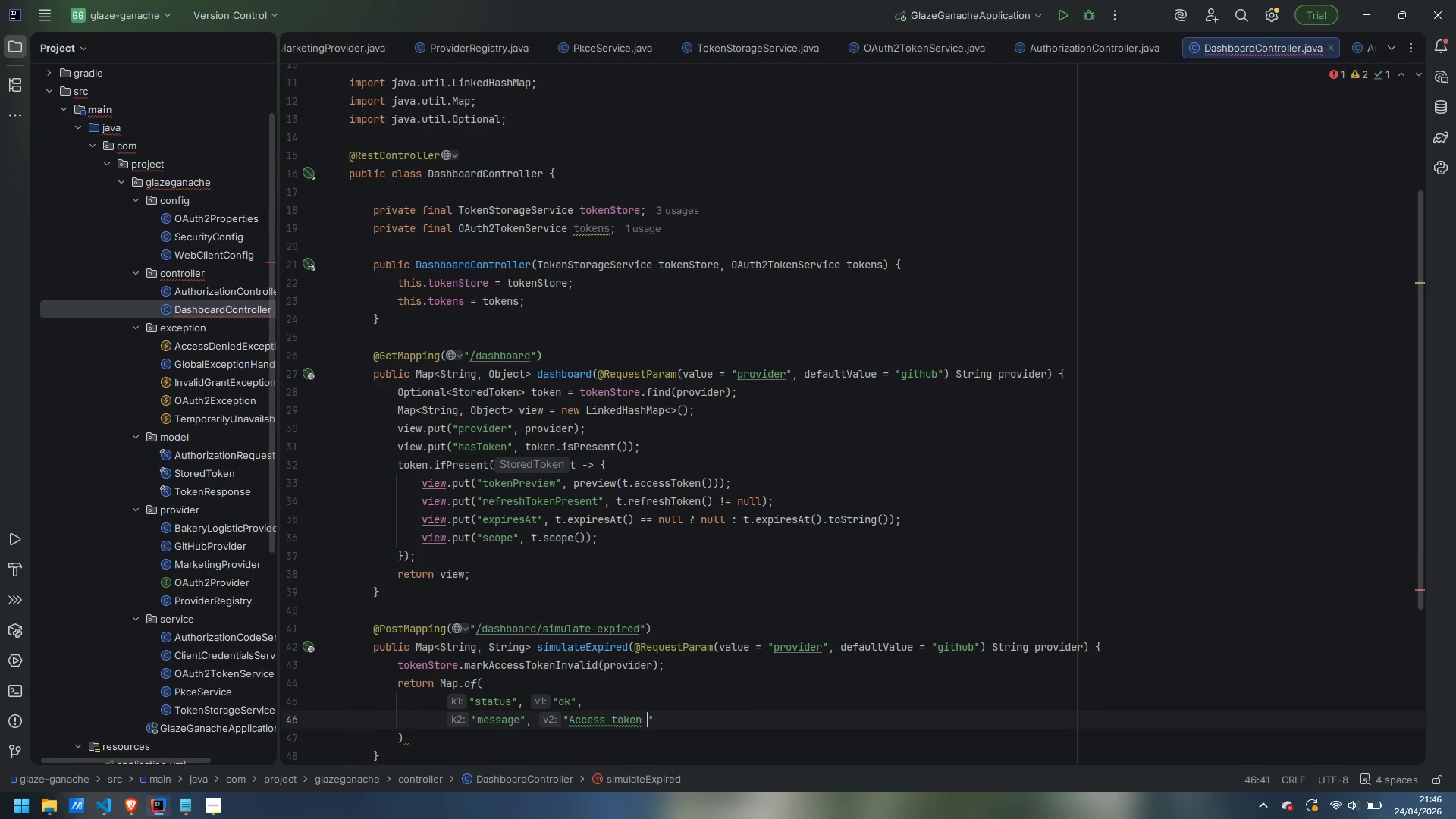 
key(ArrowRight)
 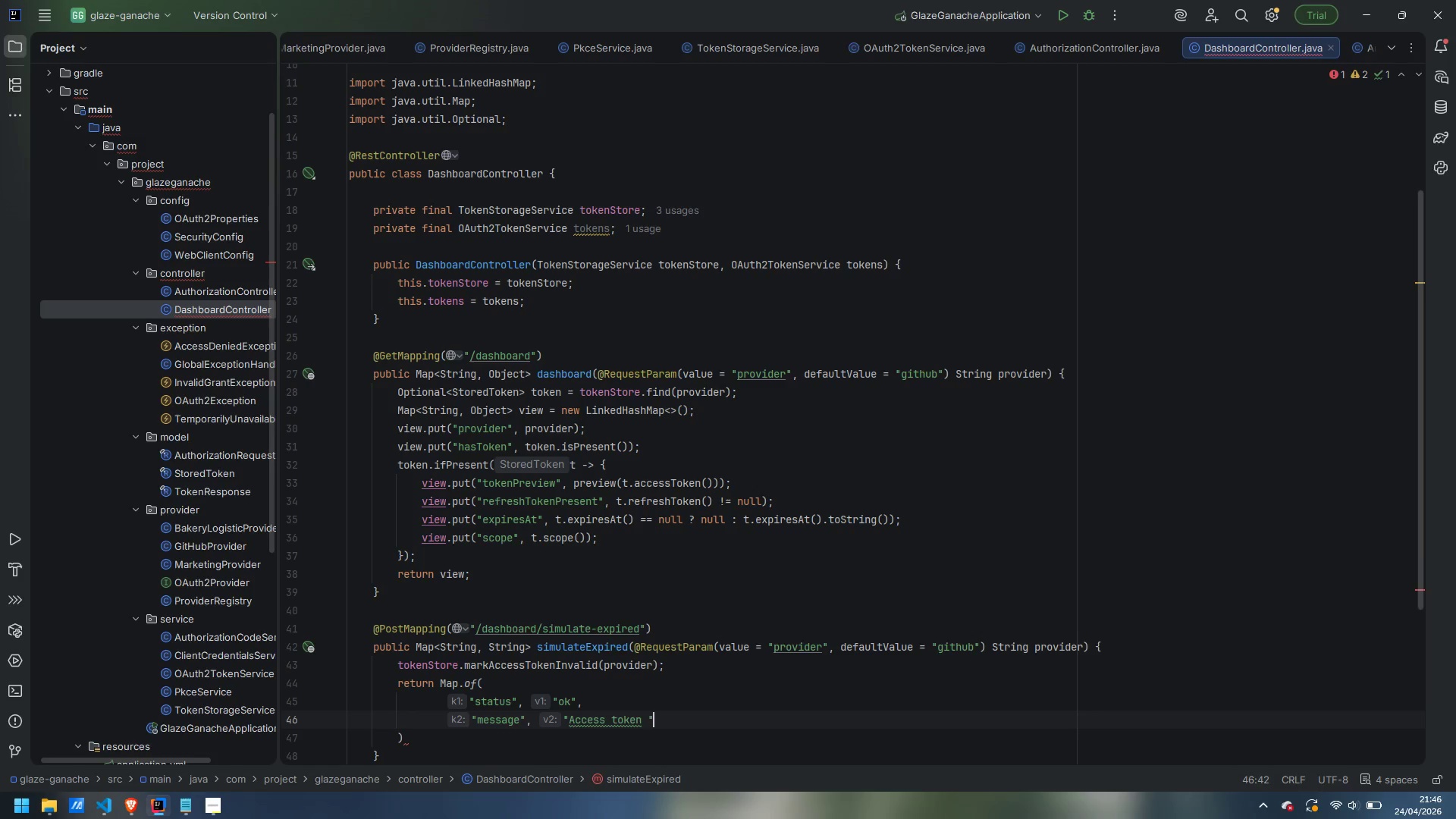 
key(ArrowRight)
 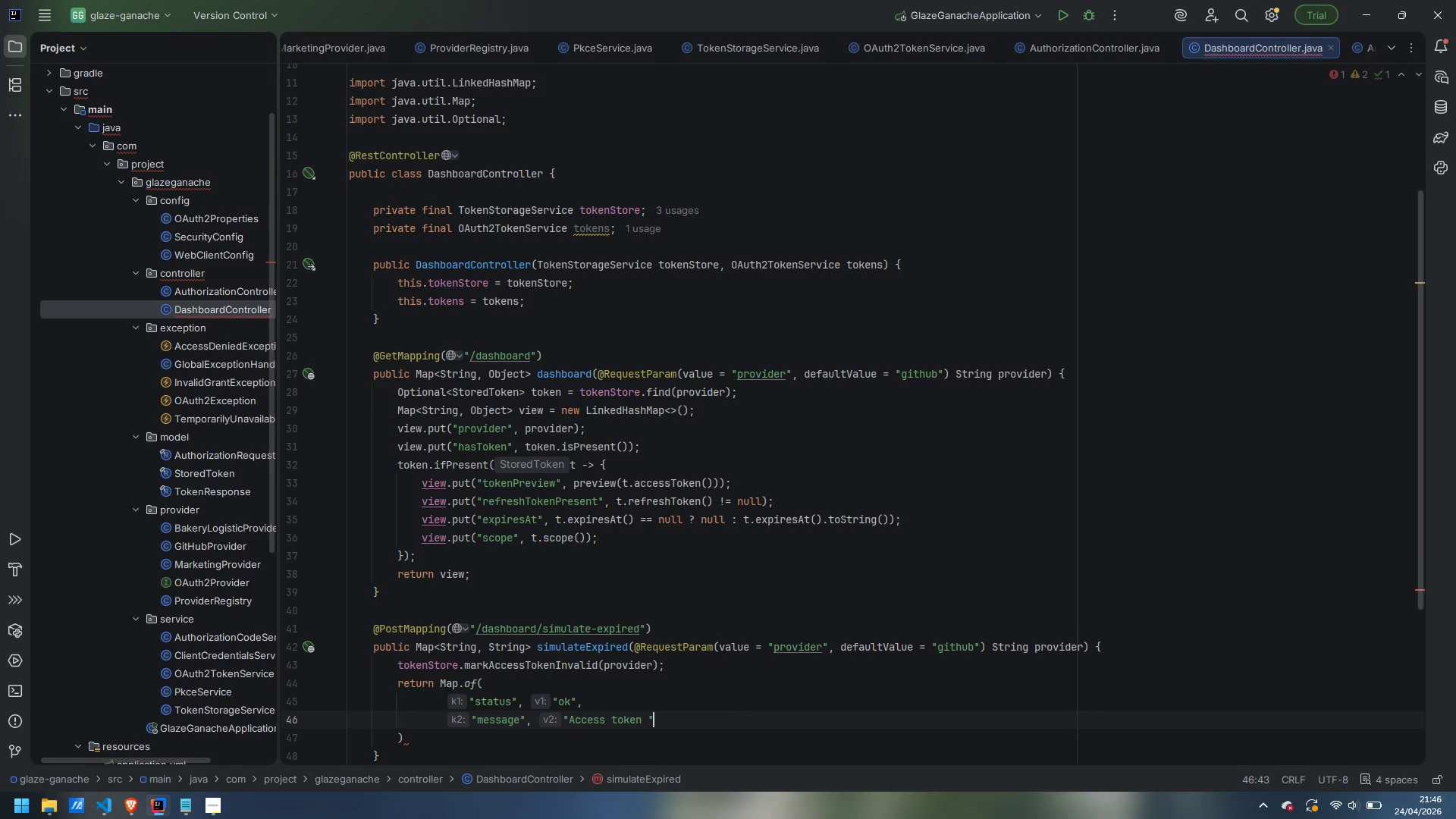 
key(ArrowLeft)
 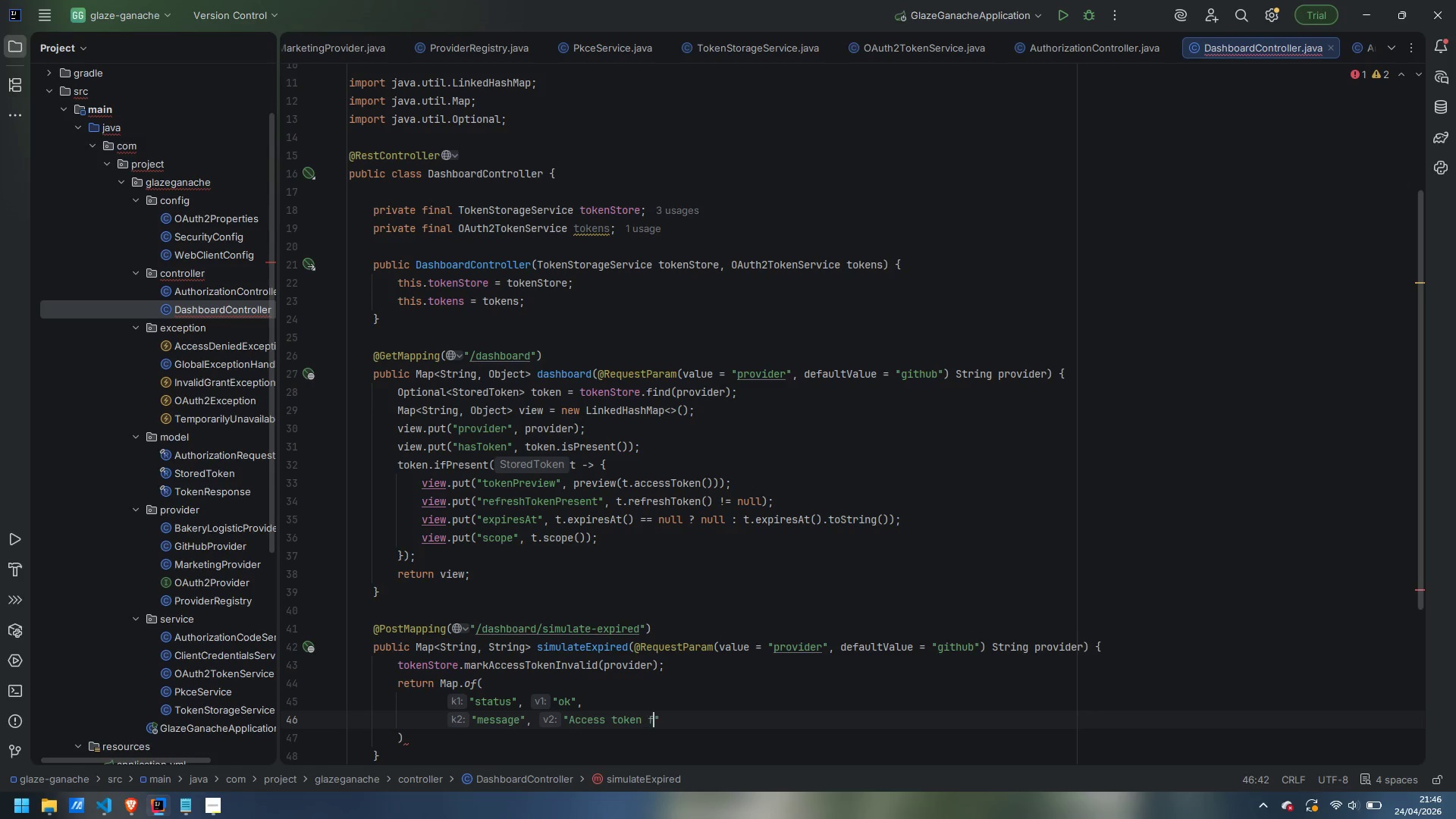 
type(for )
 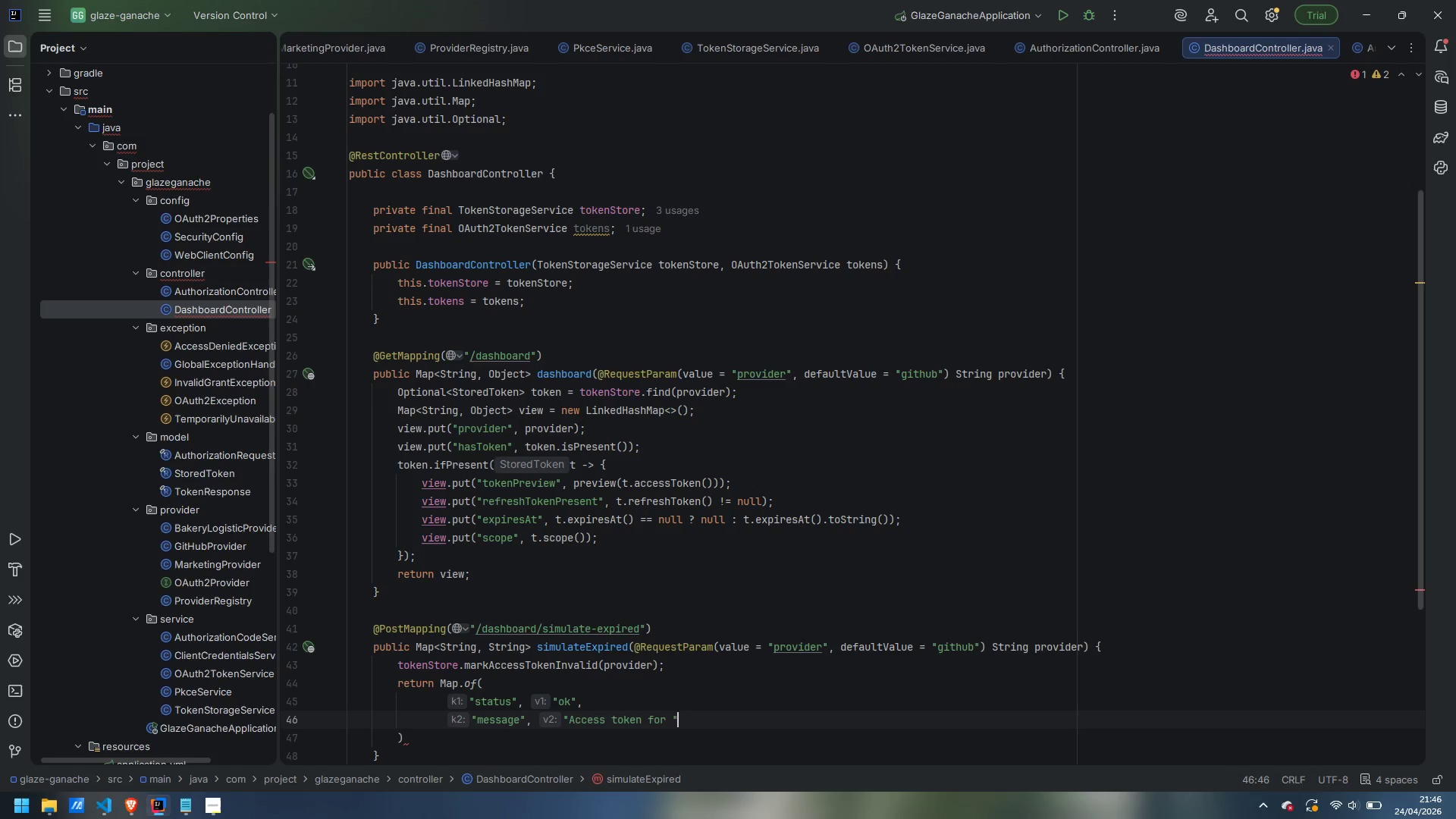 
key(ArrowRight)
 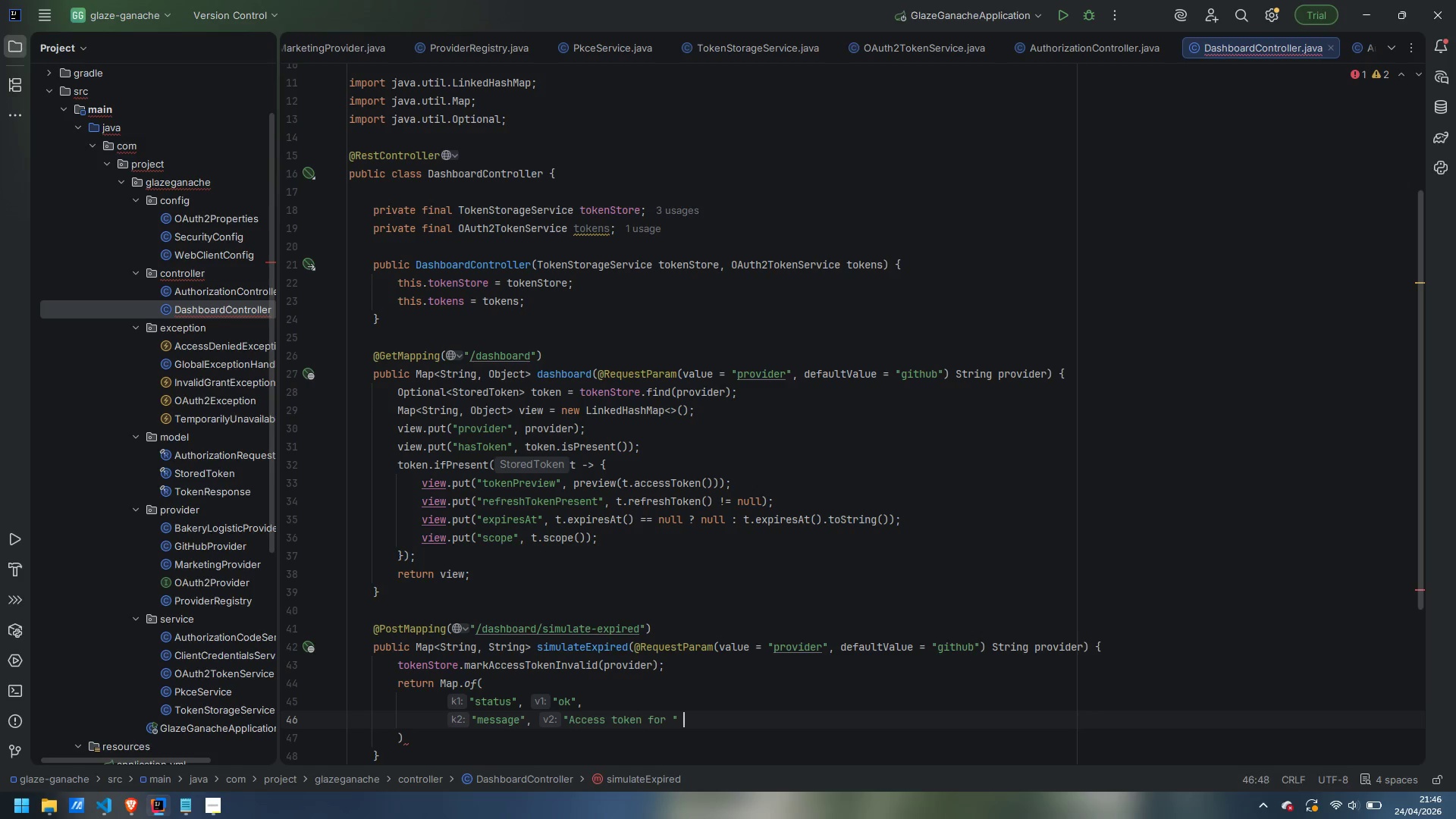 
type( + prof)
key(Backspace)
type(vider + " marker)
key(Backspace)
type(d invalid )
key(Backspace)
type(. Call a protected resource to )
 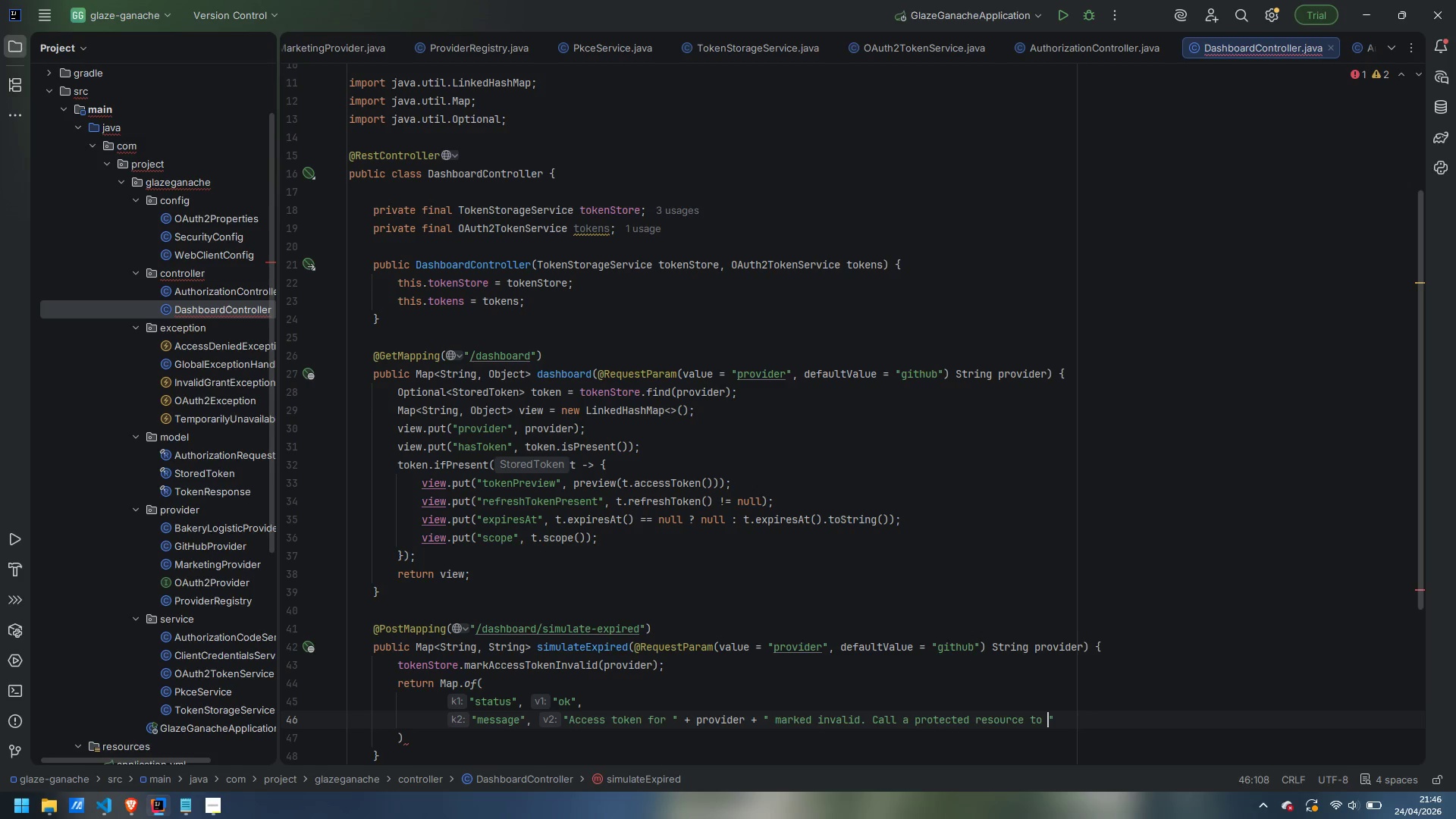 
key(Control+ControlLeft)
 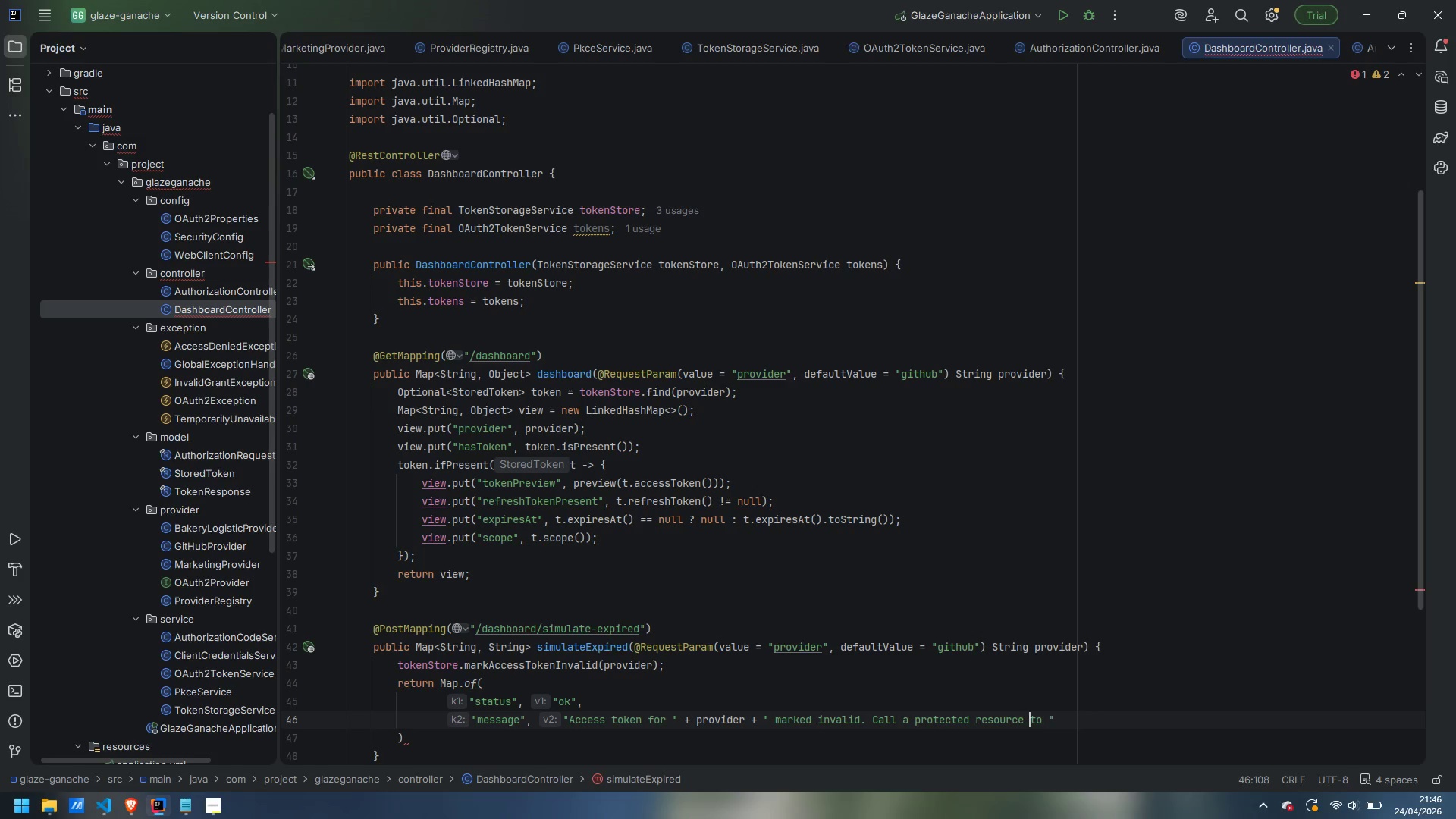 
key(Control+ArrowLeft)
 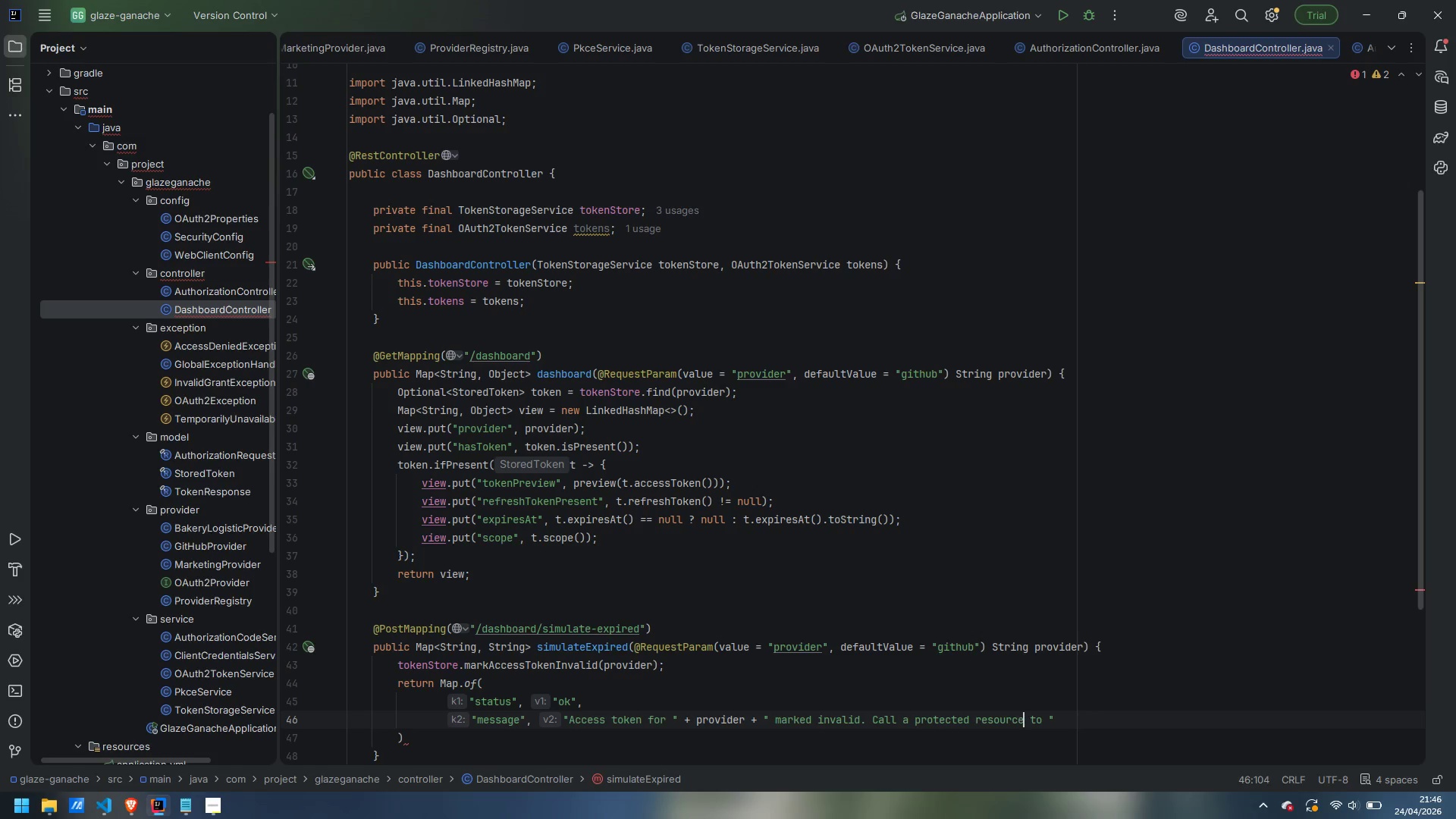 
key(ArrowLeft)
 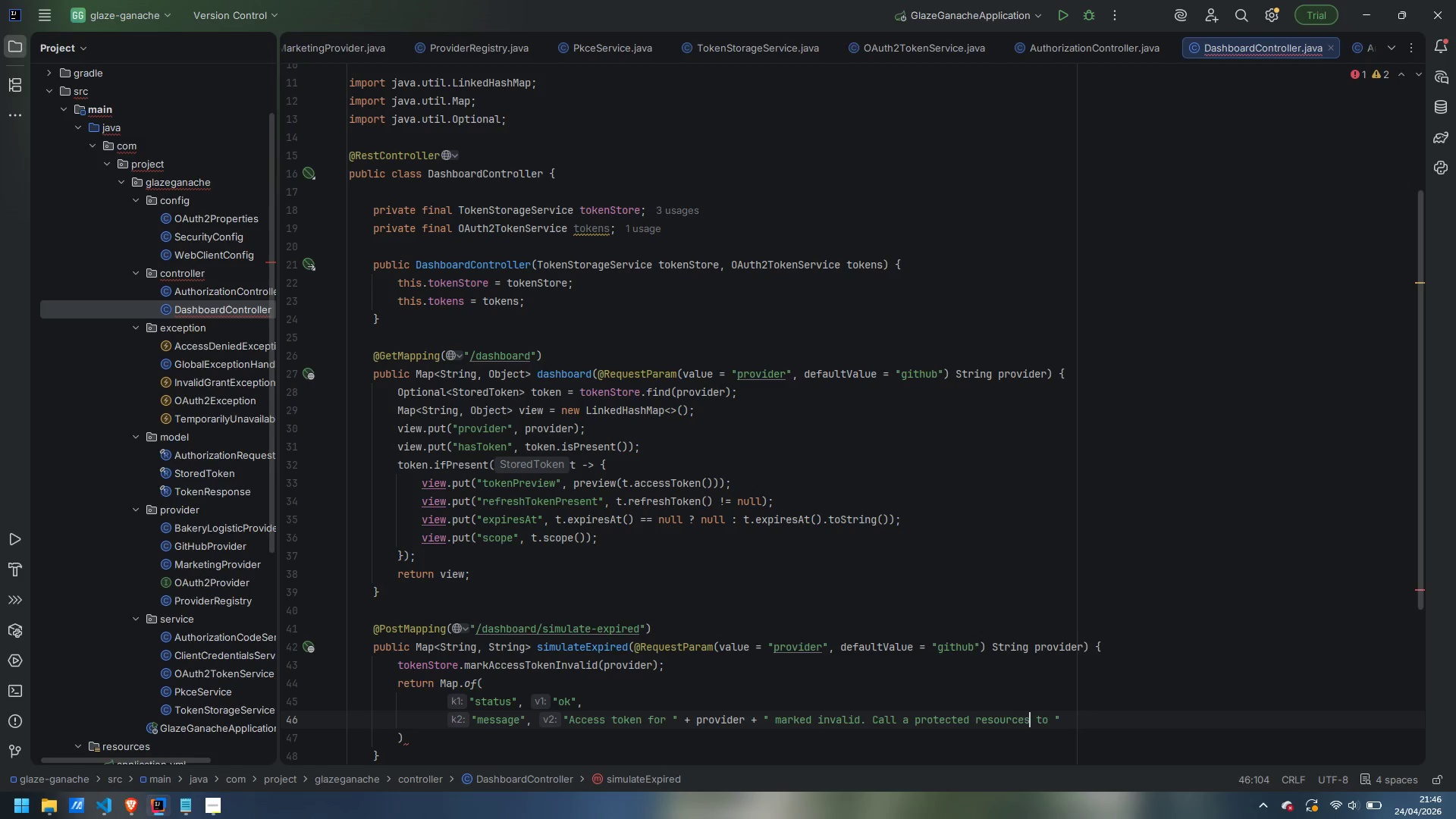 
key(S)
 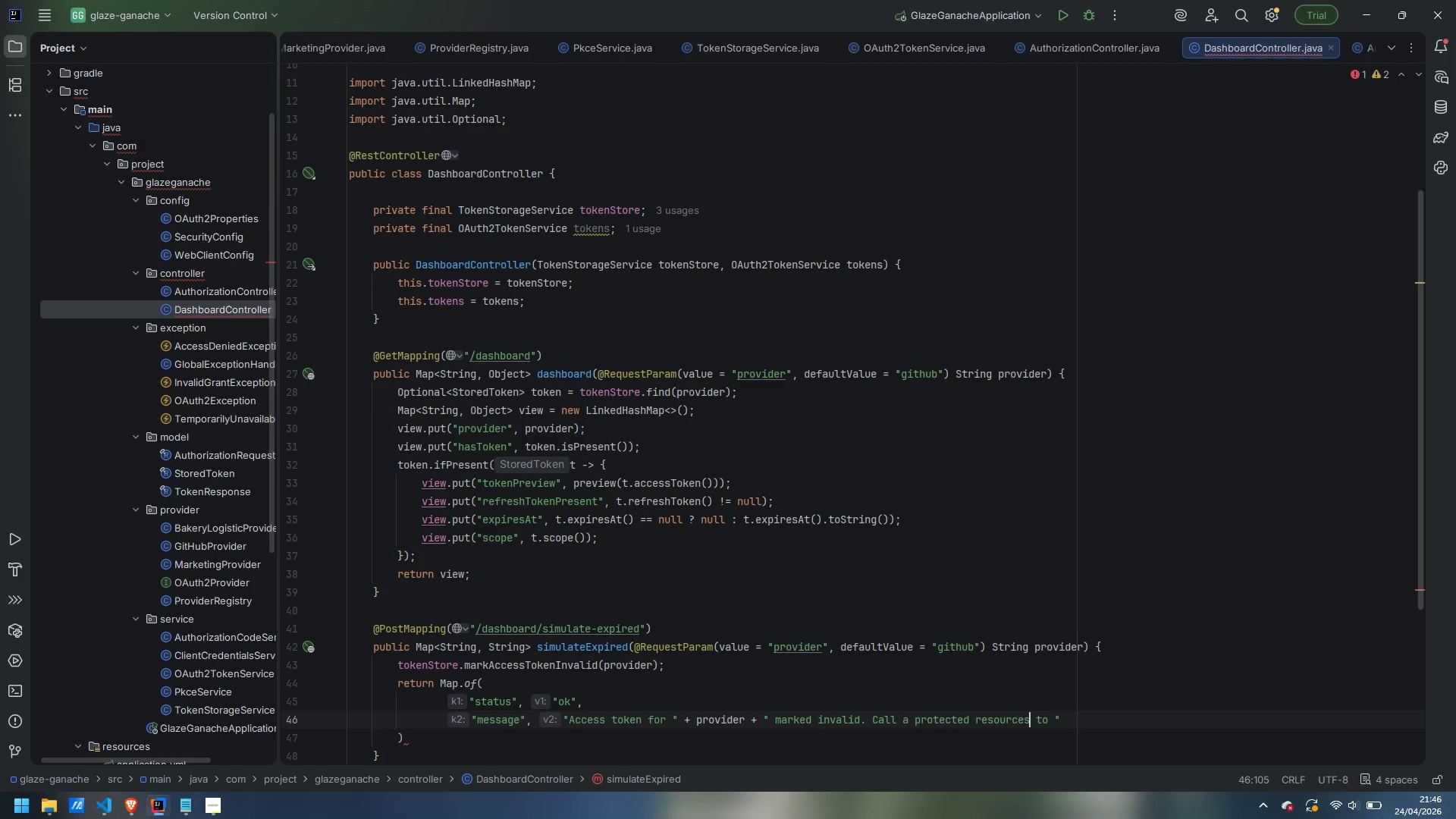 
key(Control+ArrowRight)
 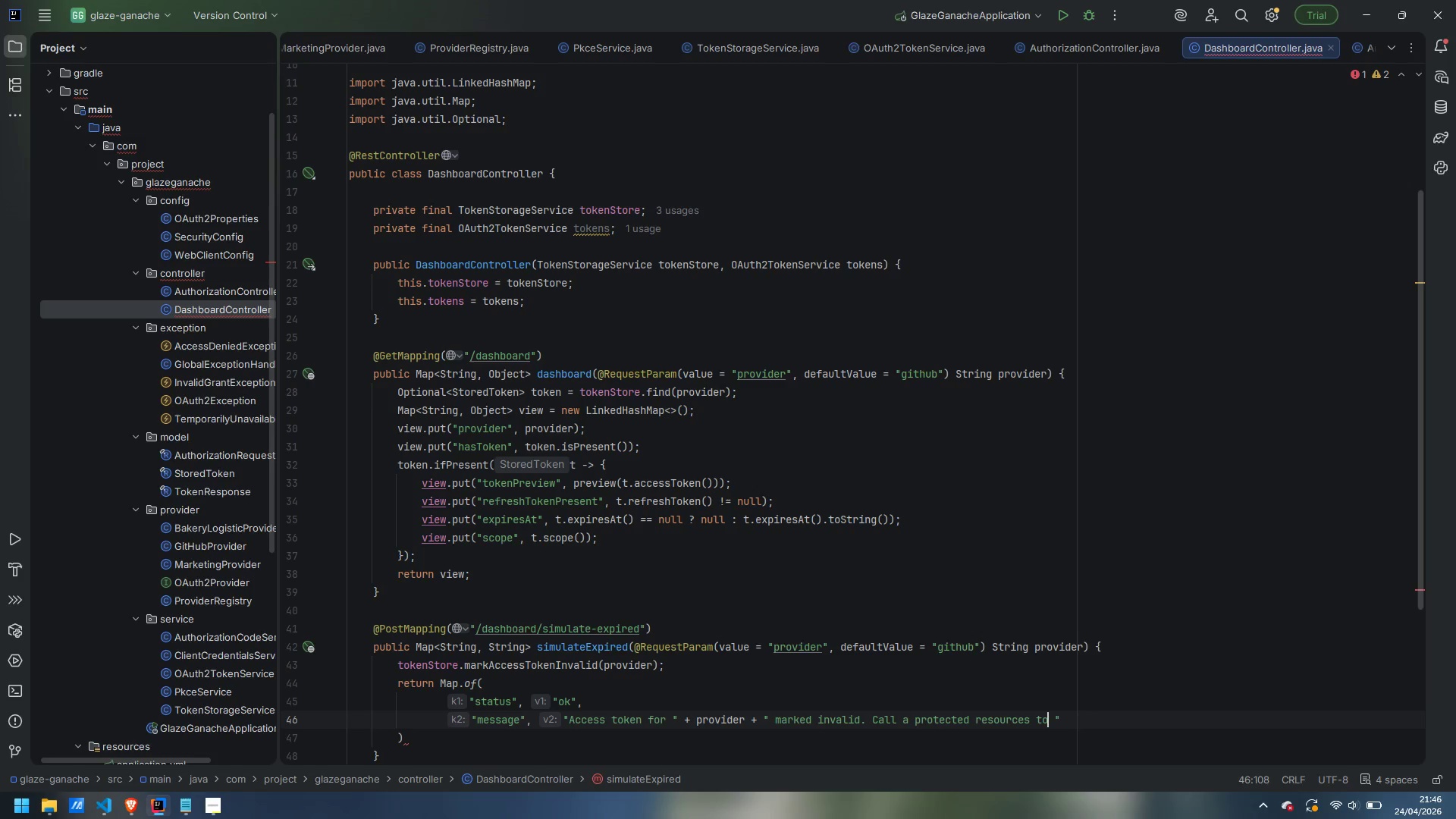 
key(Control+ControlLeft)
 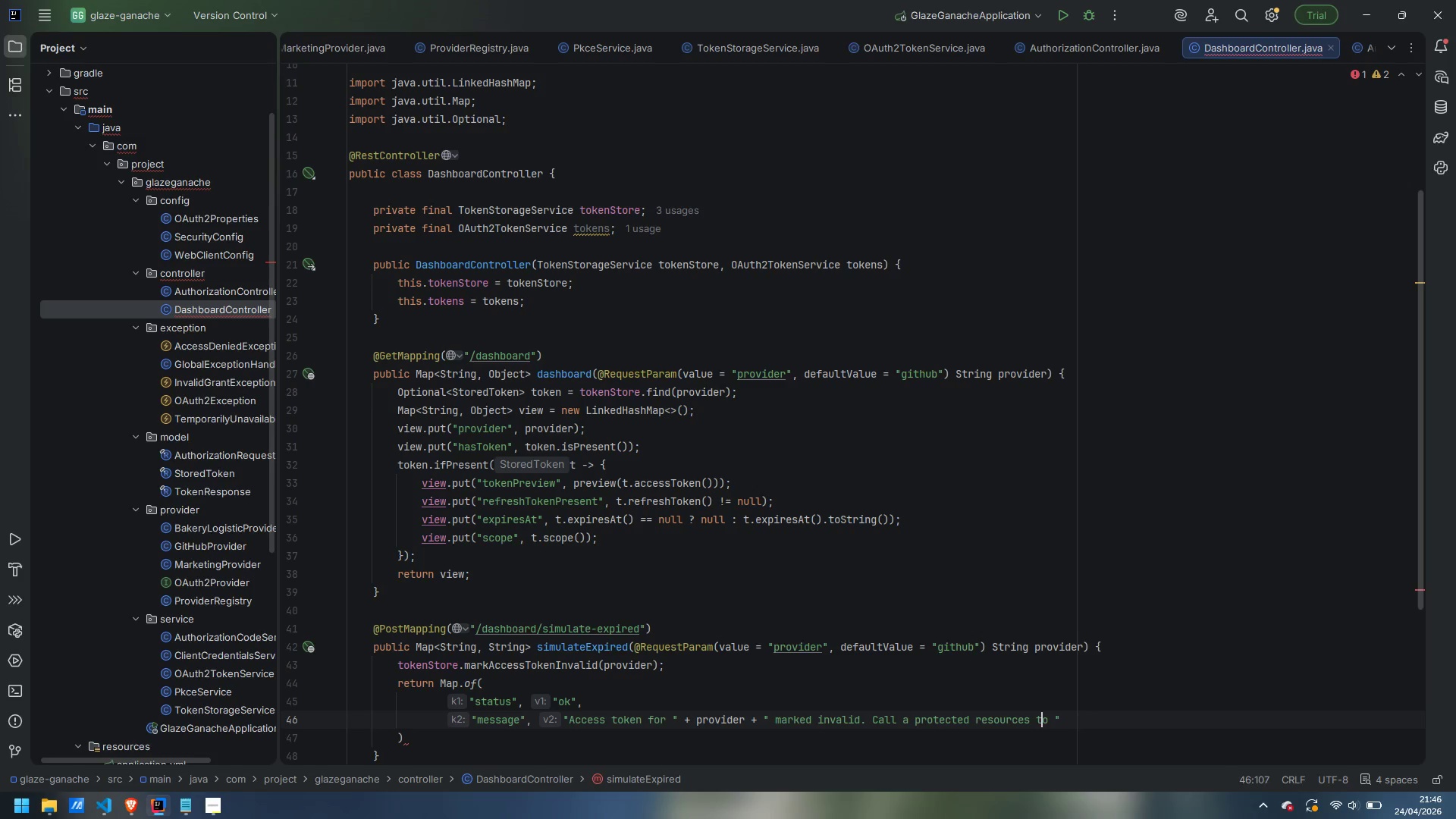 
key(ArrowLeft)
 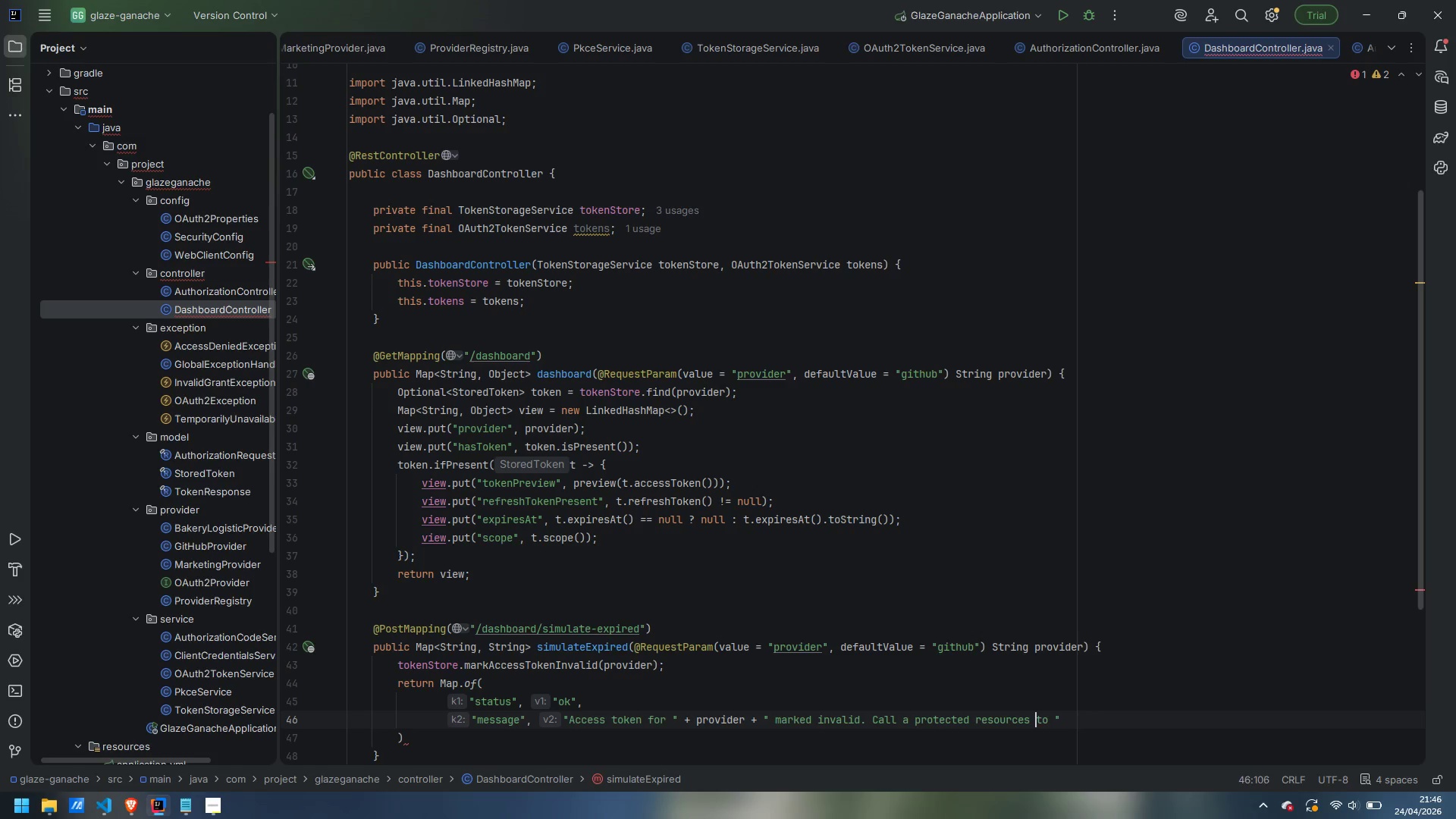 
key(ArrowLeft)
 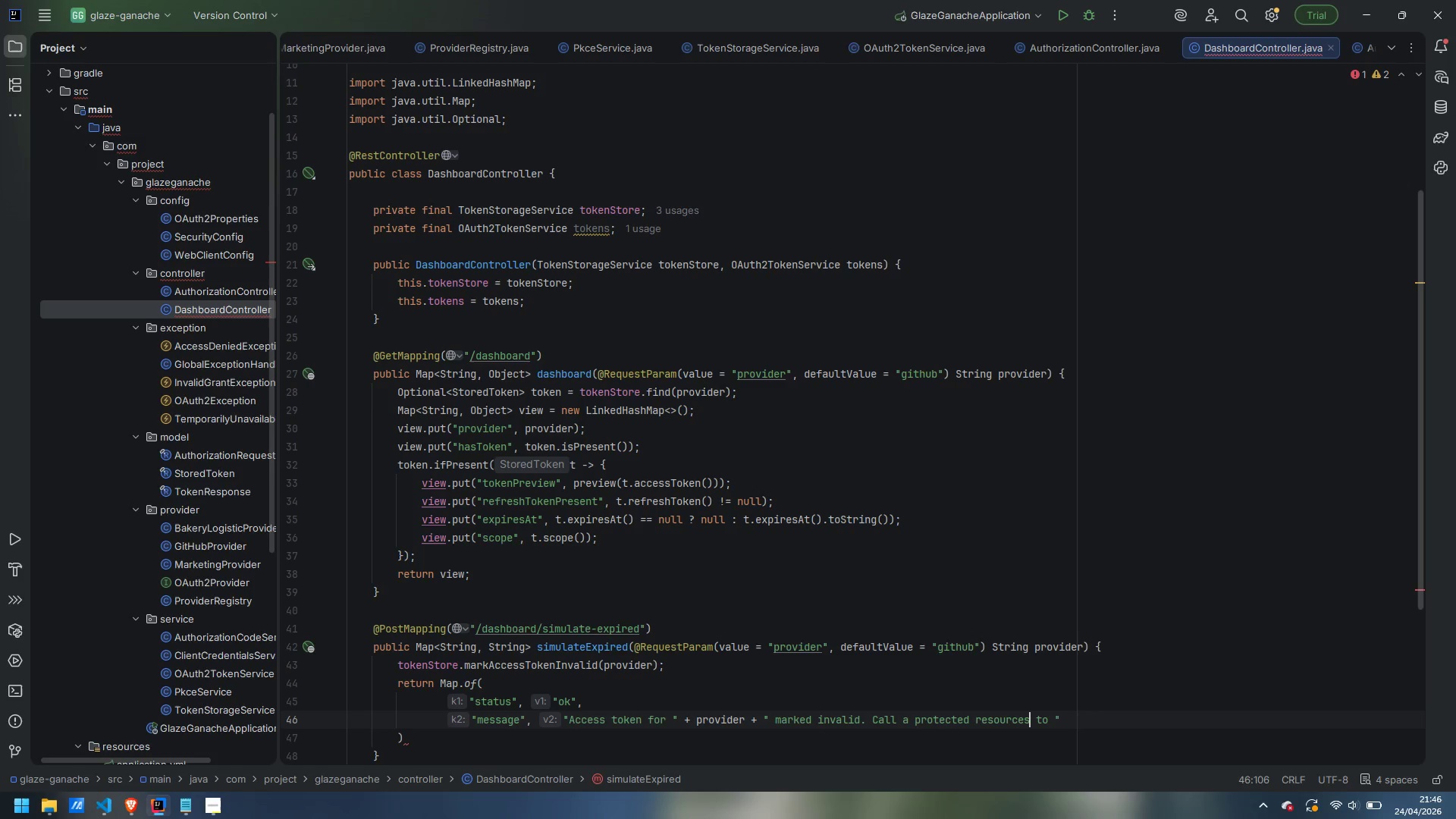 
key(ArrowLeft)
 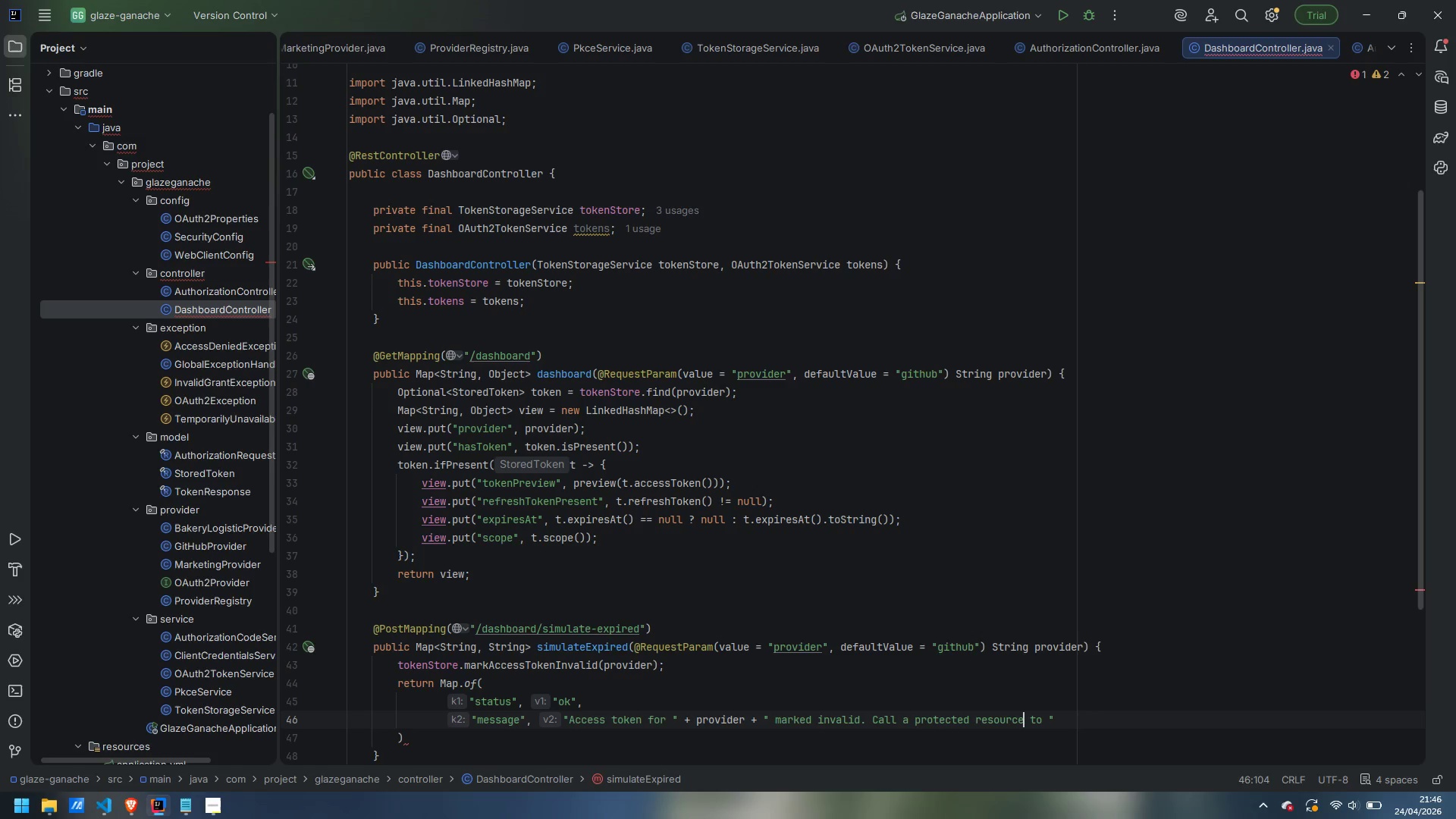 
key(Backspace)
 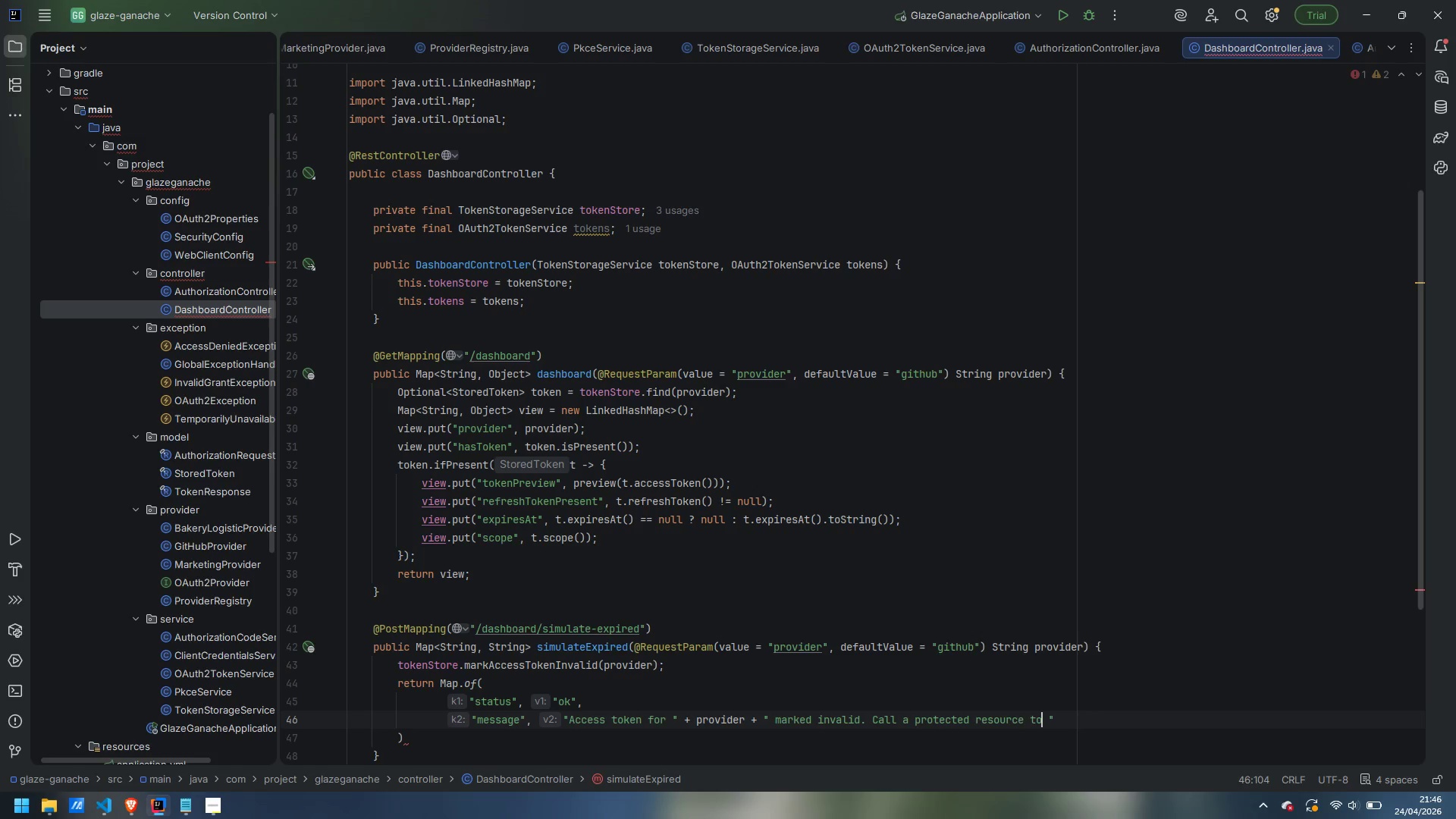 
key(Control+ControlLeft)
 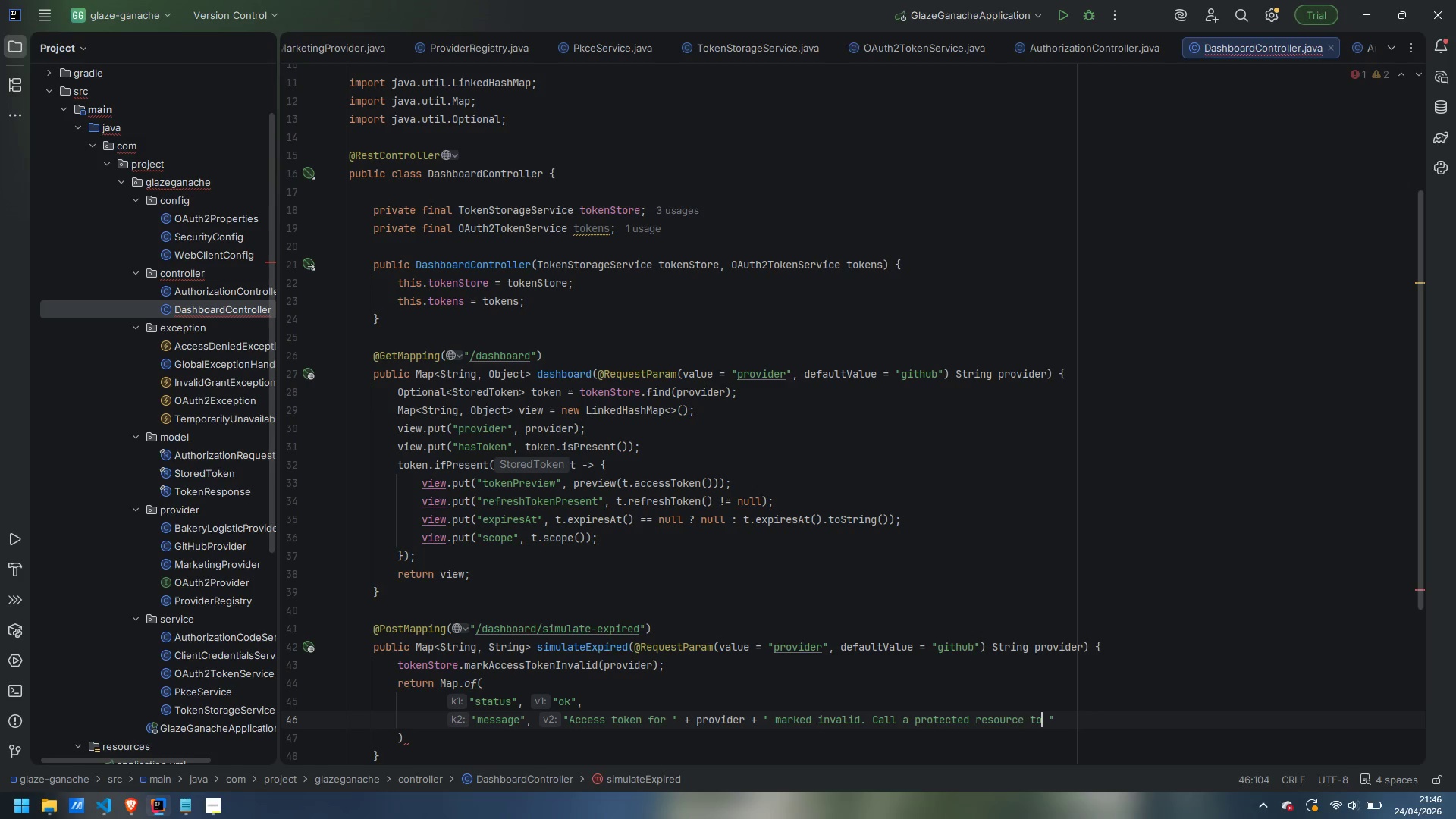 
key(Control+ArrowRight)
 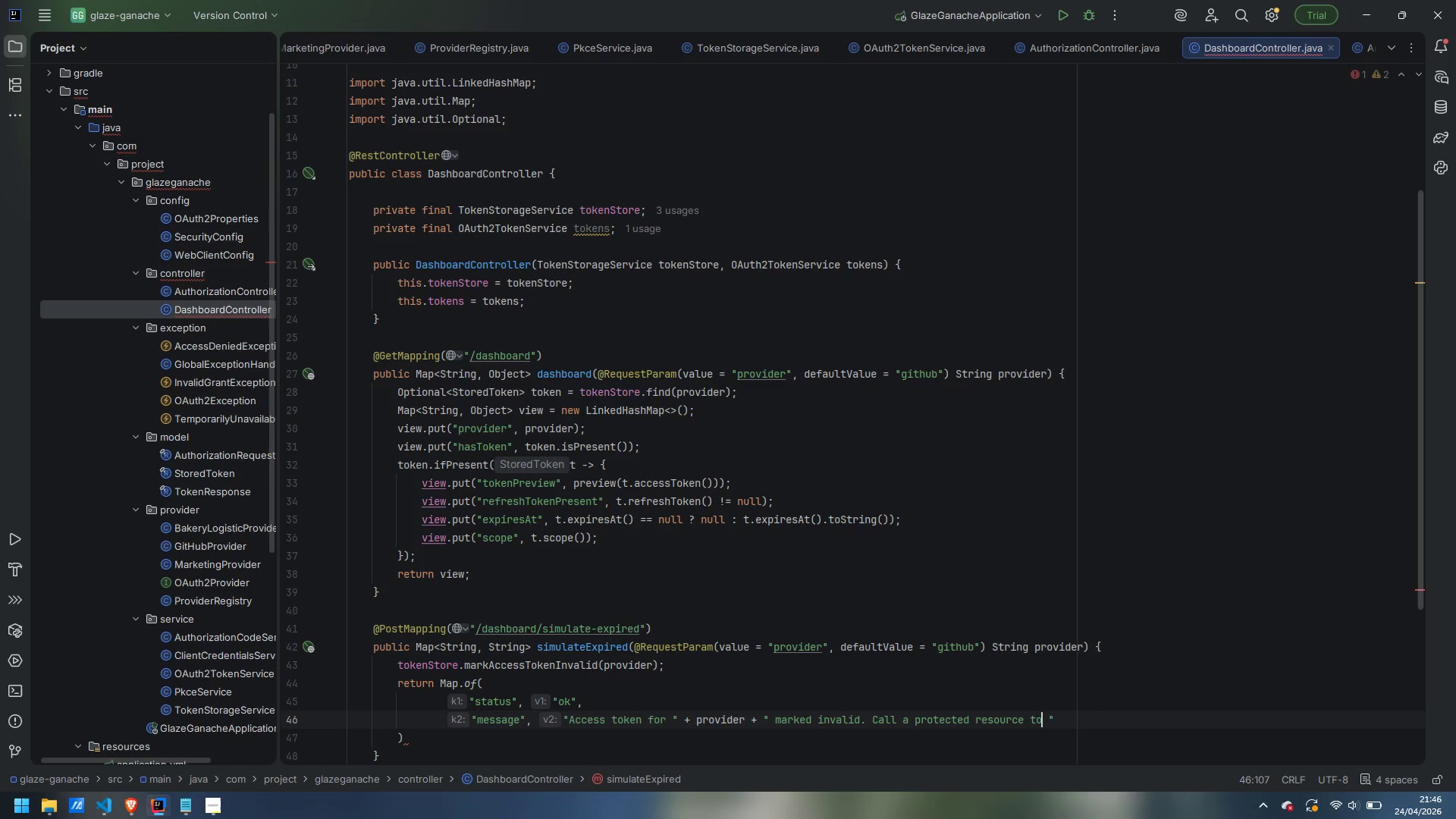 
key(ArrowRight)
 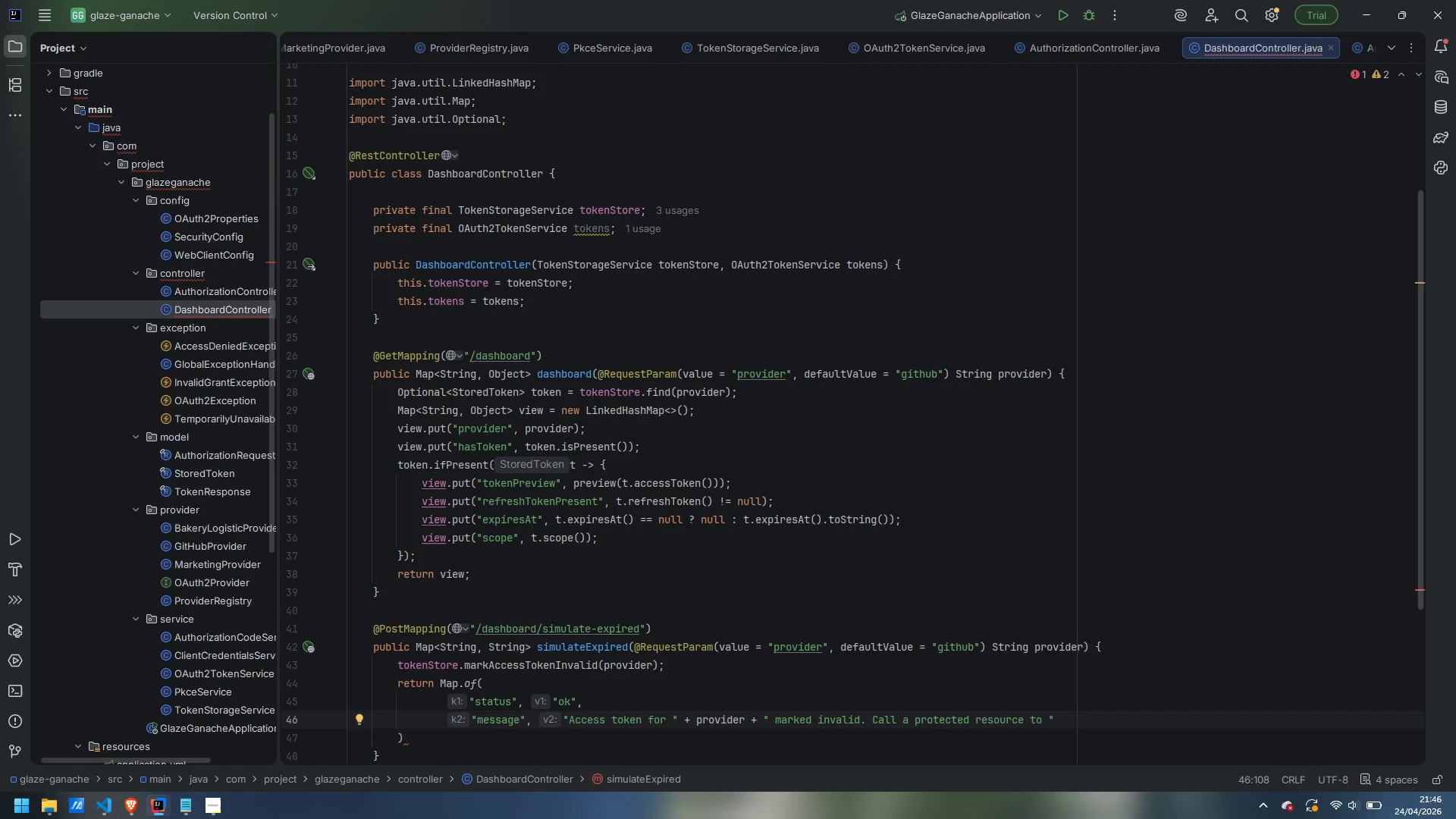 
type(trigger refresh.)
 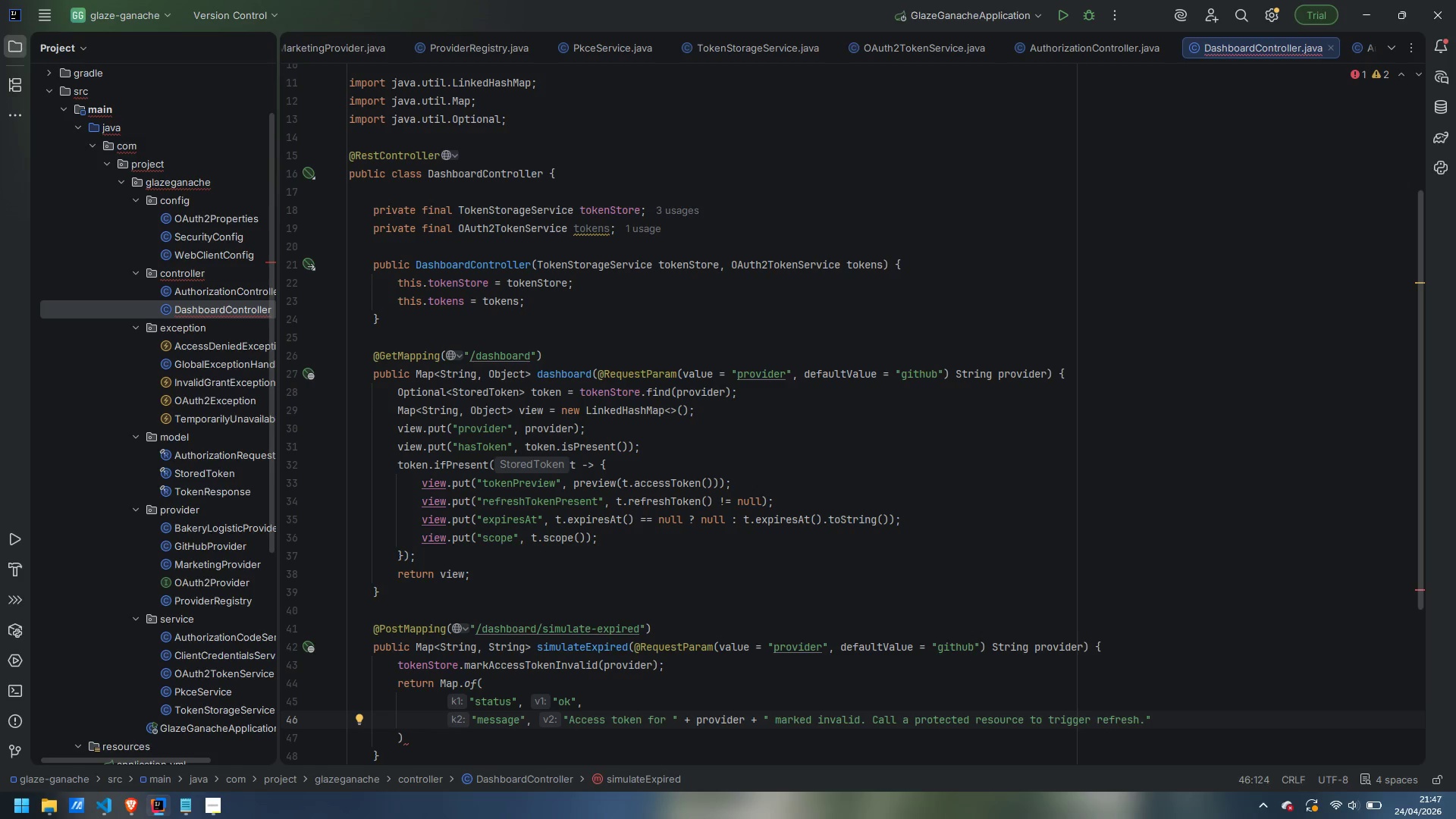 
key(ArrowDown)
 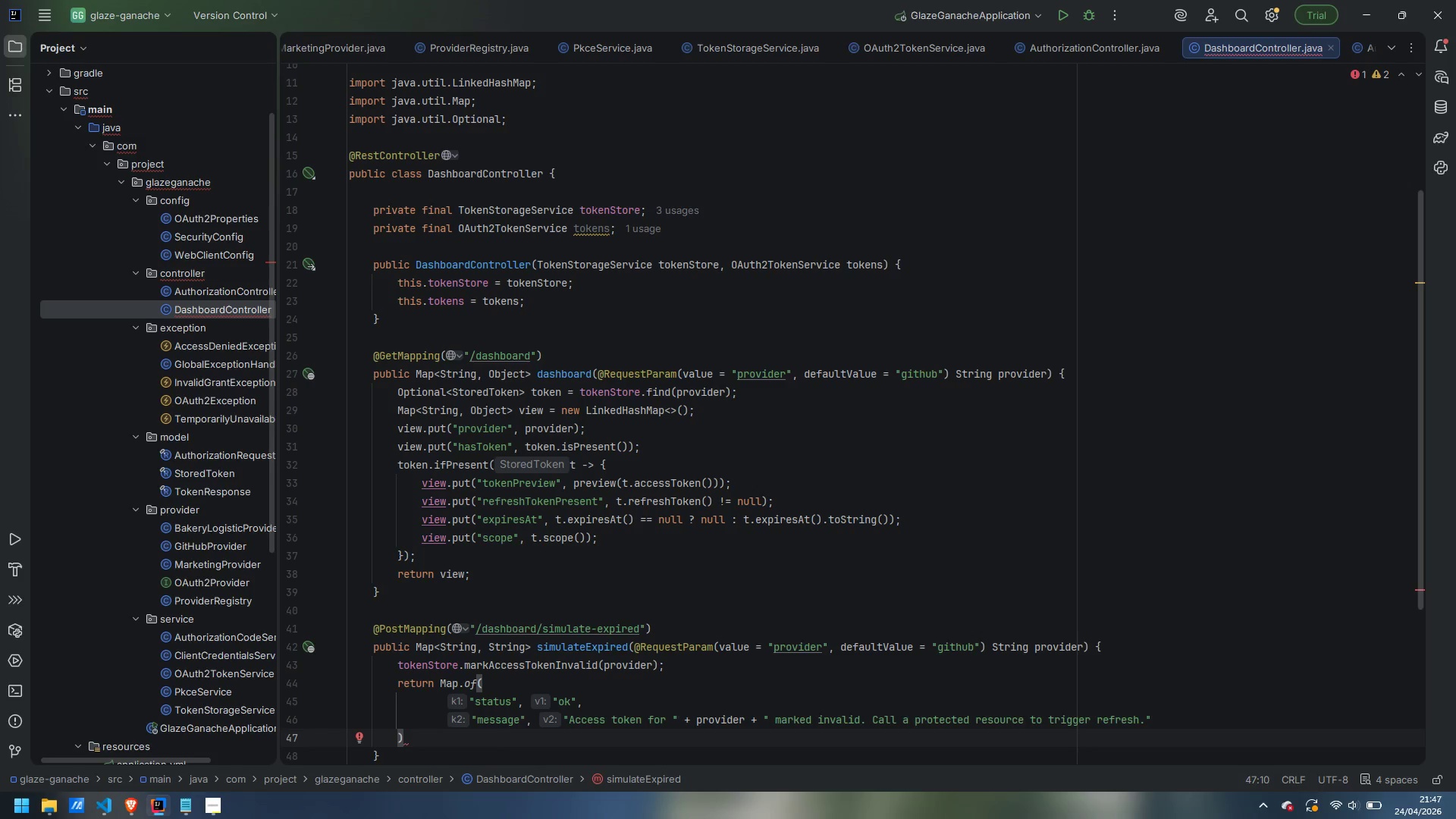 
key(Semicolon)
 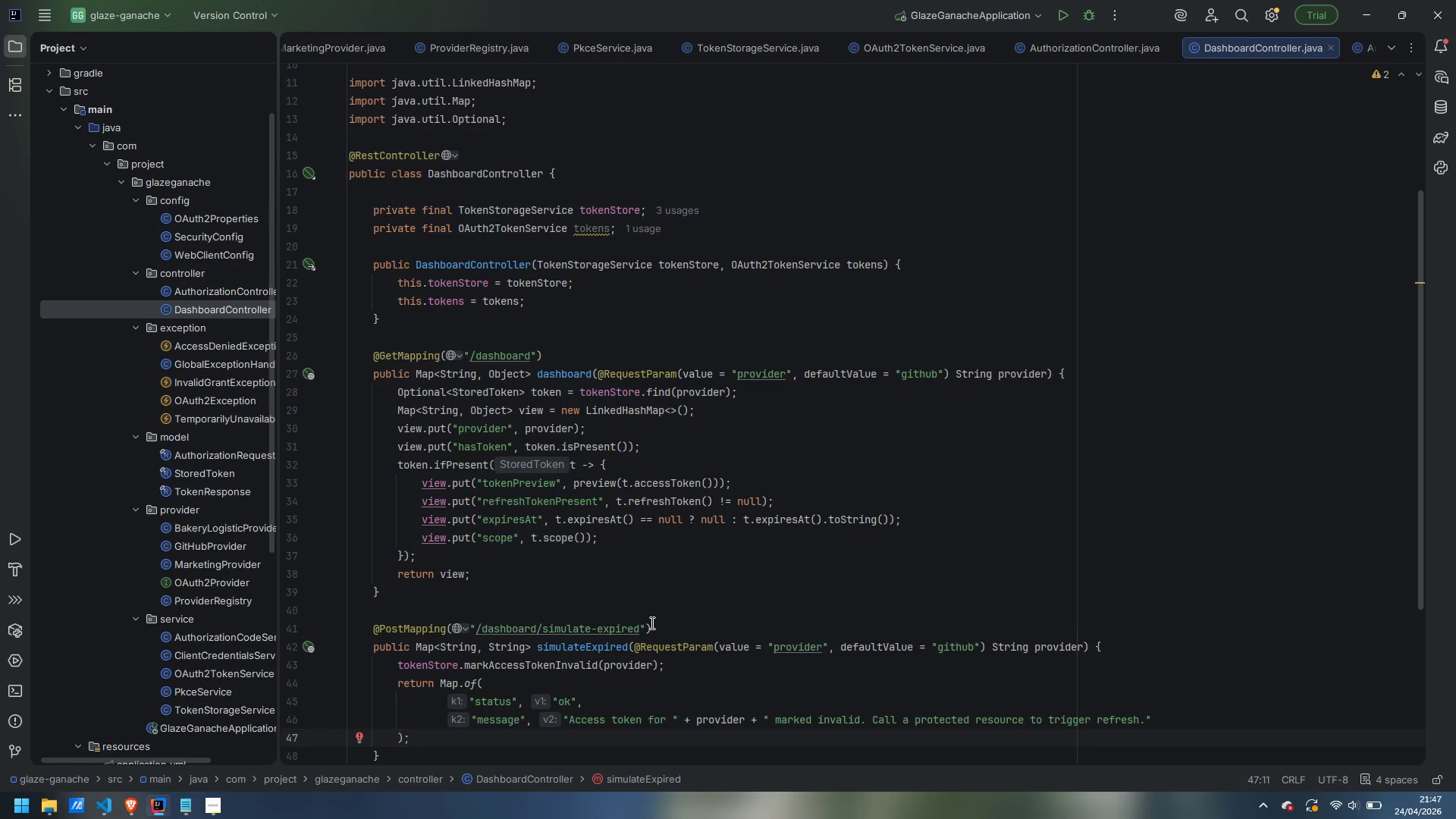 
scroll: coordinate [648, 617], scroll_direction: up, amount: 10.0
 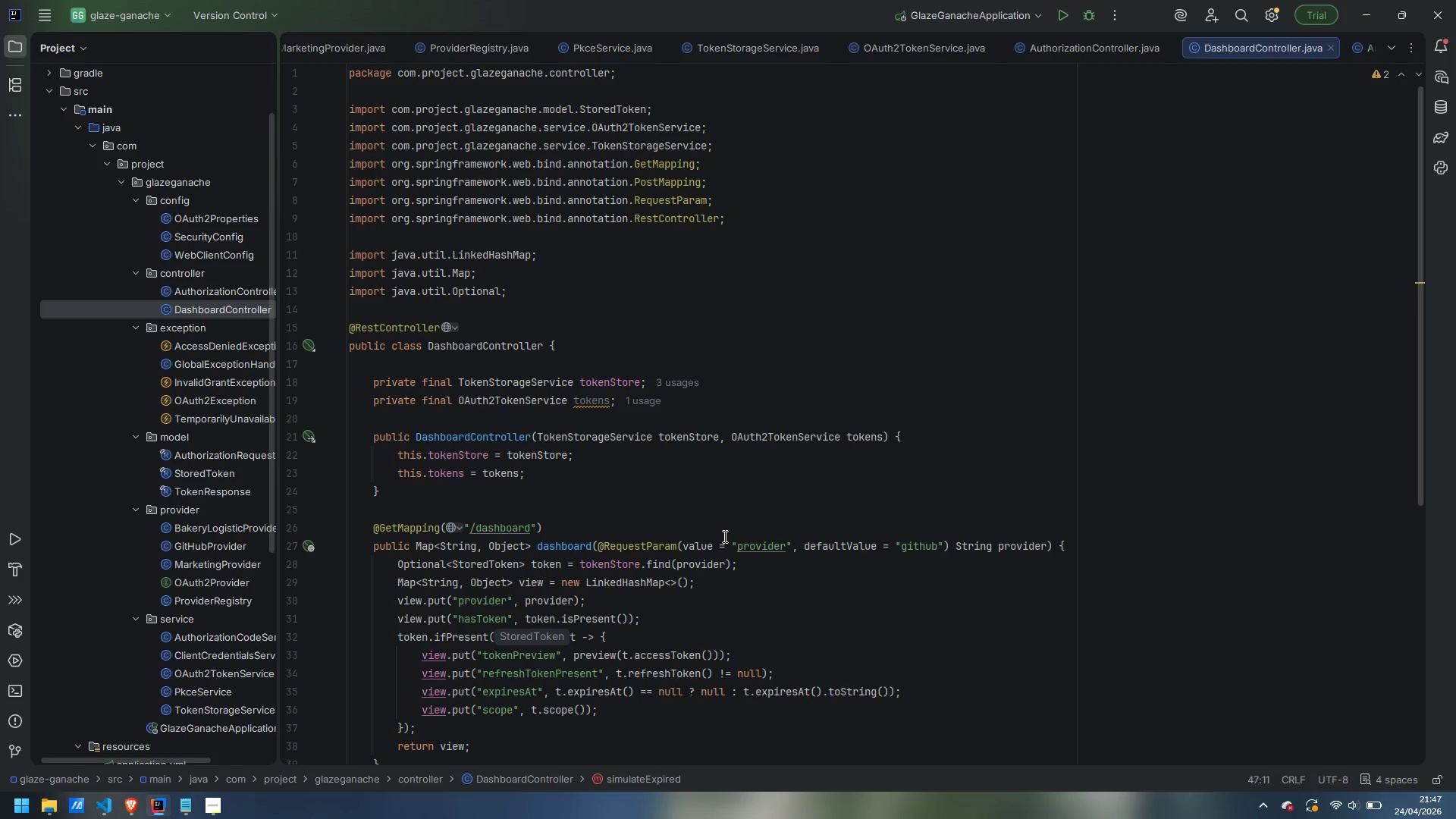 
wait(31.38)
 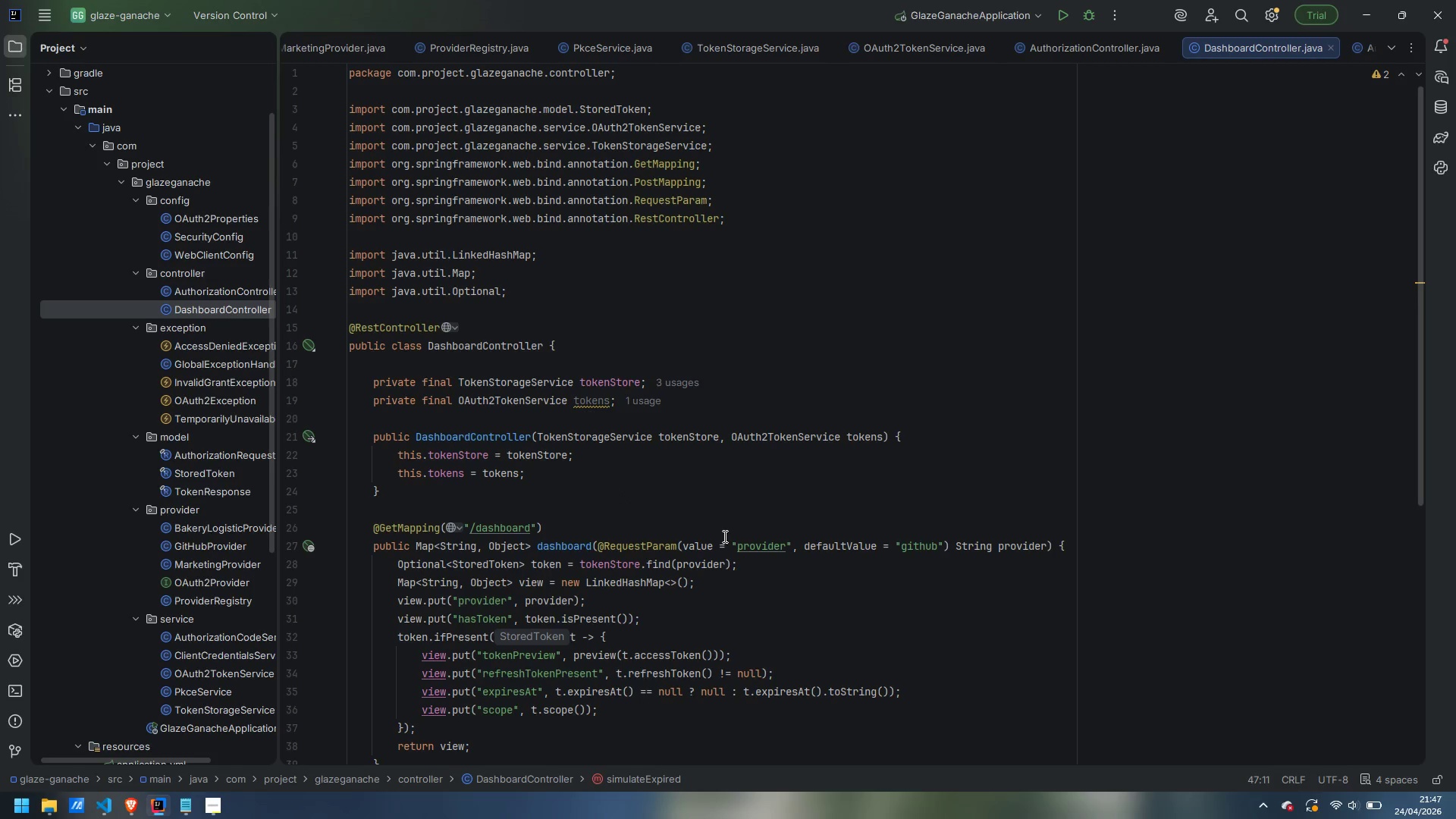 
left_click([417, 307])
 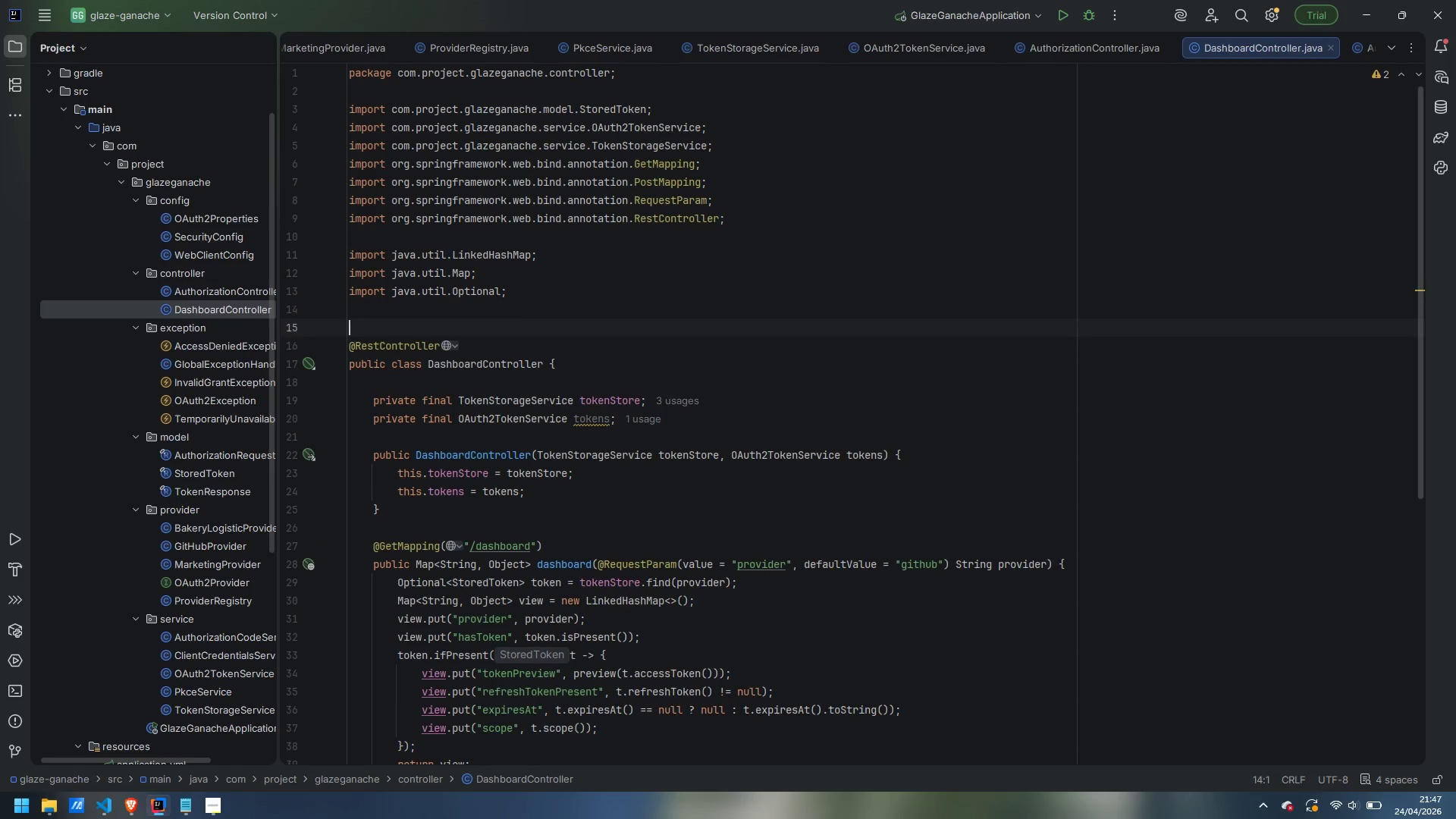 
key(Enter)
 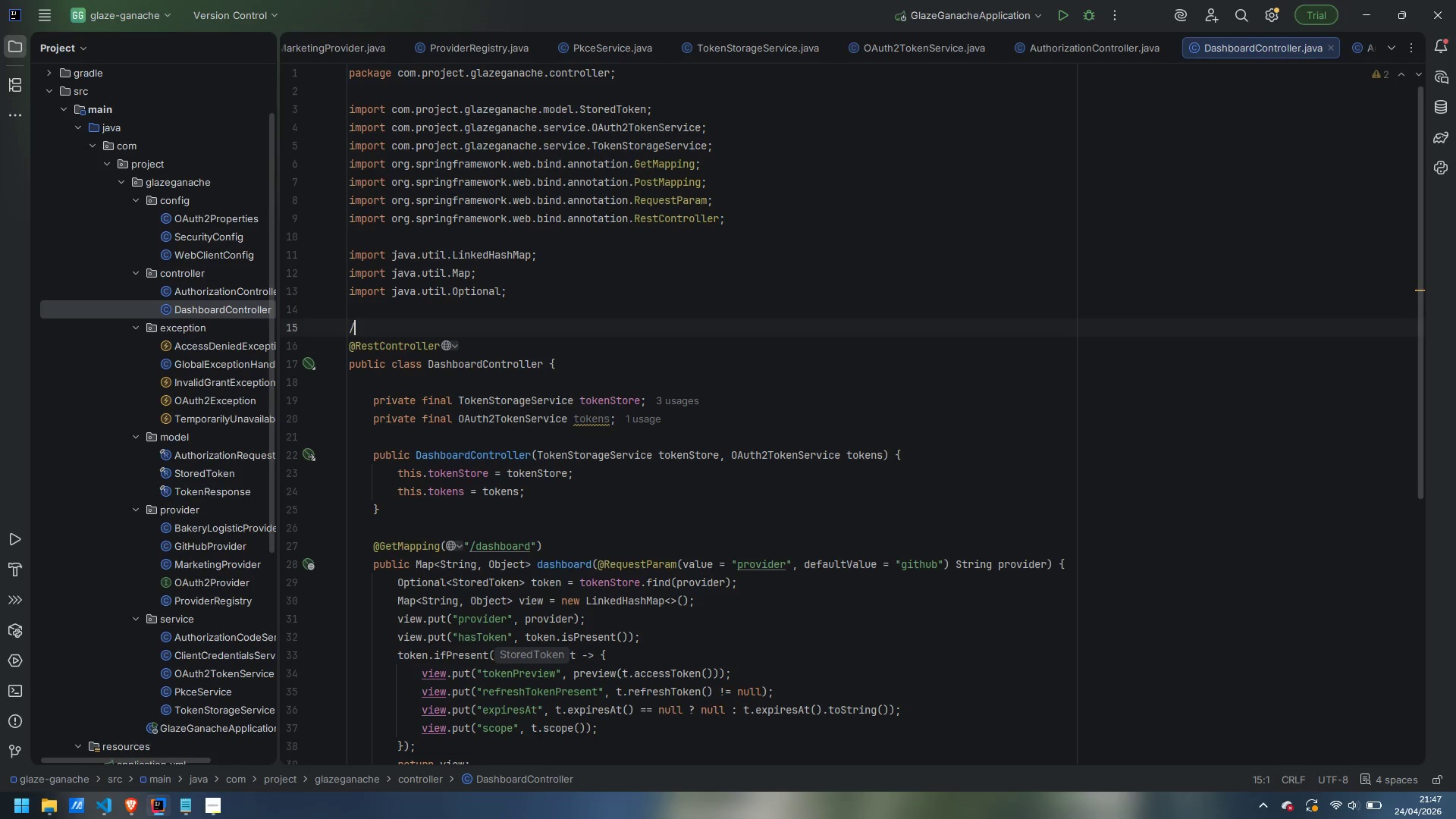 
type(/**)
 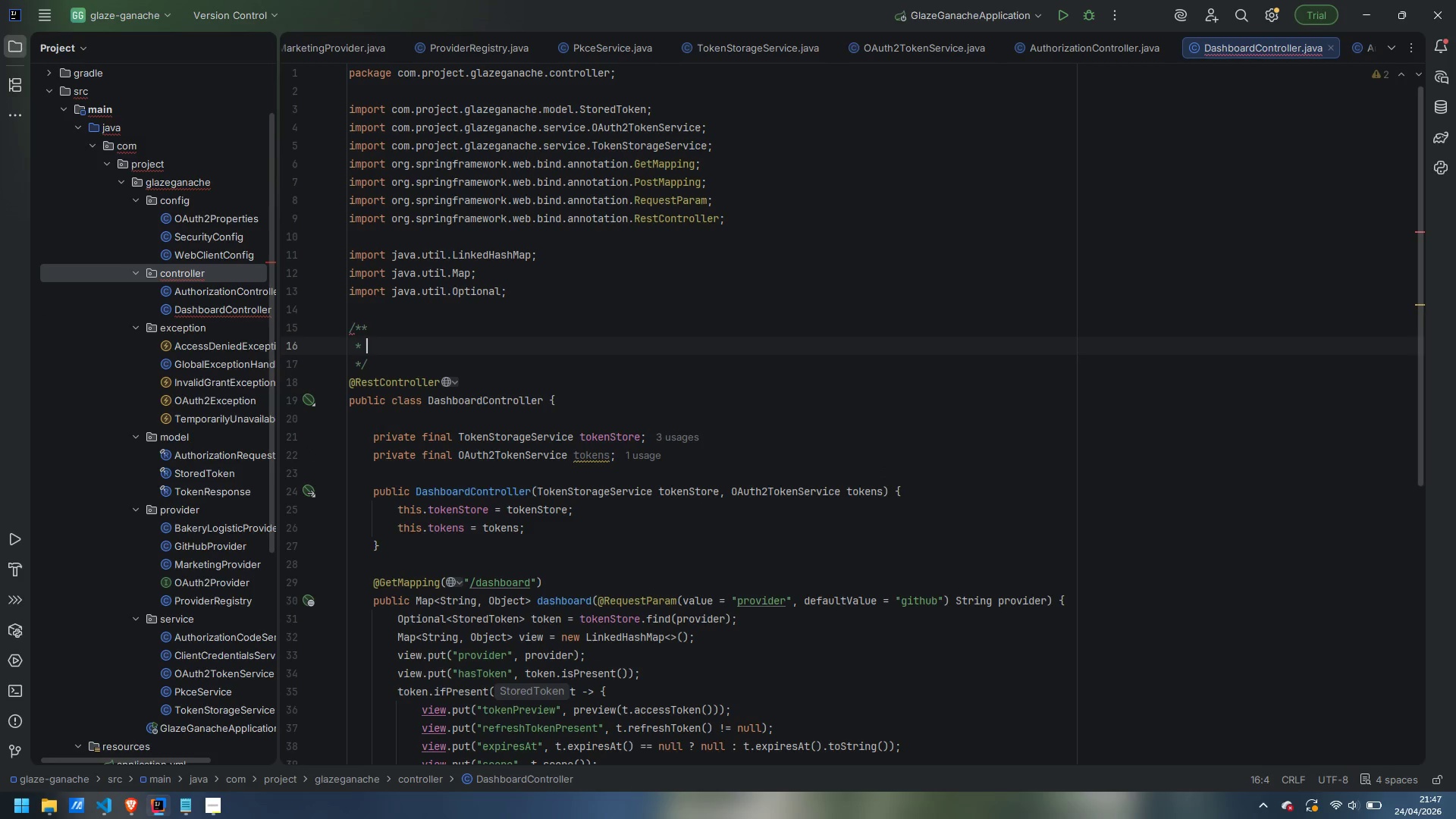 
 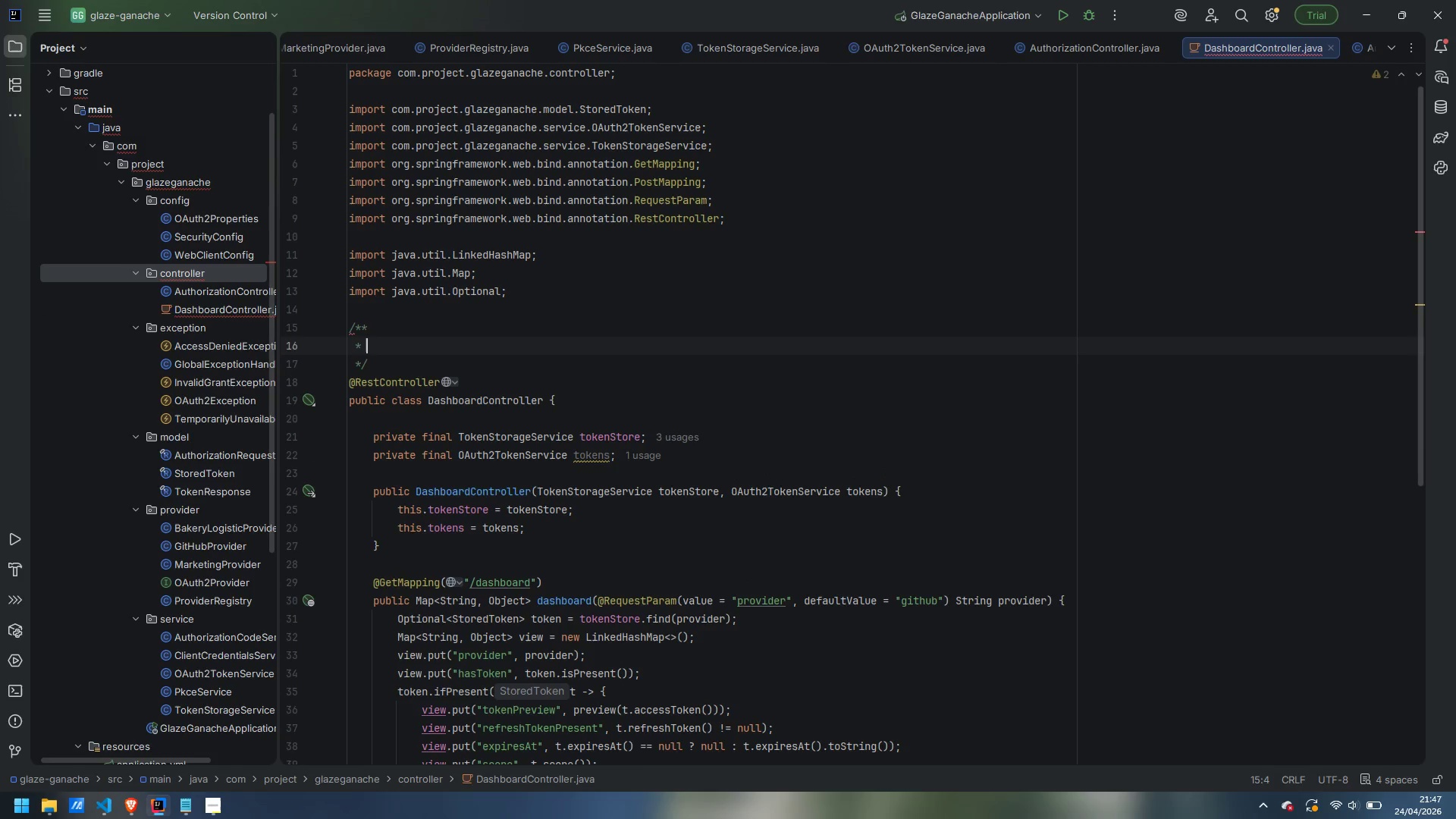 
key(Enter)
 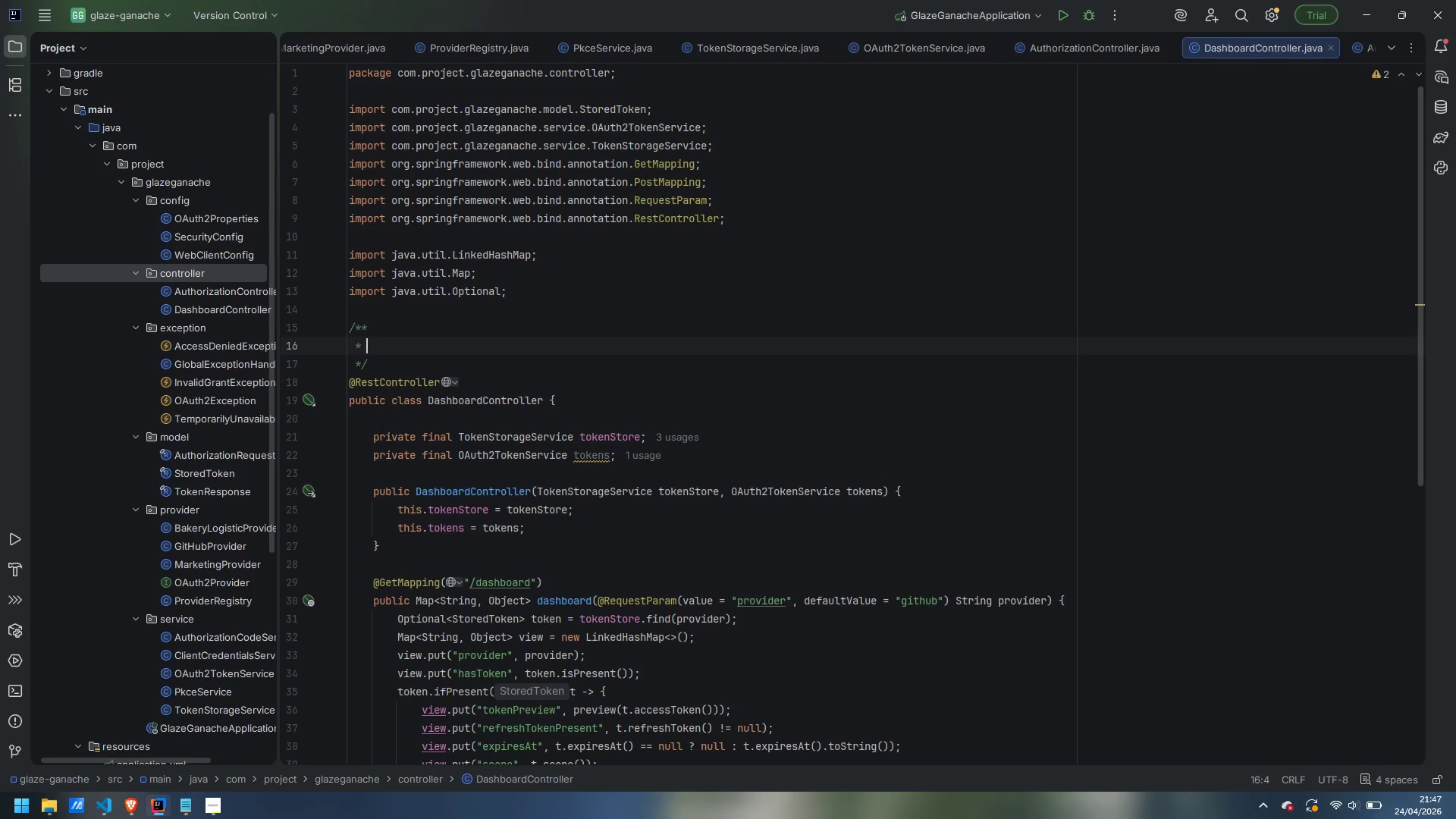 
type(Thin JSON dashboard that the wall)
key(Backspace)
type(ktrrough)
 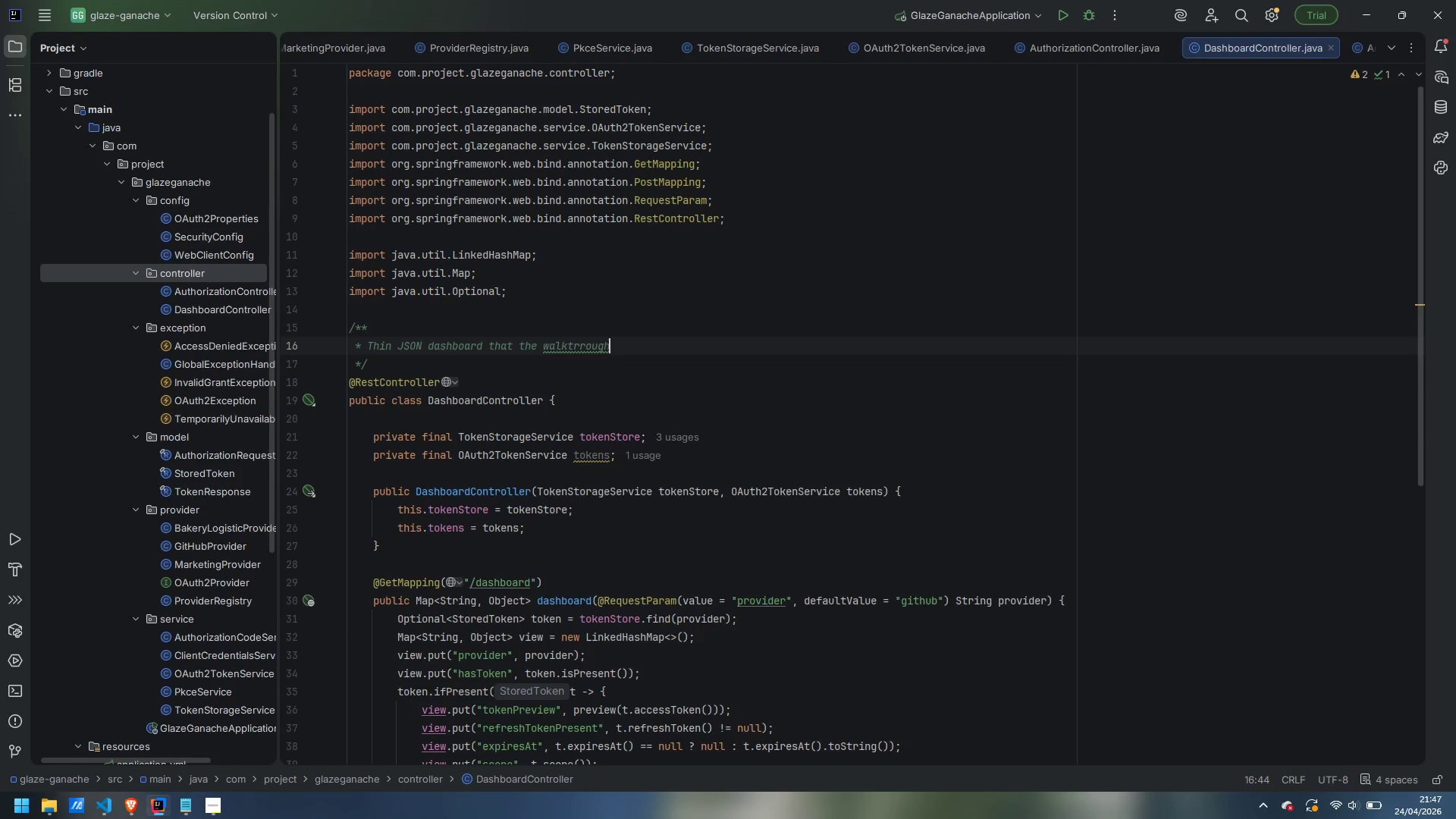 
key(ArrowLeft)
 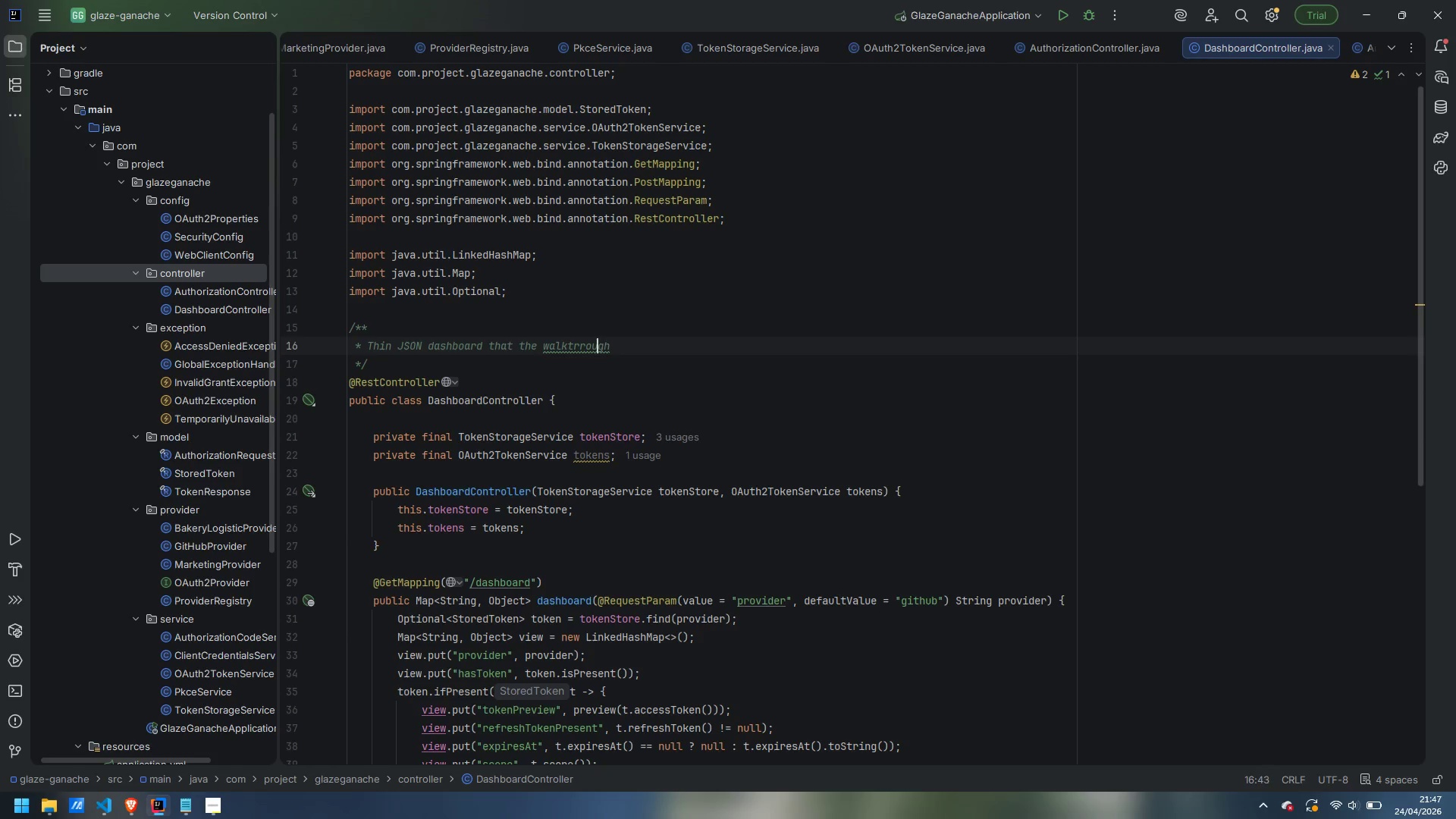 
key(ArrowLeft)
 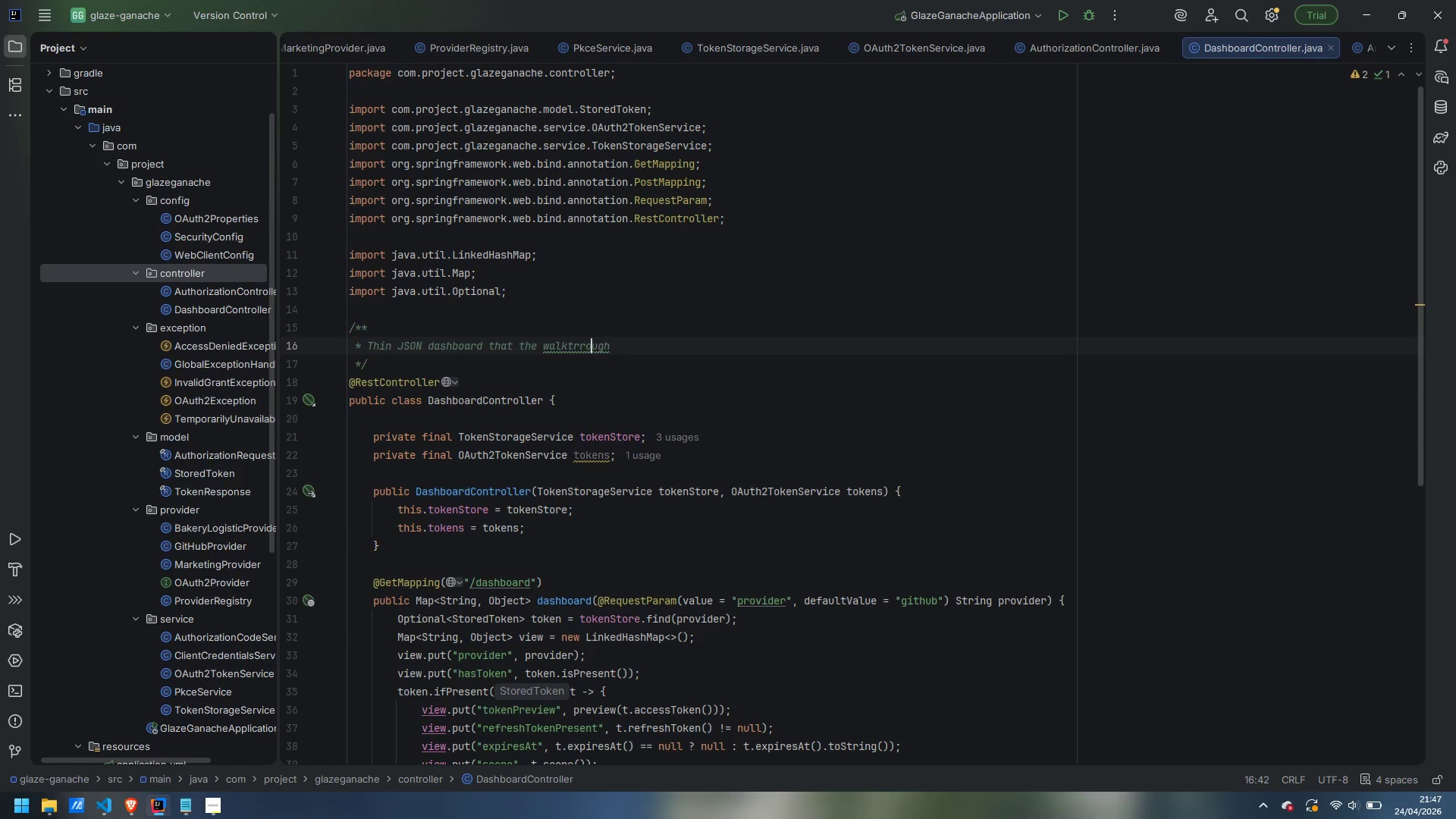 
key(ArrowLeft)
 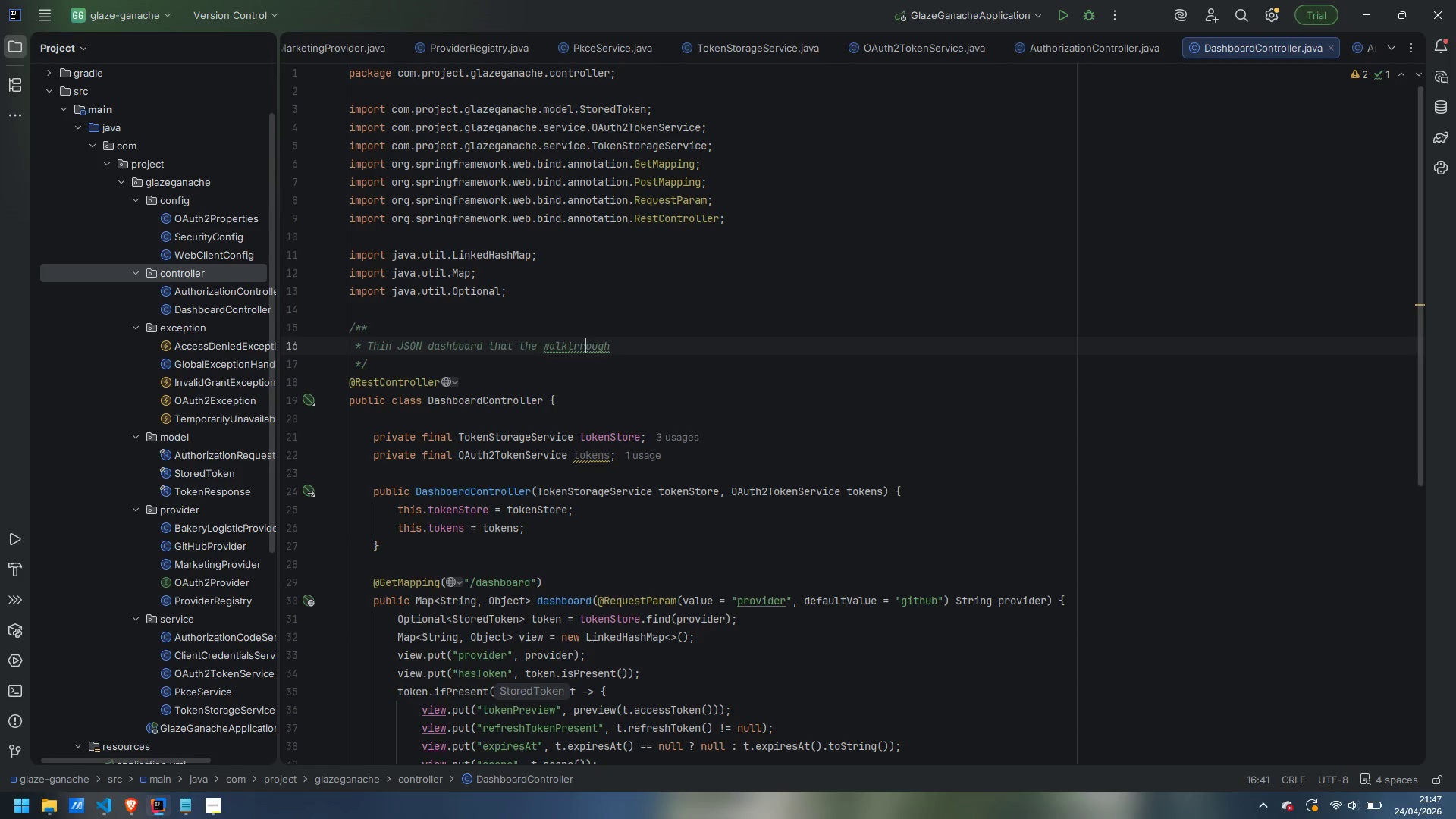 
key(ArrowLeft)
 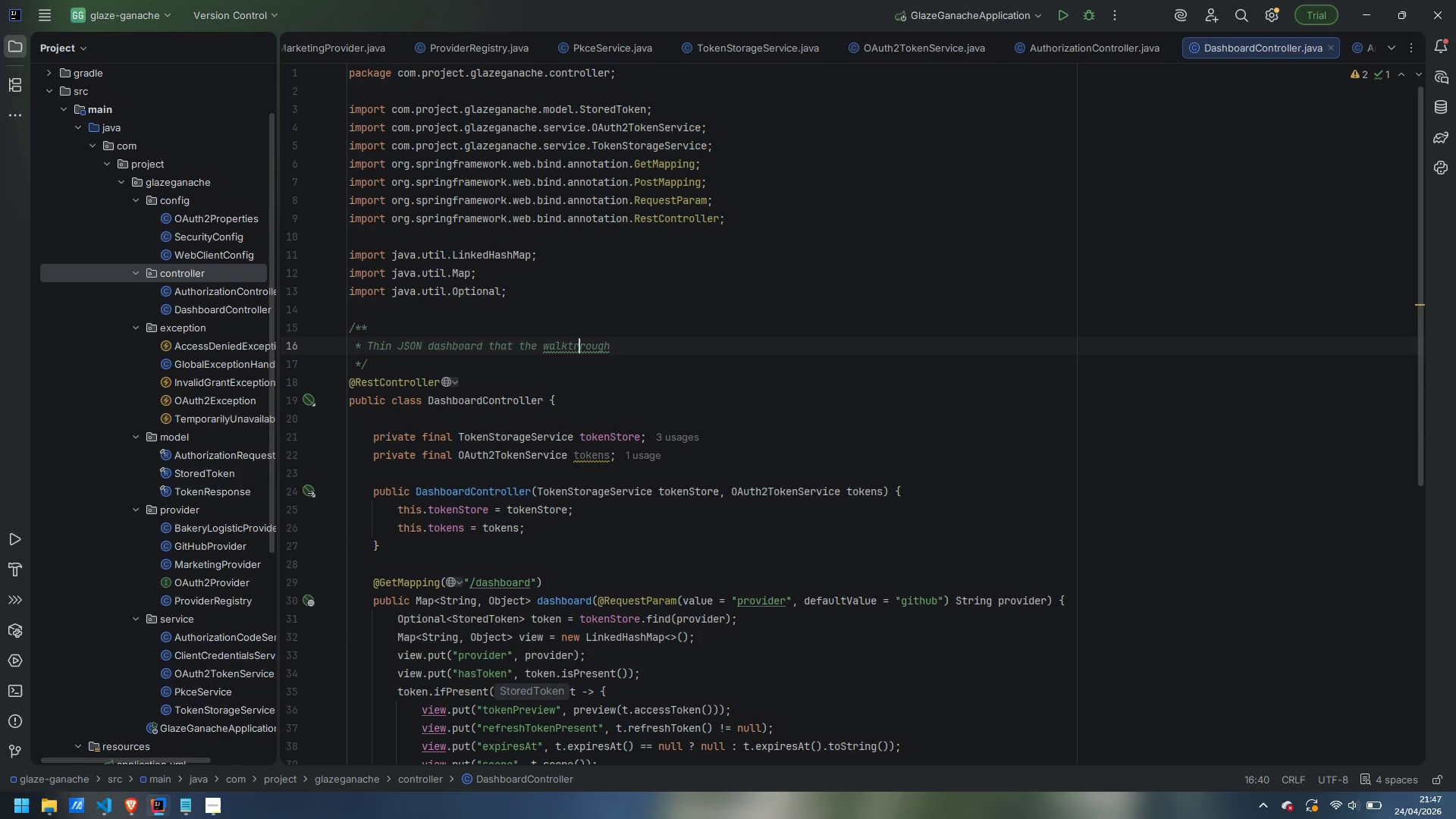 
key(ArrowLeft)
 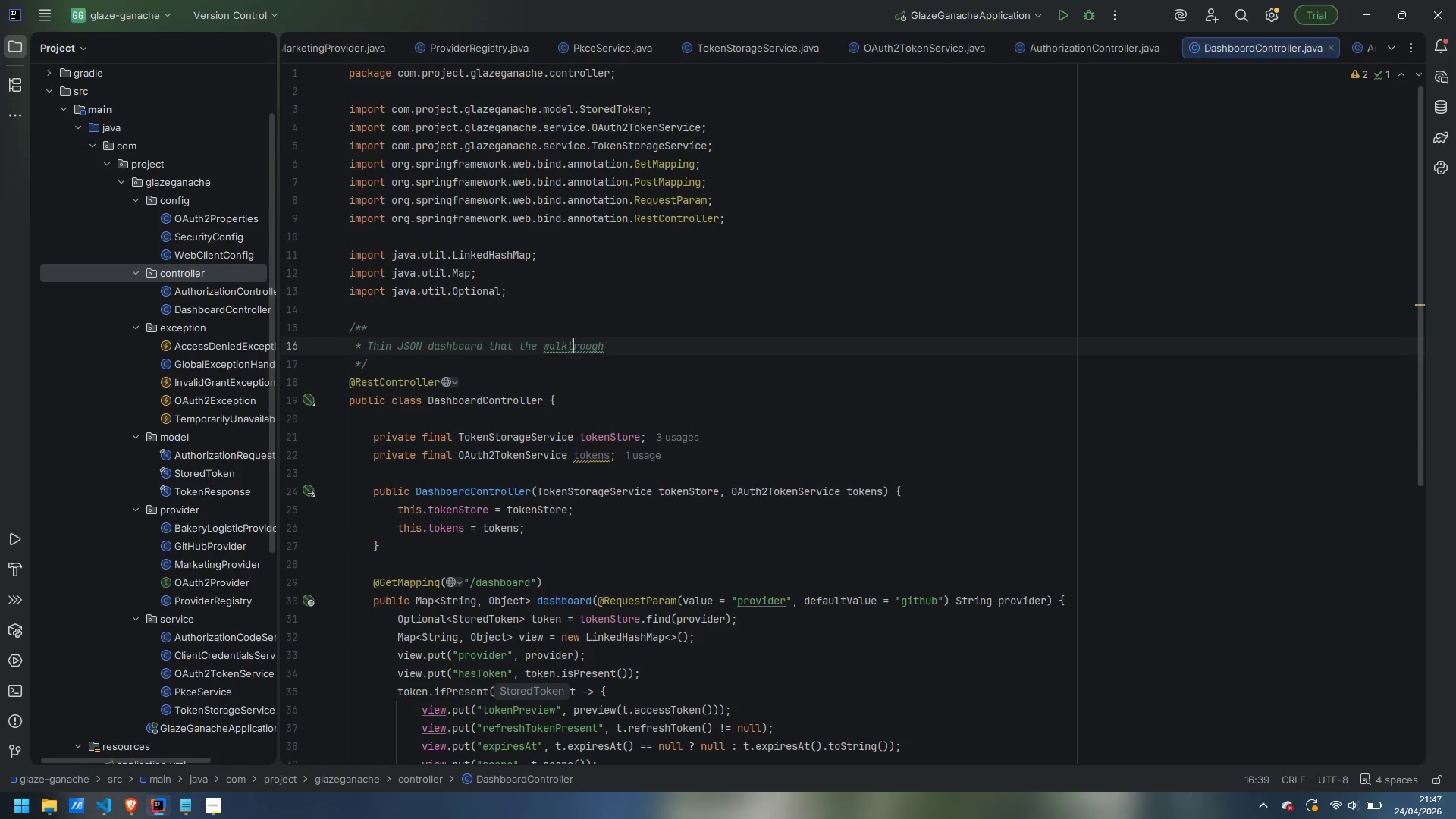 
key(Backspace)
 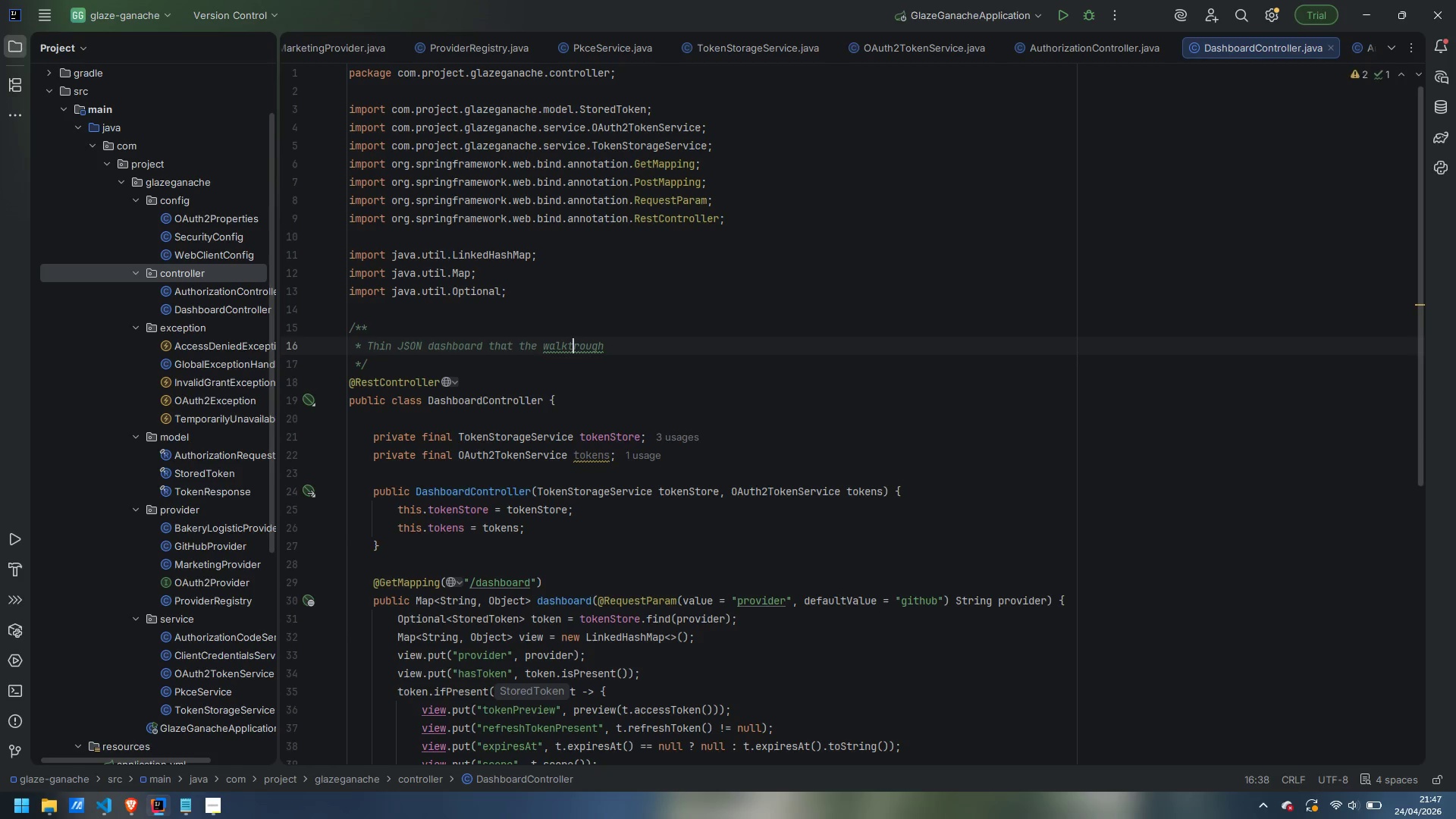 
key(Control+ControlLeft)
 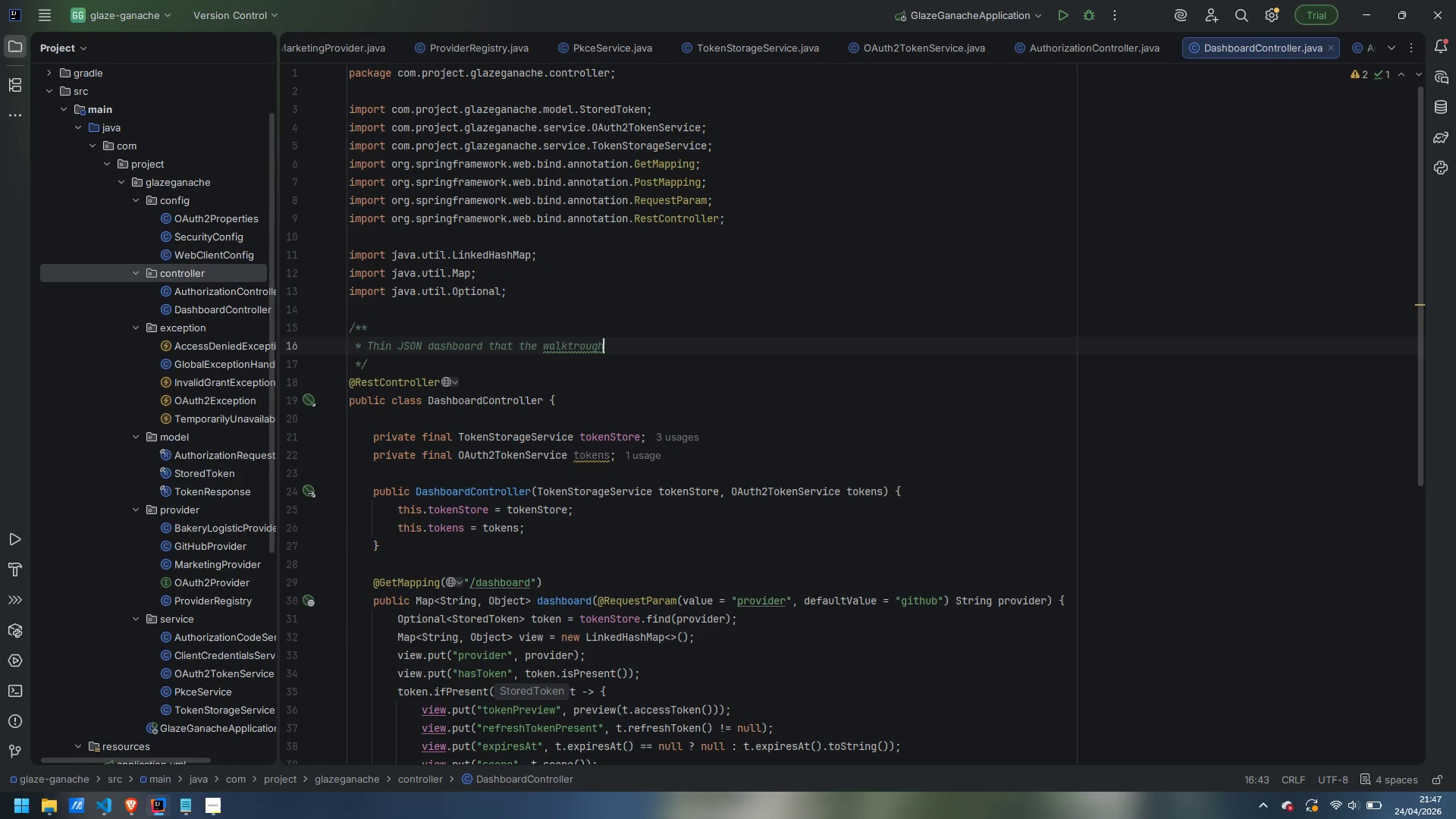 
key(Control+ArrowRight)
 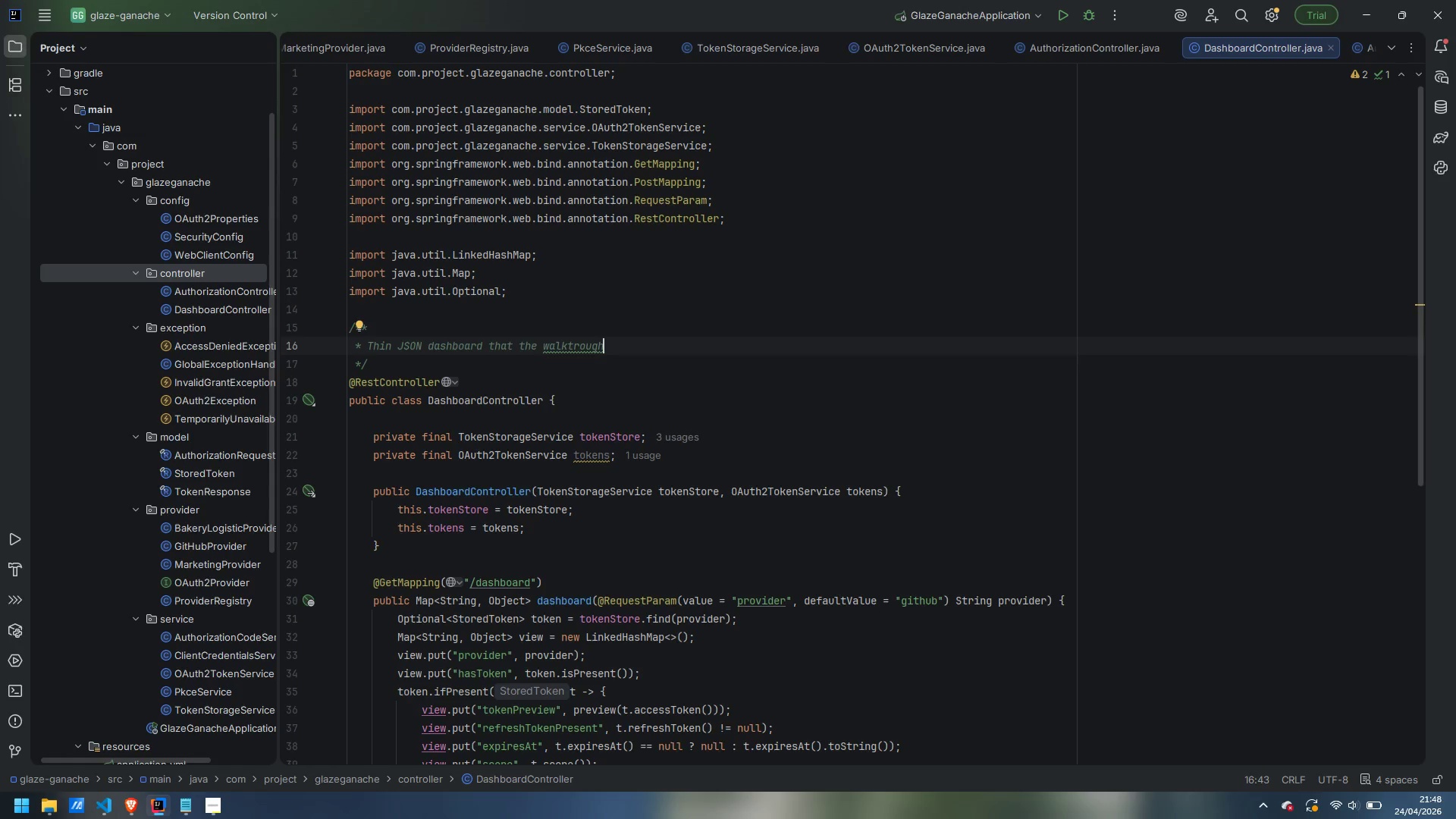 
key(ArrowLeft)
 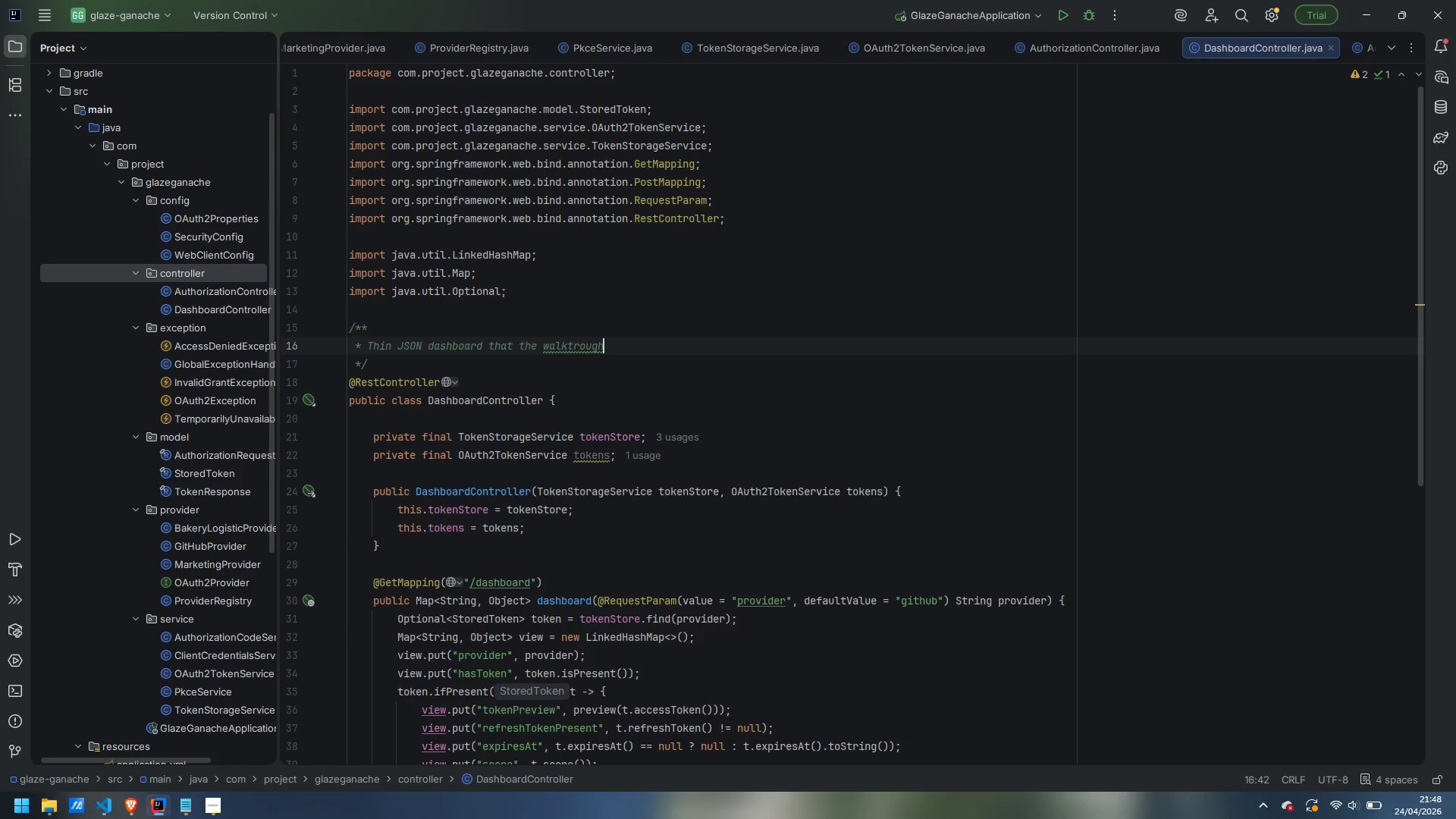 
key(ArrowRight)
 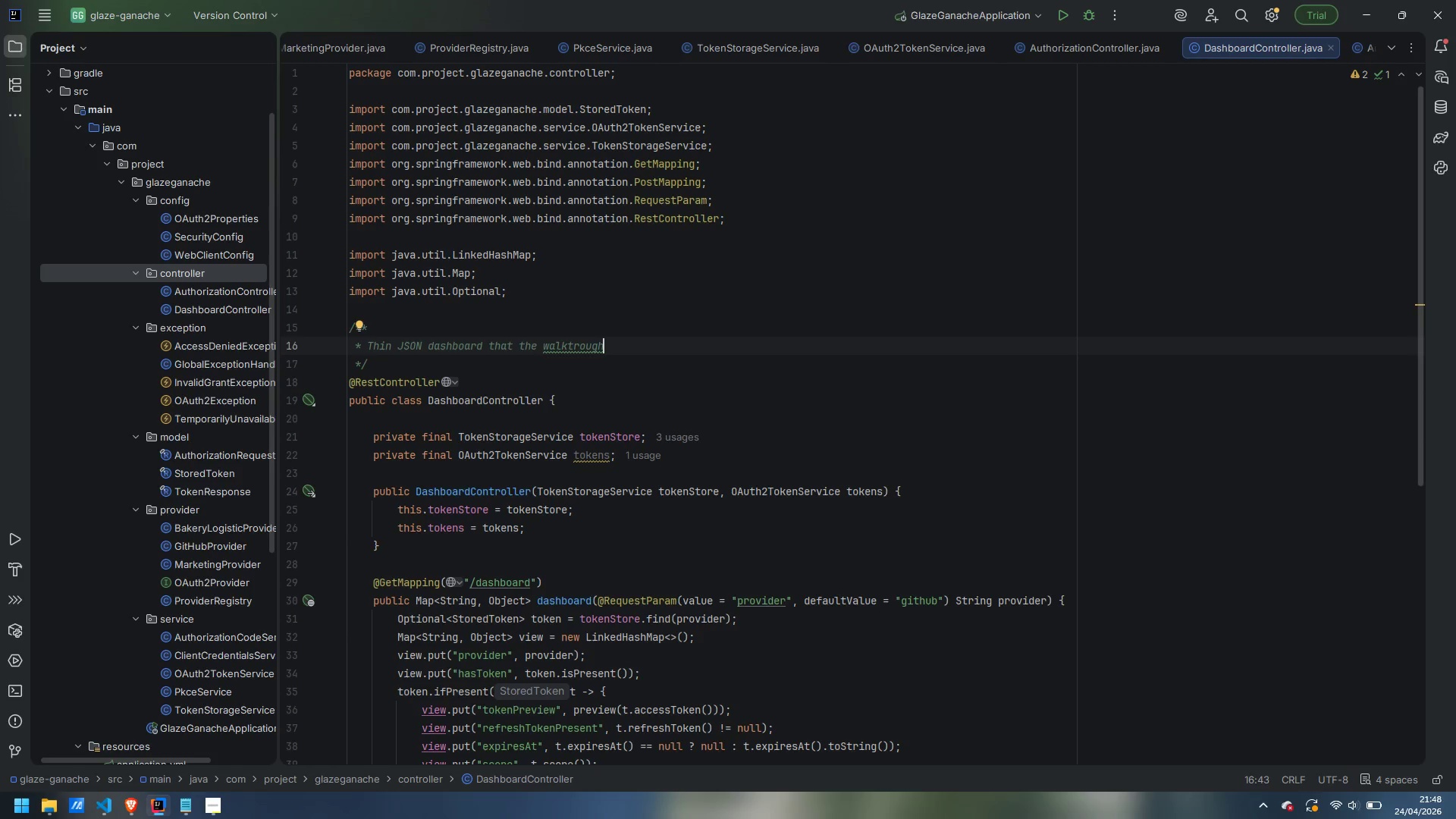 
key(ArrowLeft)
 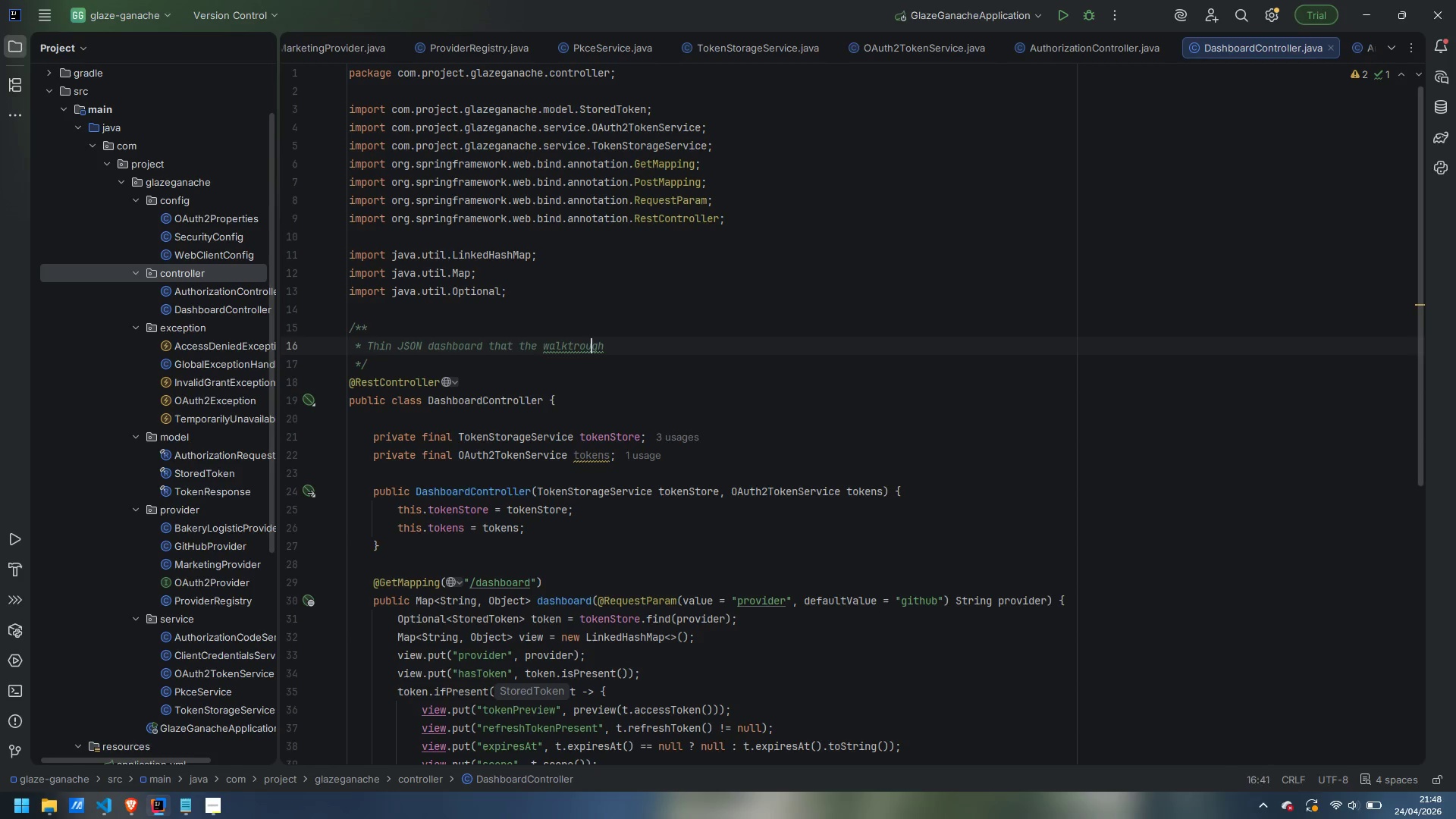 
key(ArrowLeft)
 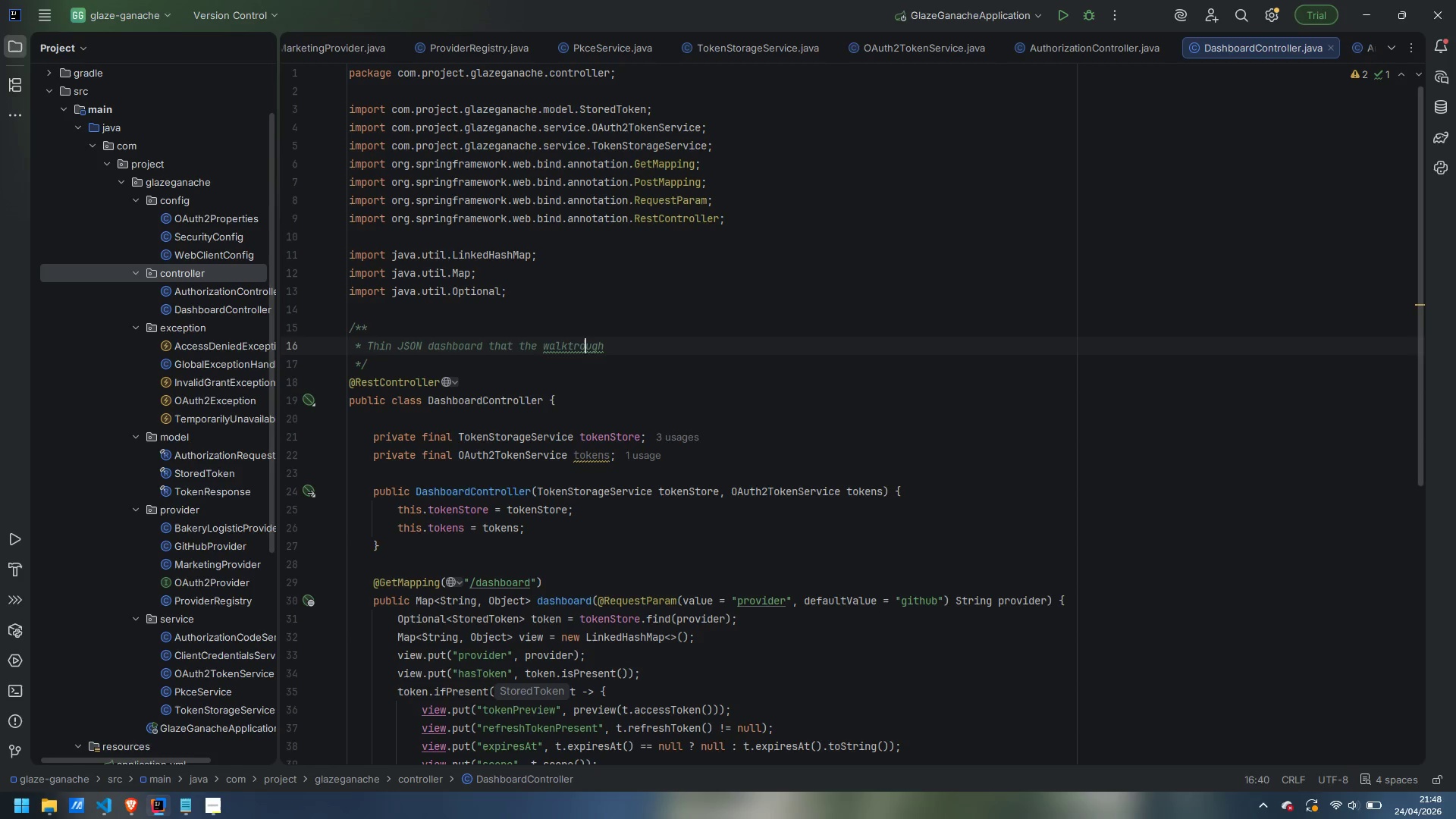 
key(ArrowLeft)
 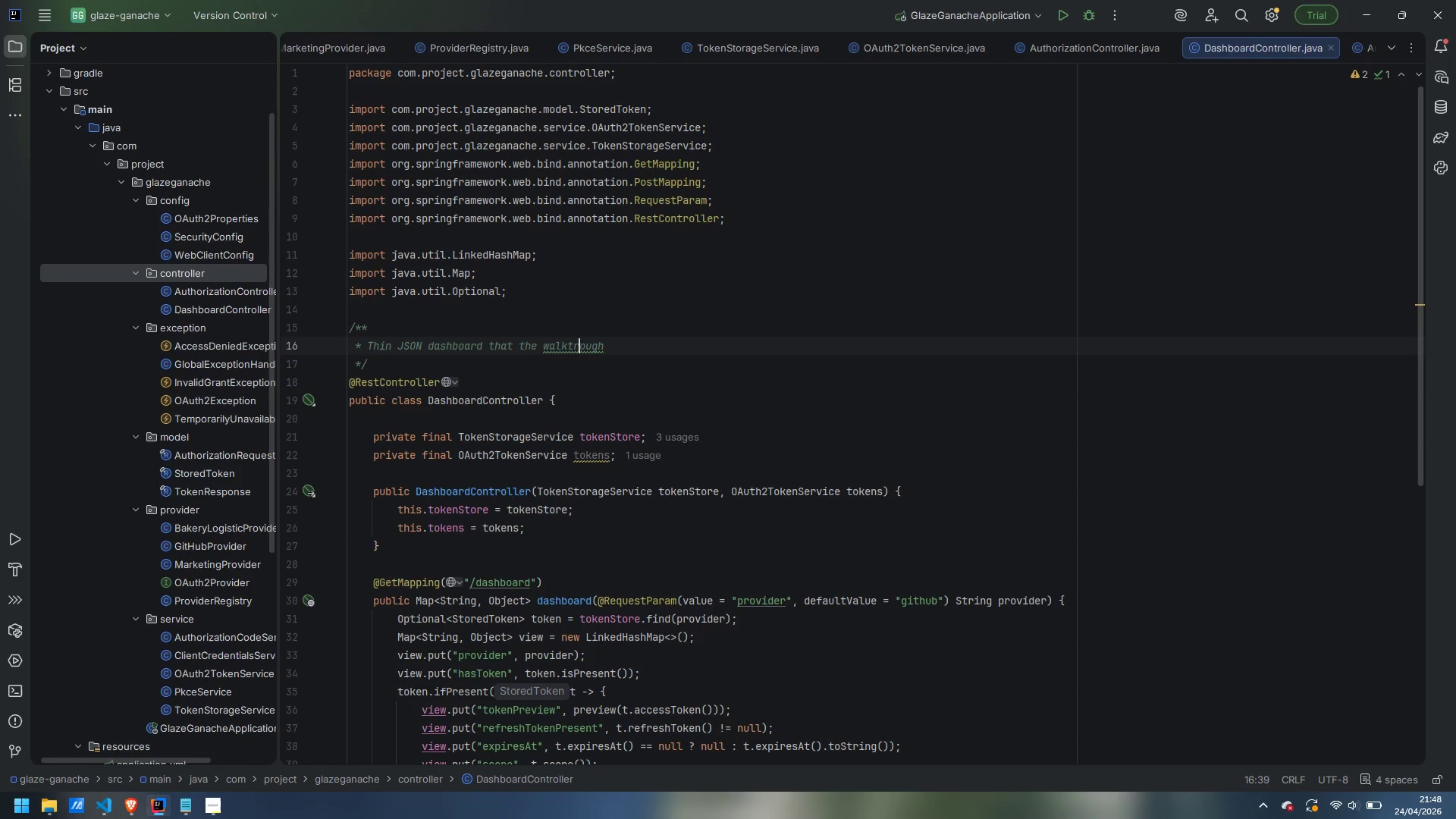 
key(ArrowLeft)
 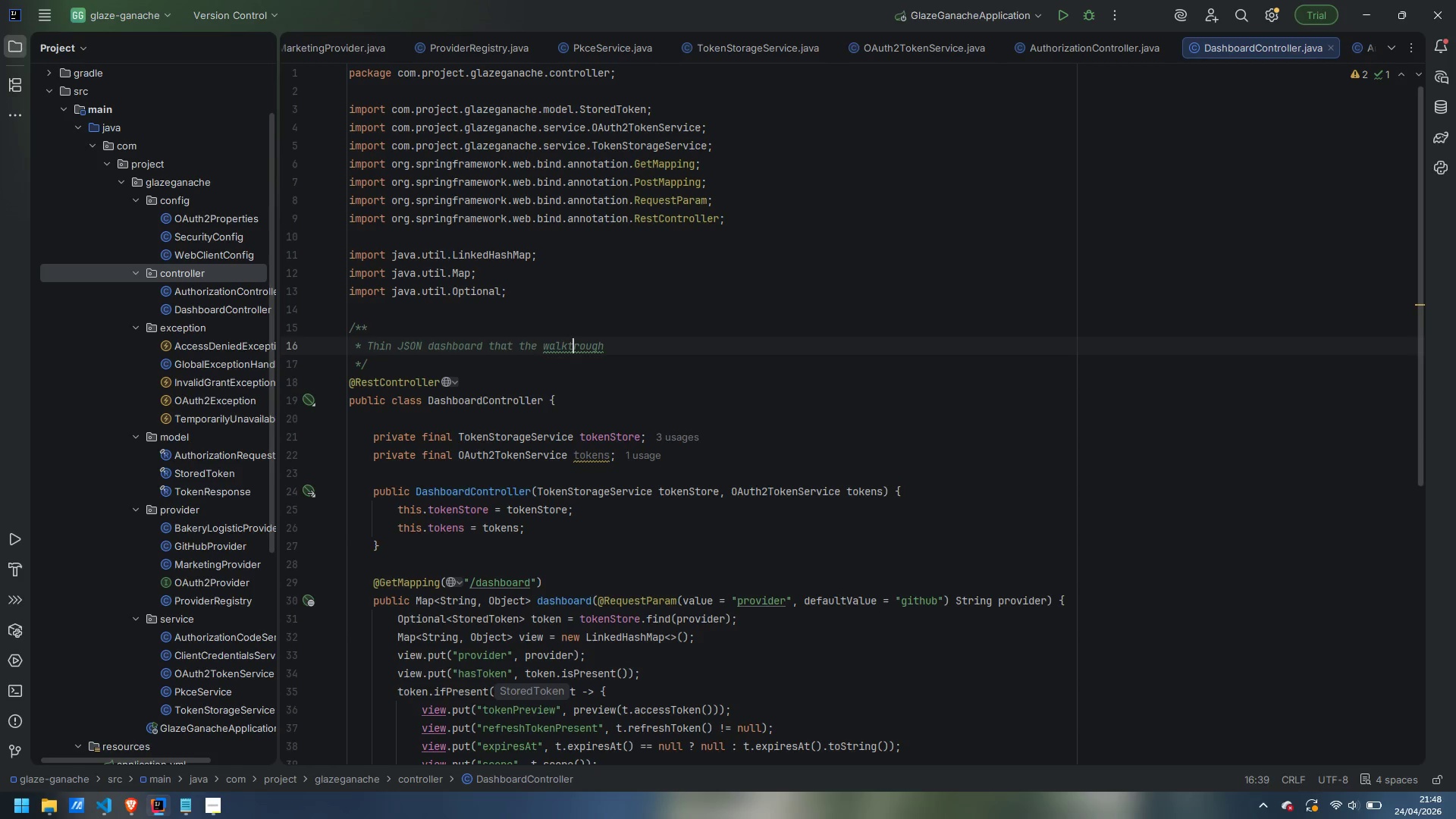 
key(ArrowLeft)
 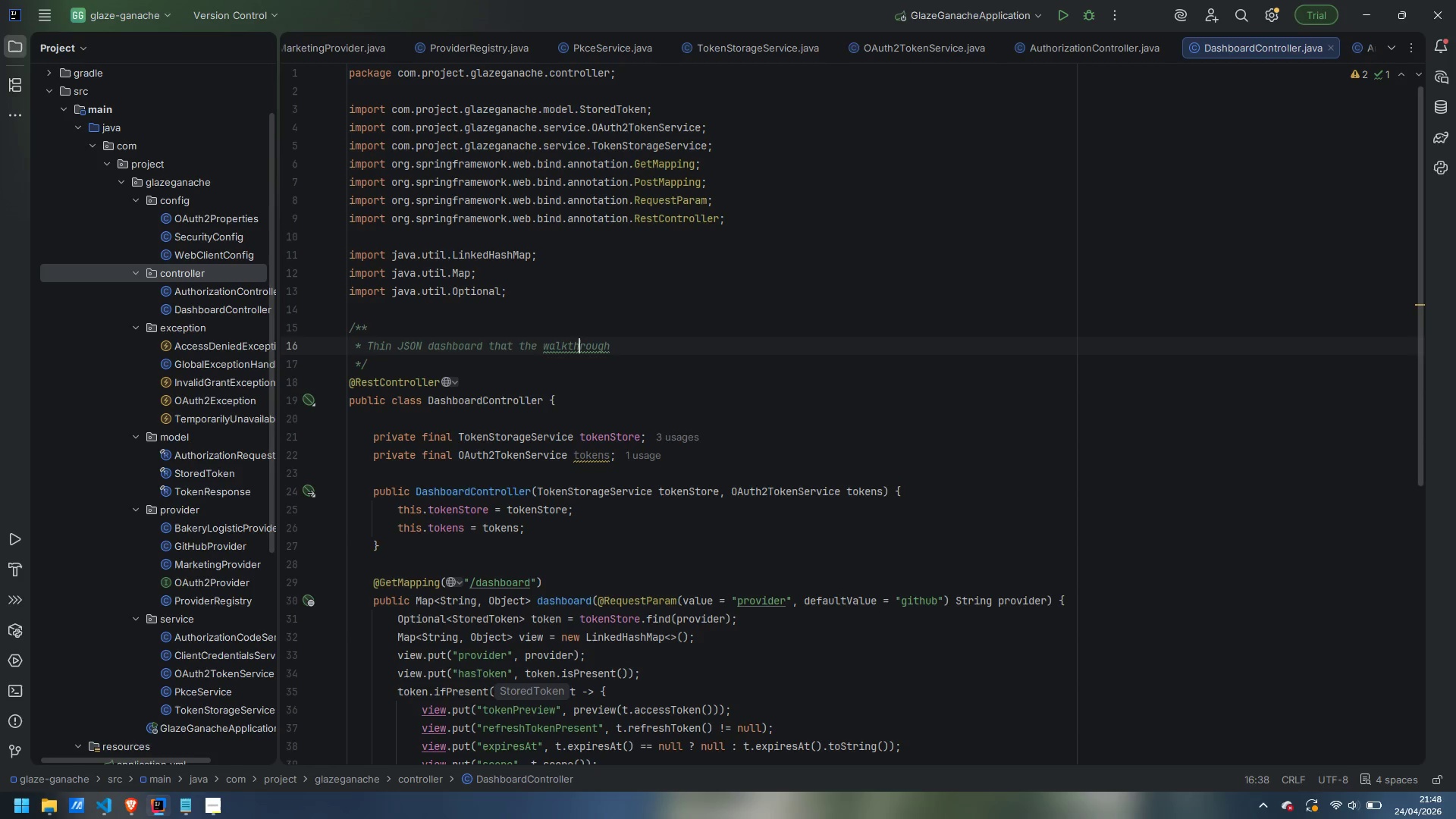 
key(H)
 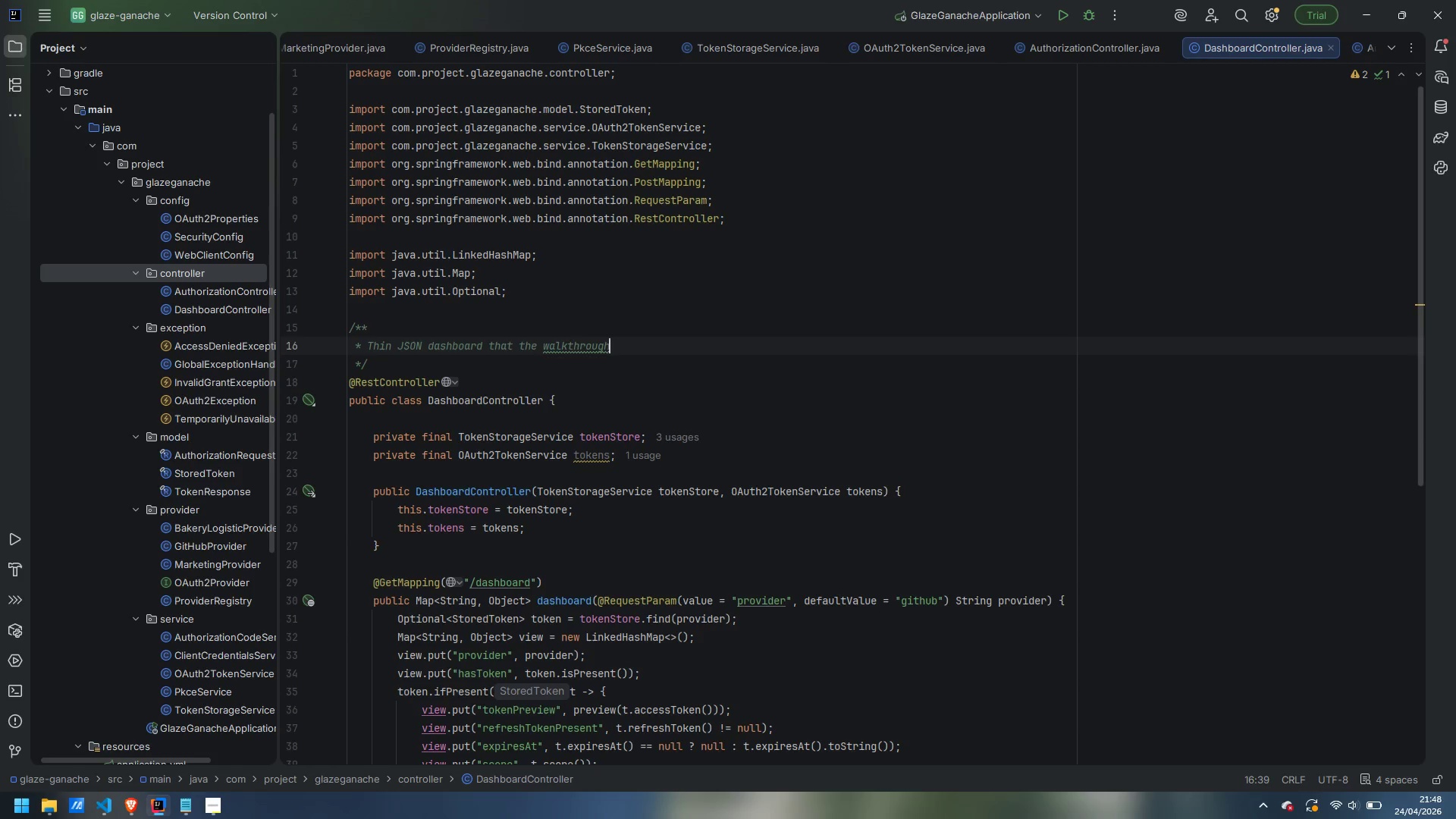 
key(Control+ControlLeft)
 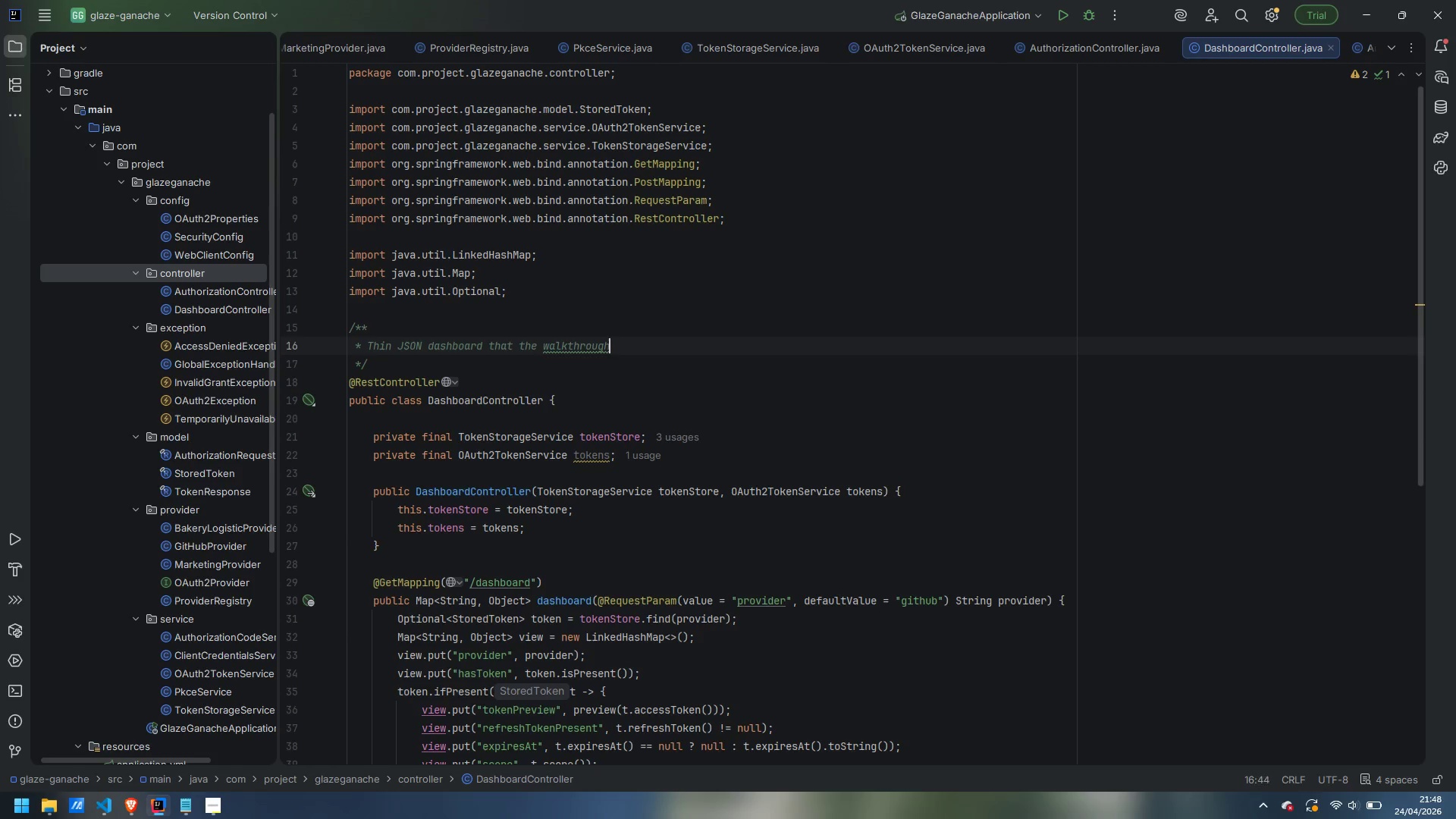 
key(Control+ArrowRight)
 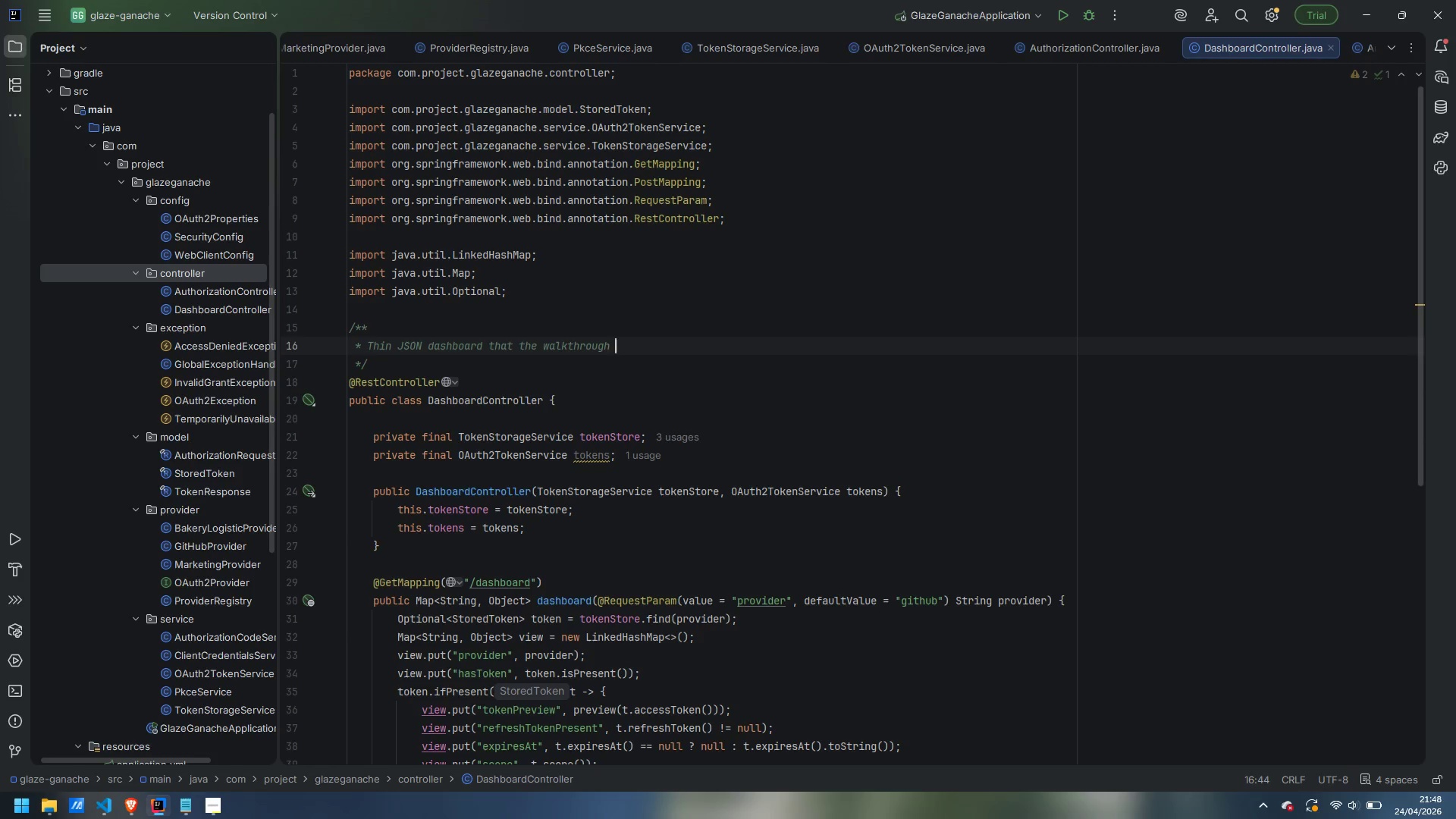 
type( video scre)
 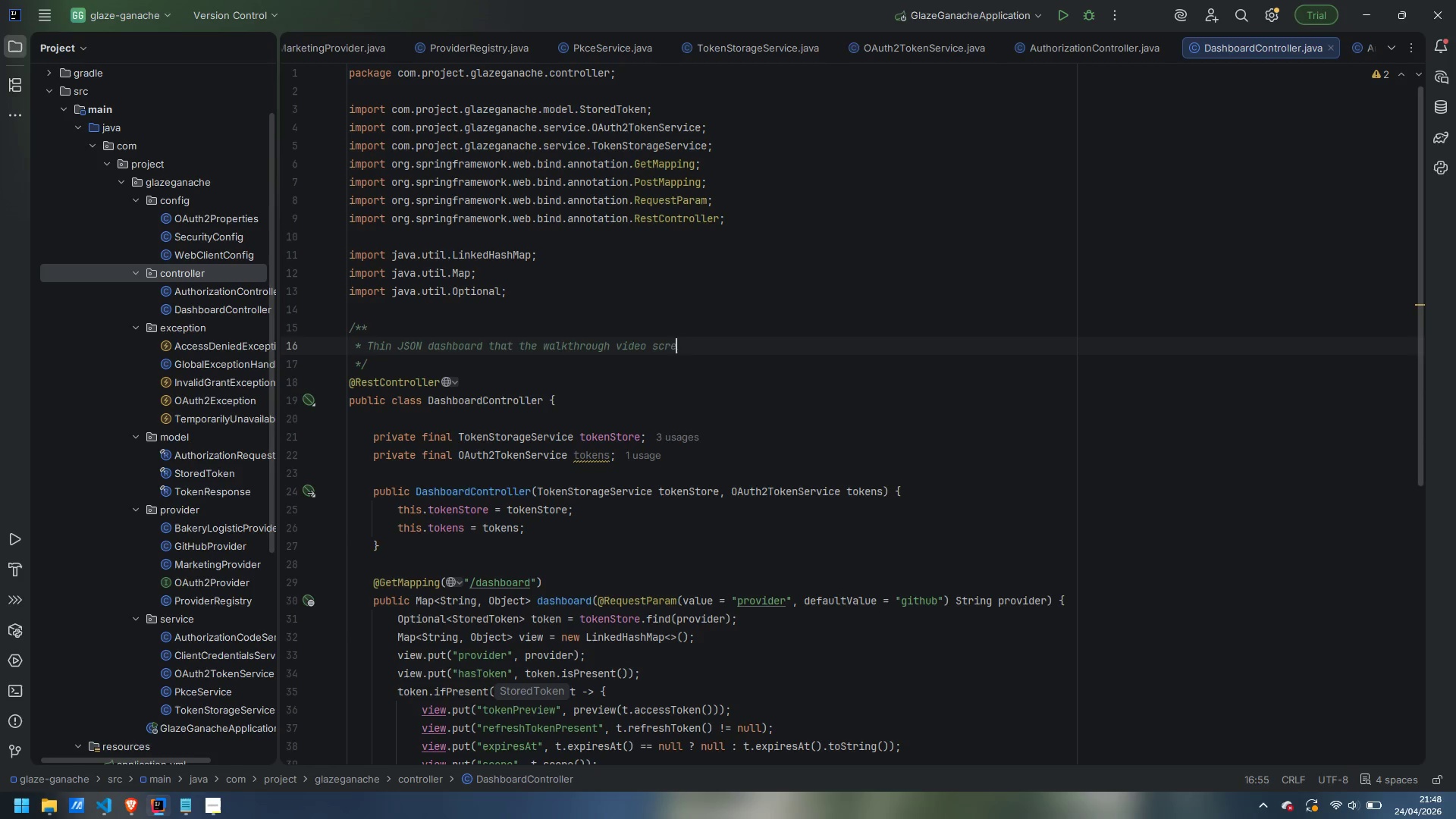 
key(Control+ControlLeft)
 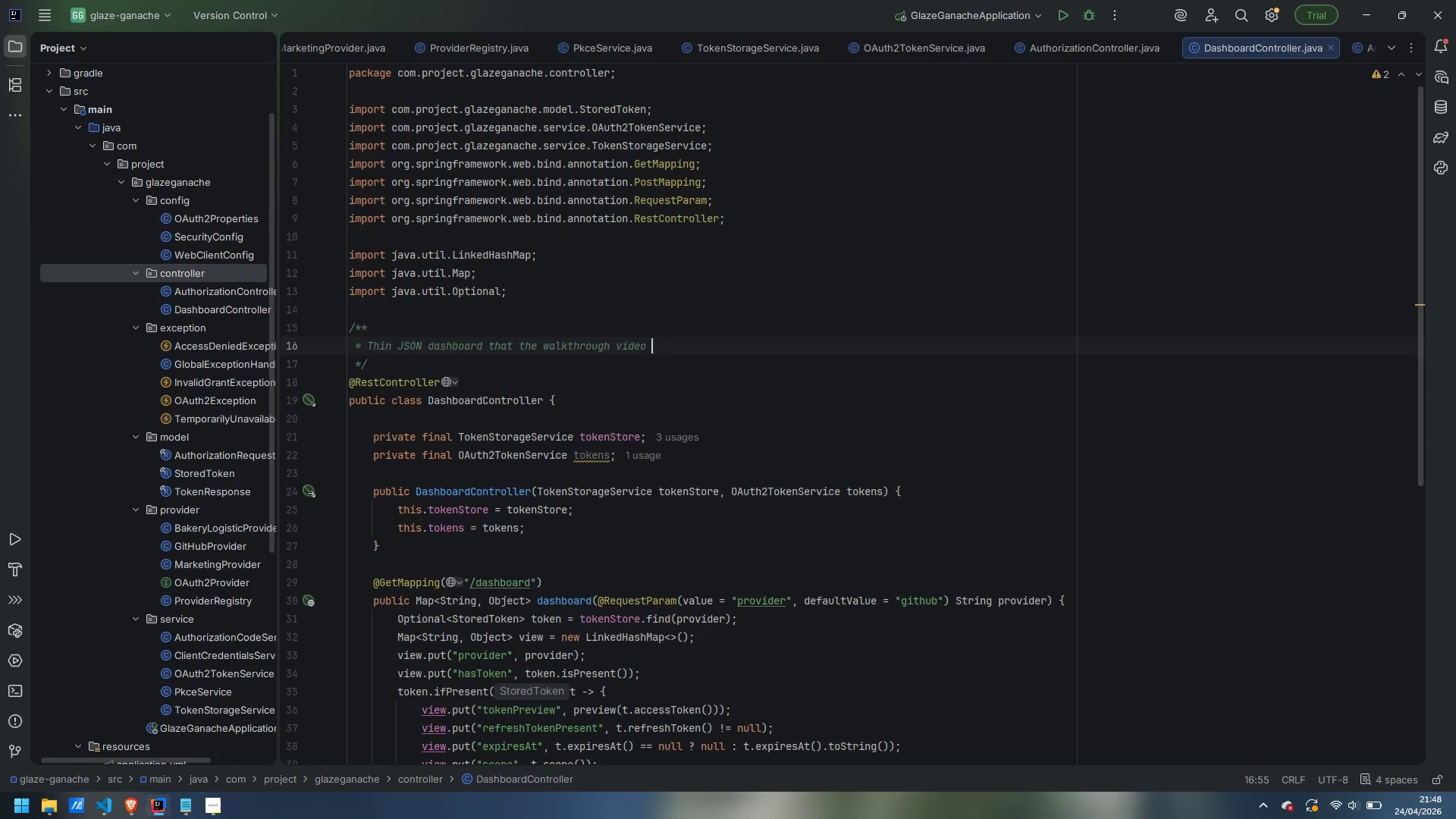 
key(Control+Backspace)
 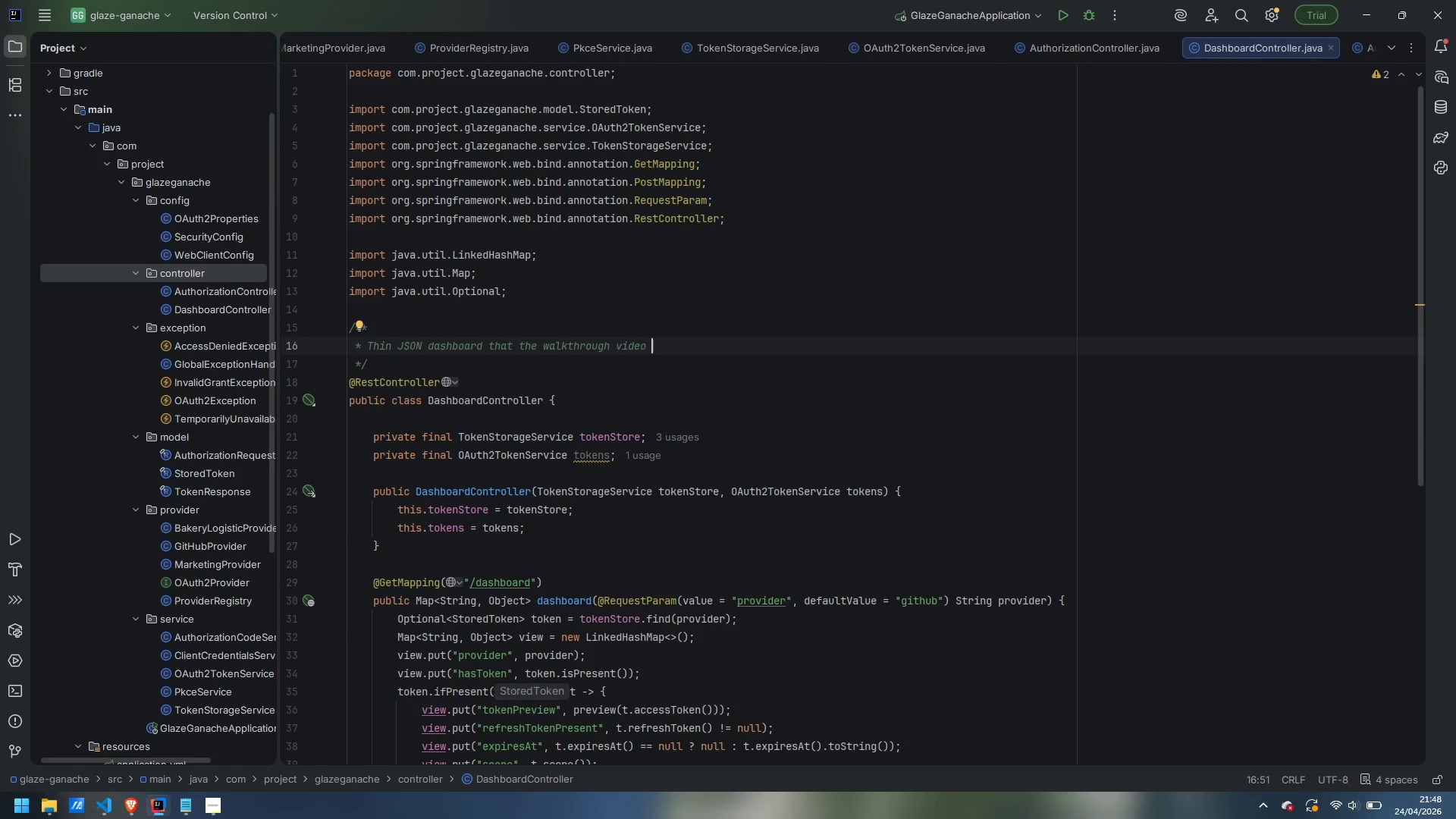 
key(Control+Backspace)
 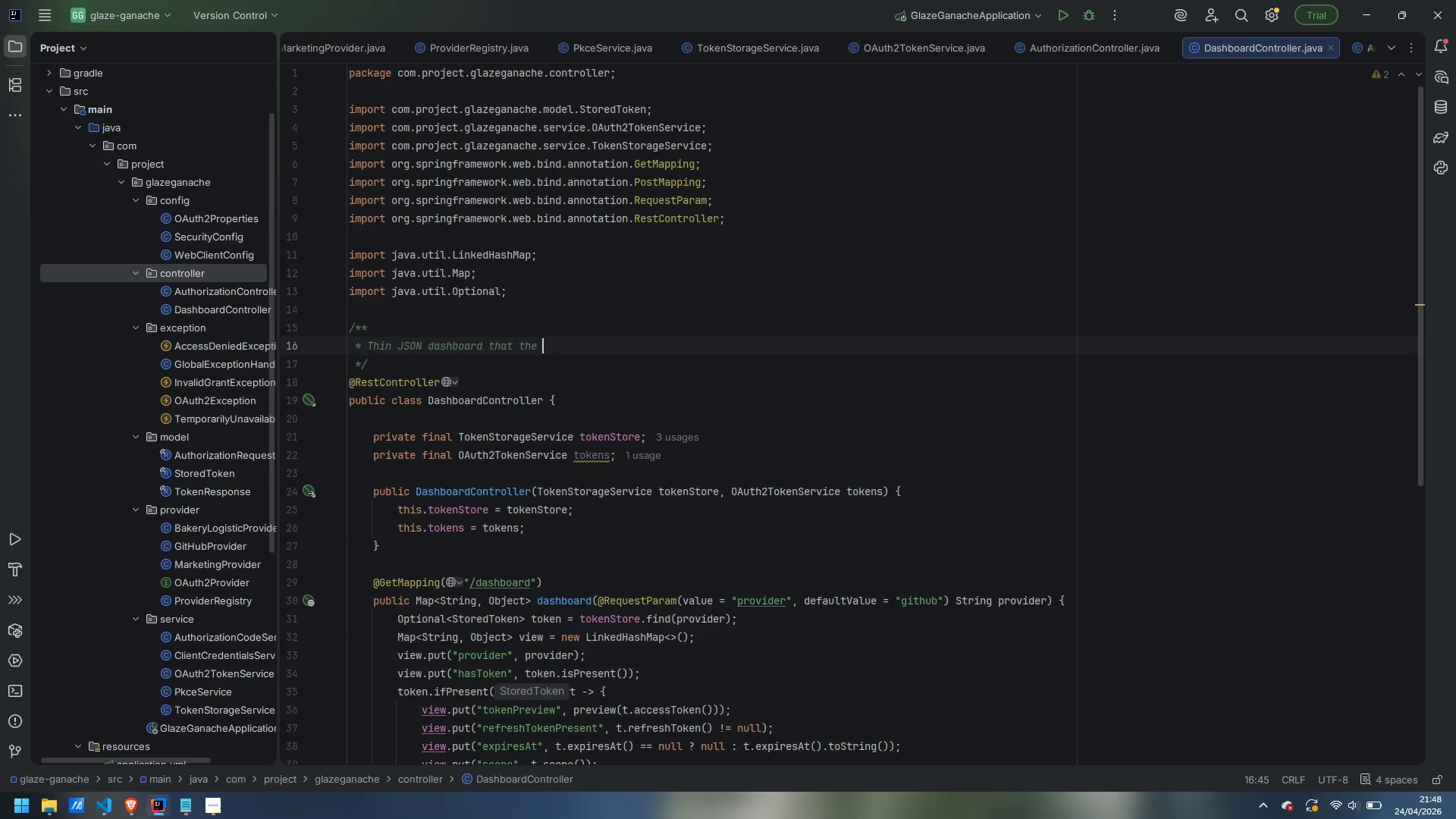 
key(Control+Backspace)
 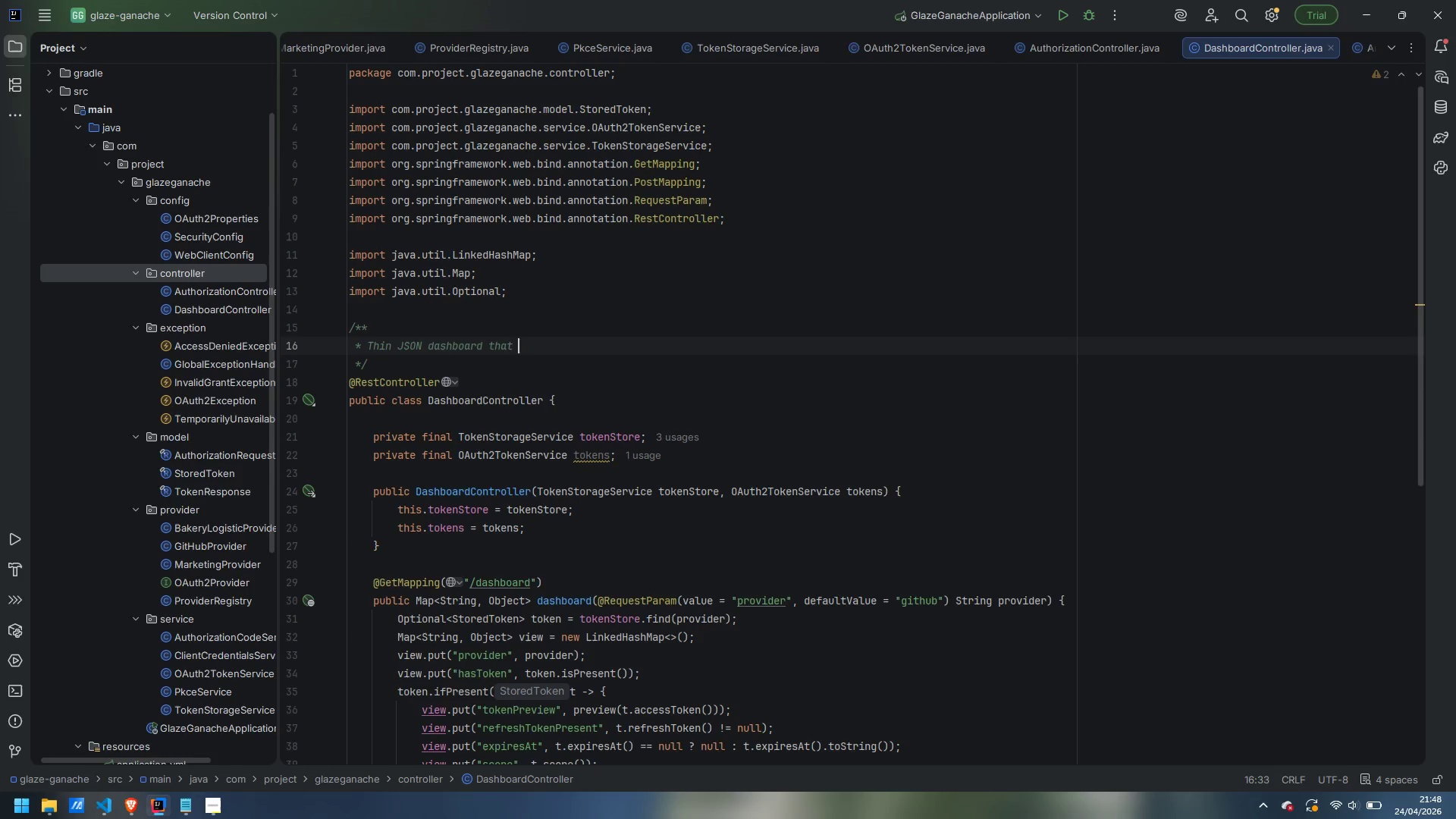 
key(Control+Backspace)
 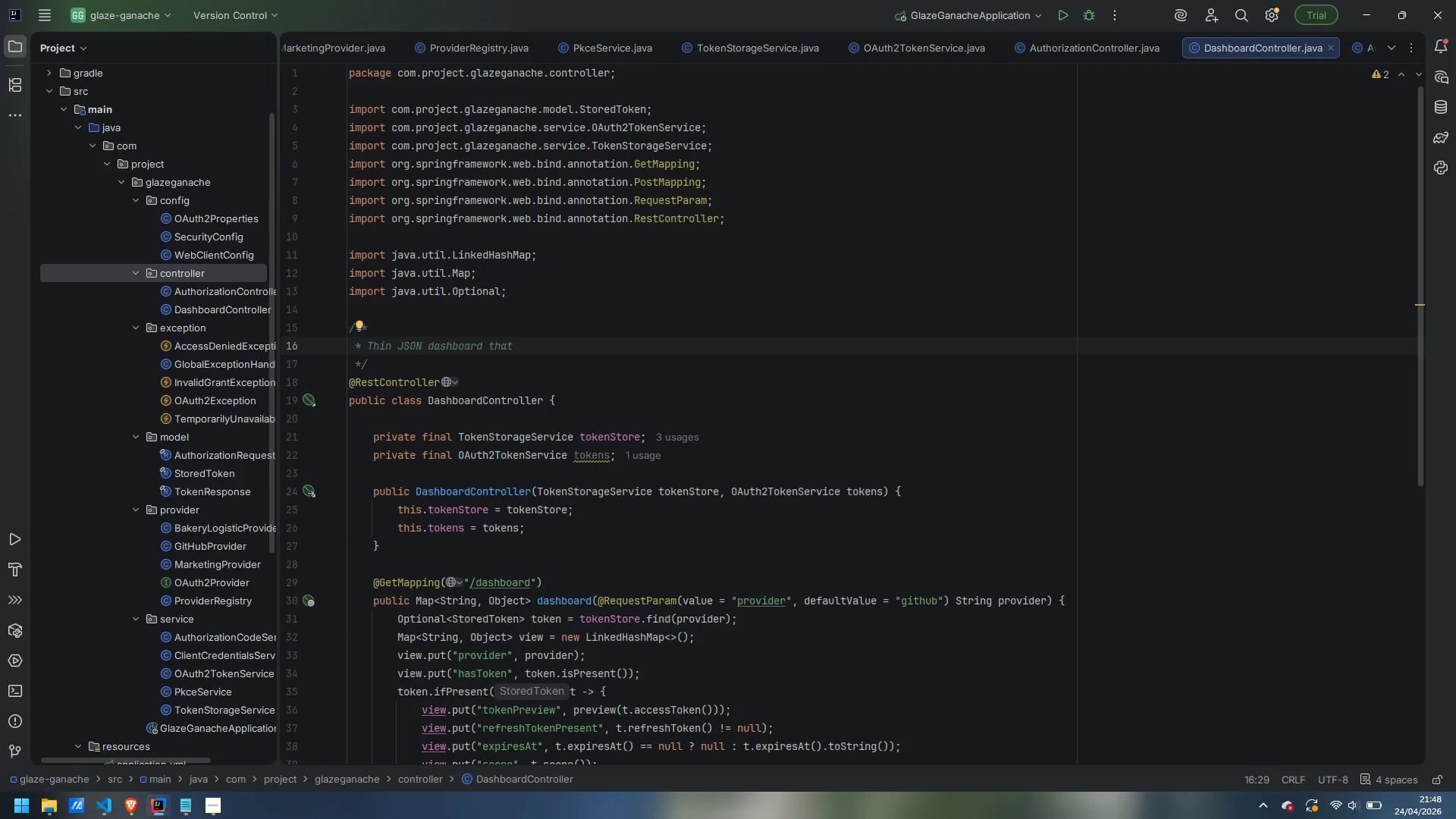 
key(Control+Backspace)
 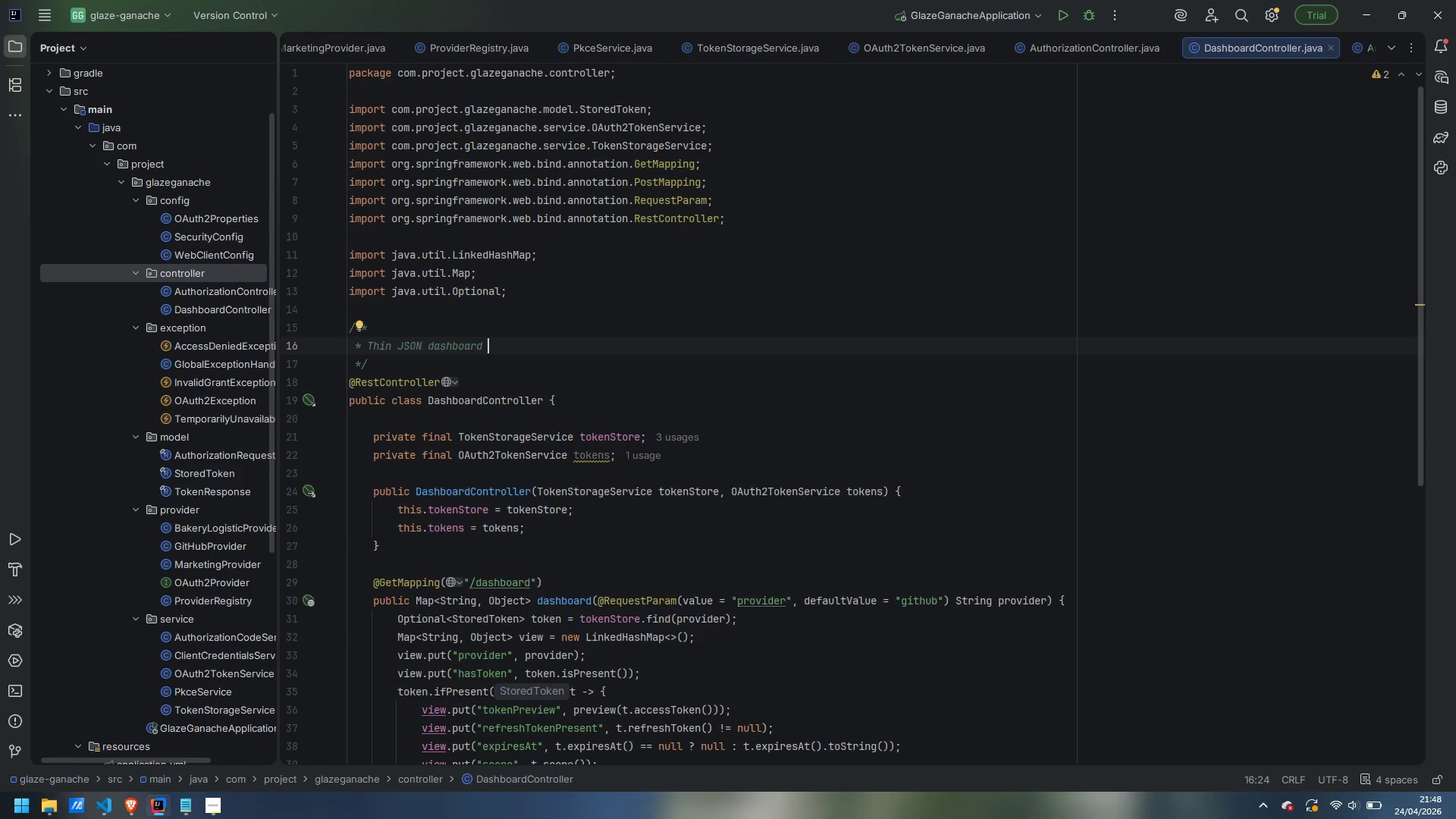 
key(Backspace)
 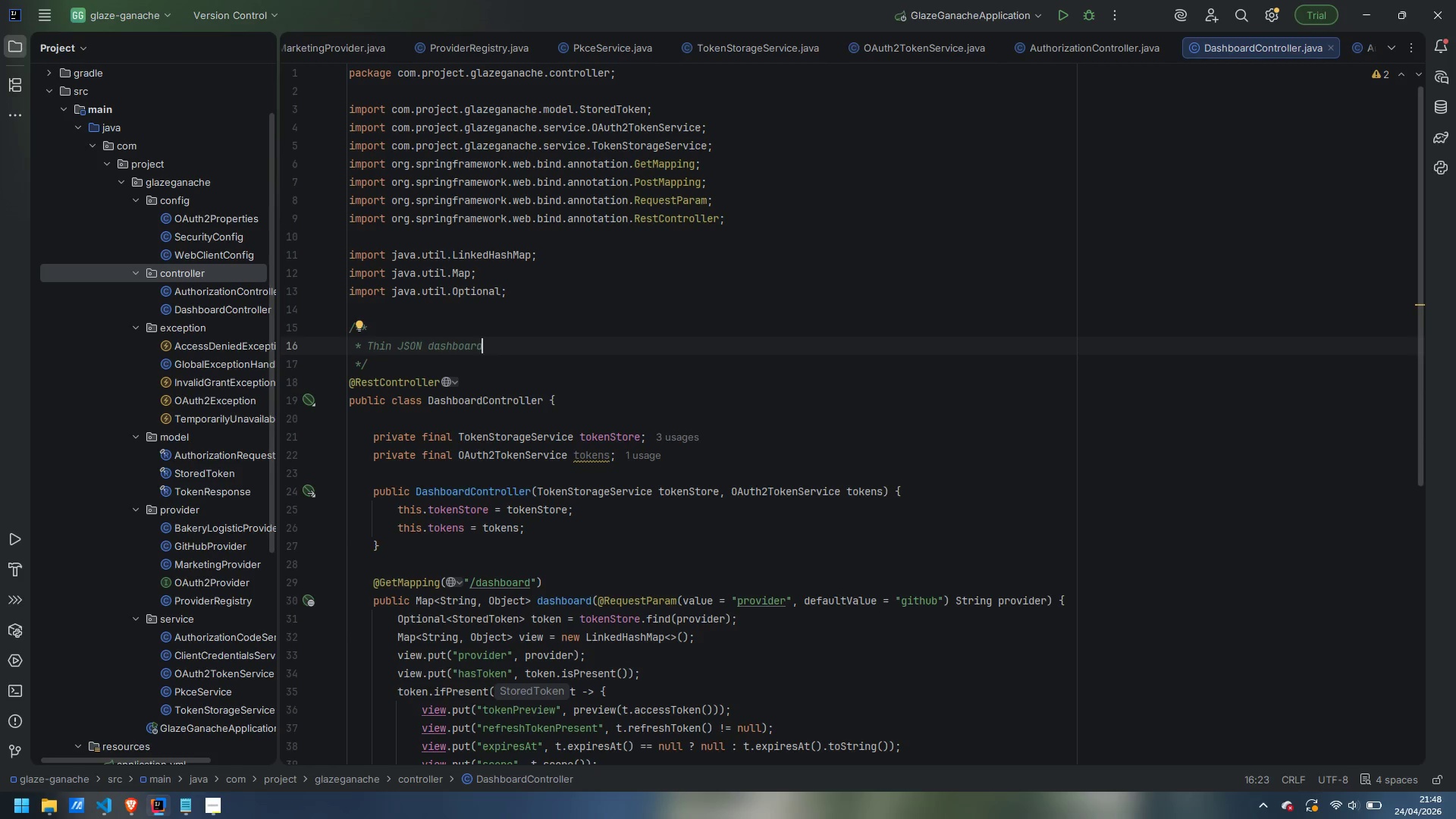 
wait(12.61)
 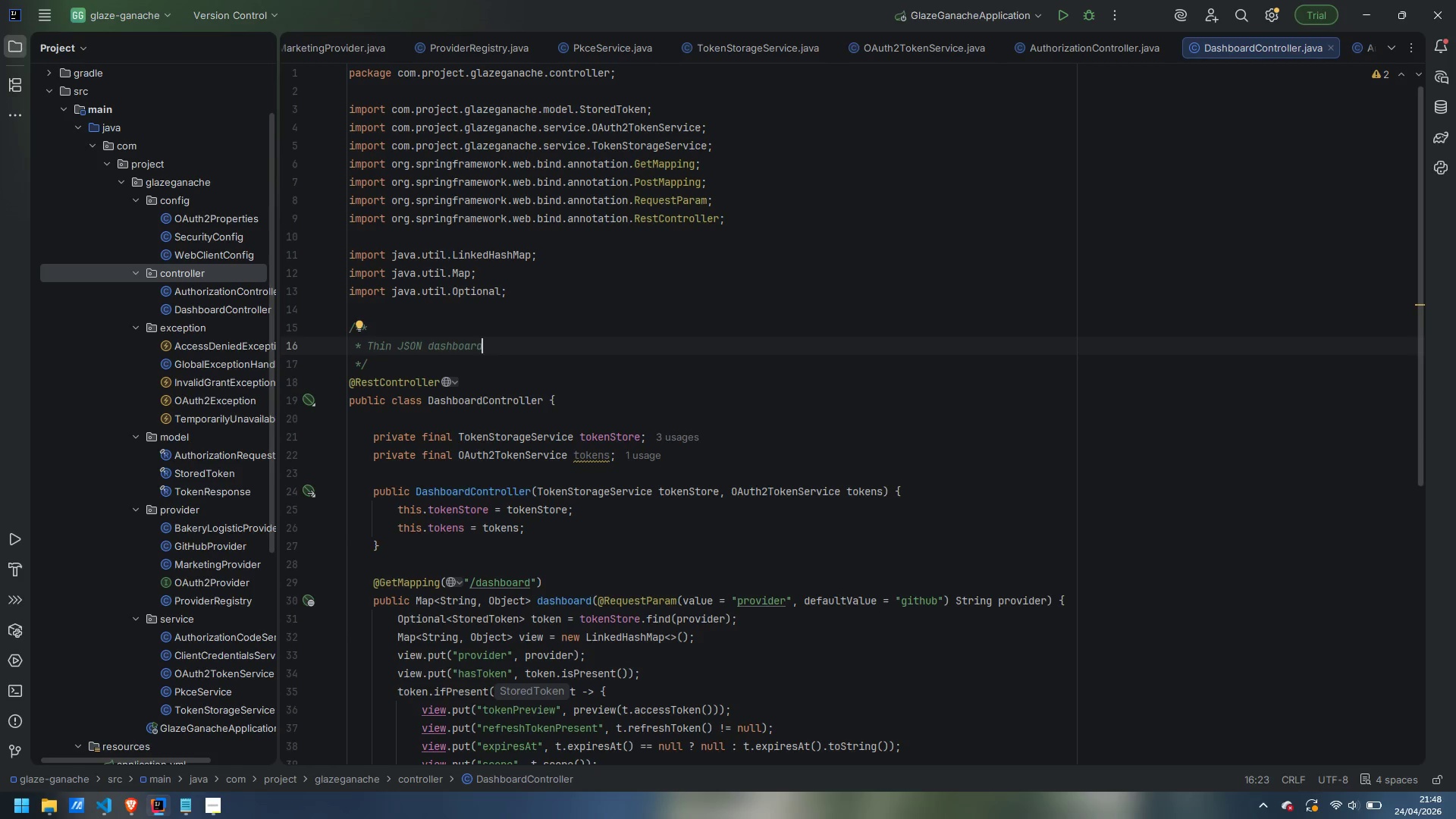 
scroll: coordinate [563, 384], scroll_direction: down, amount: 2.0
 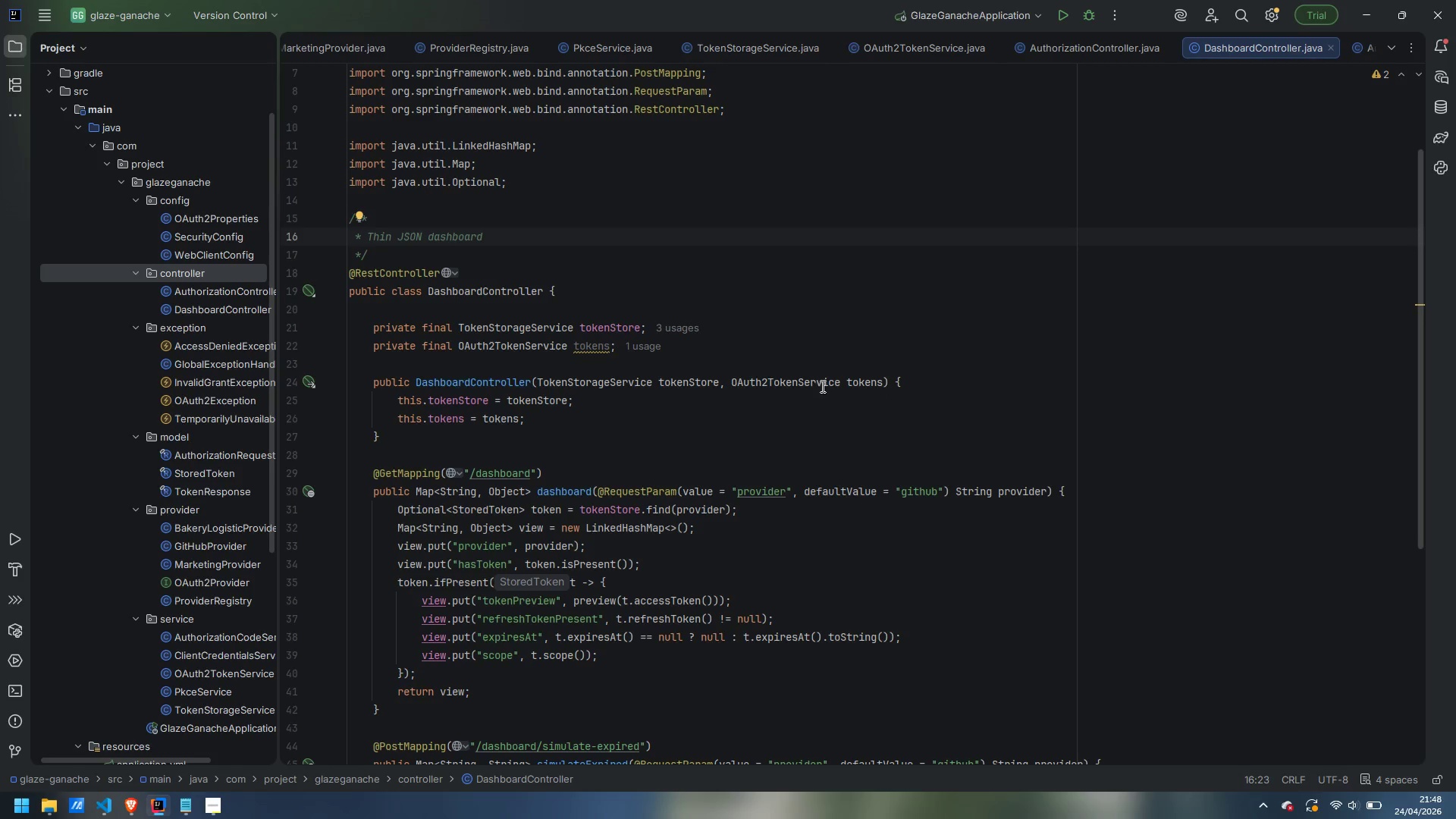 
left_click([432, 461])
 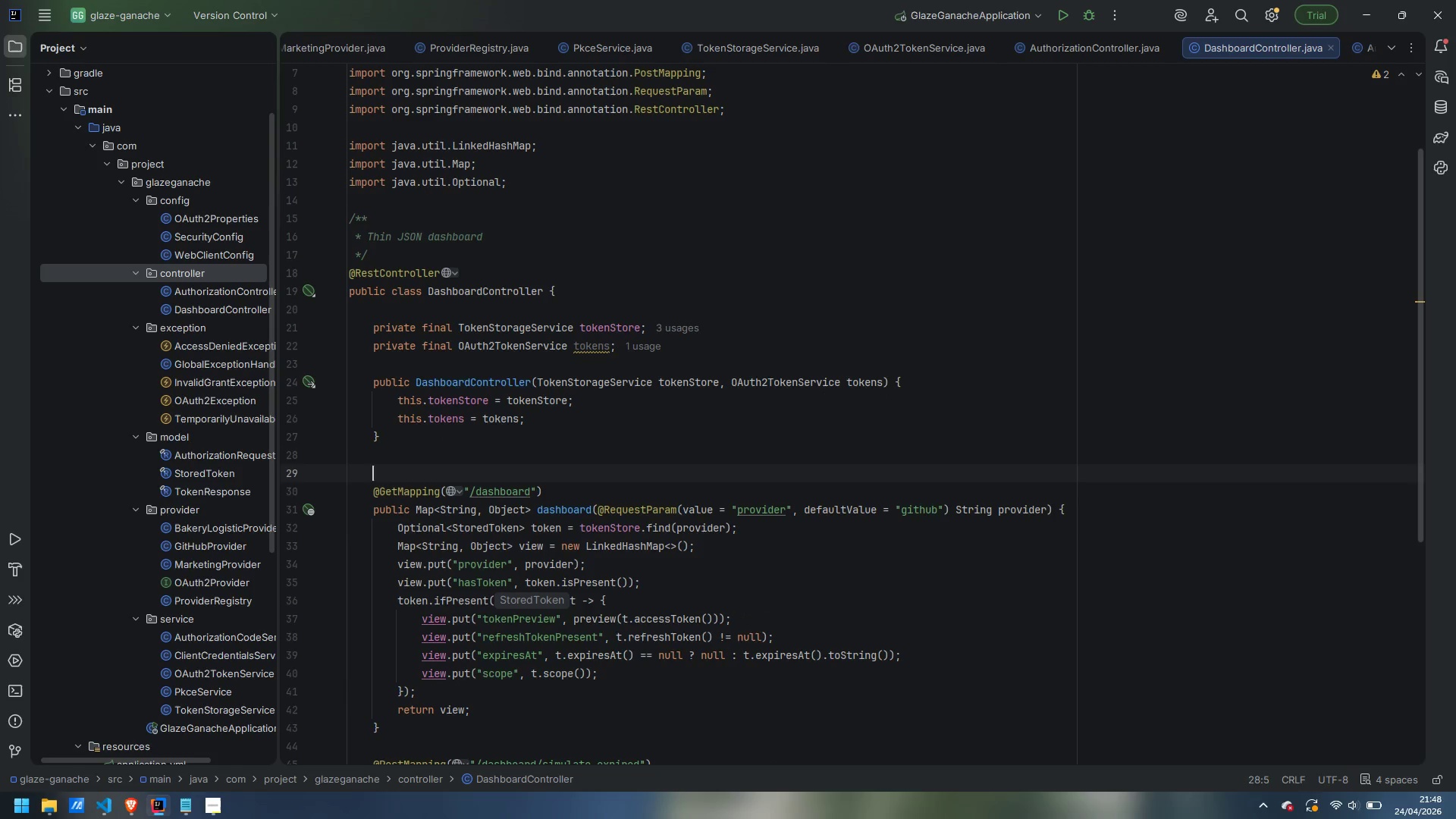 
key(Enter)
 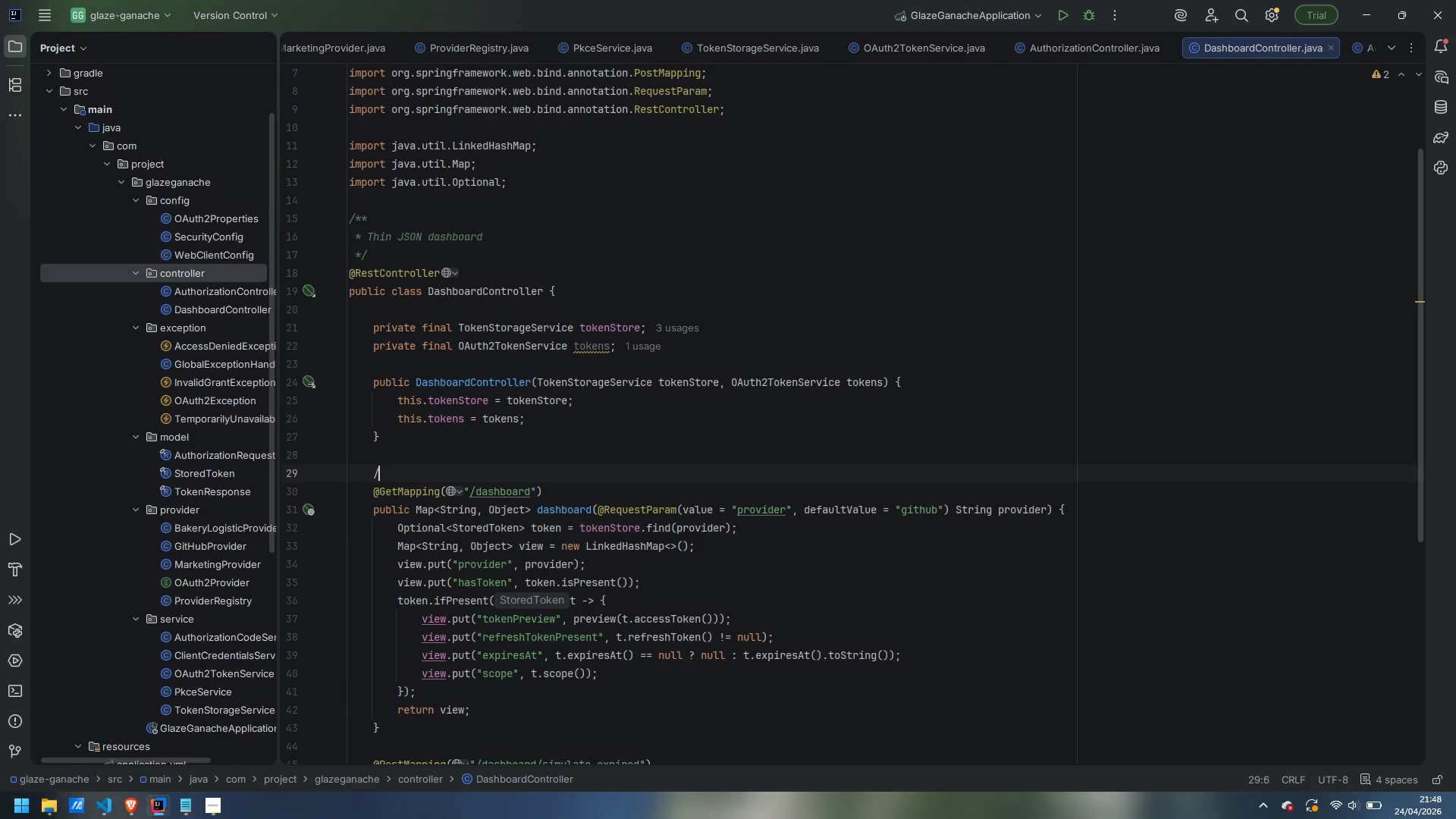 
type(/**)
 